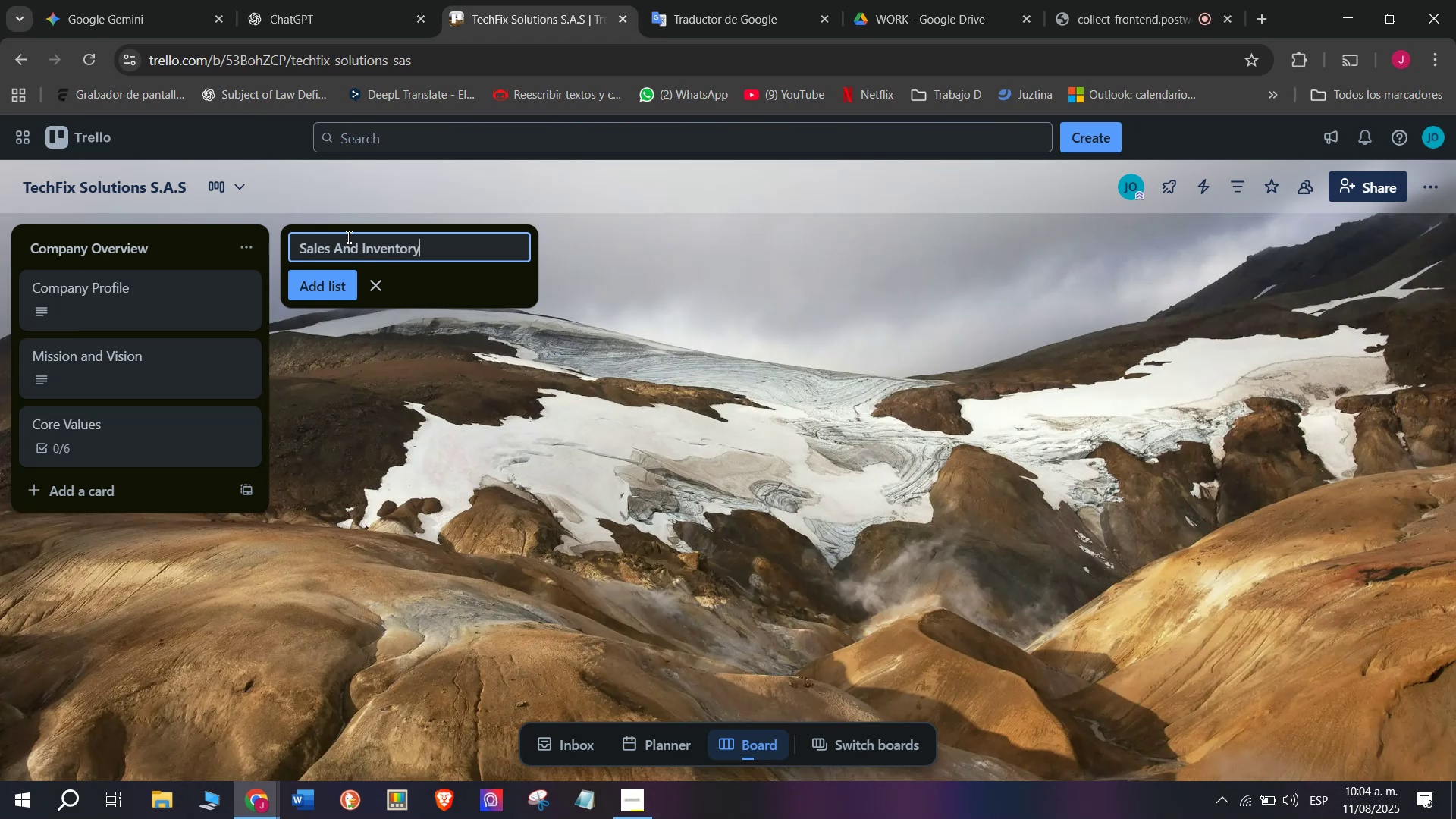 
key(Enter)
 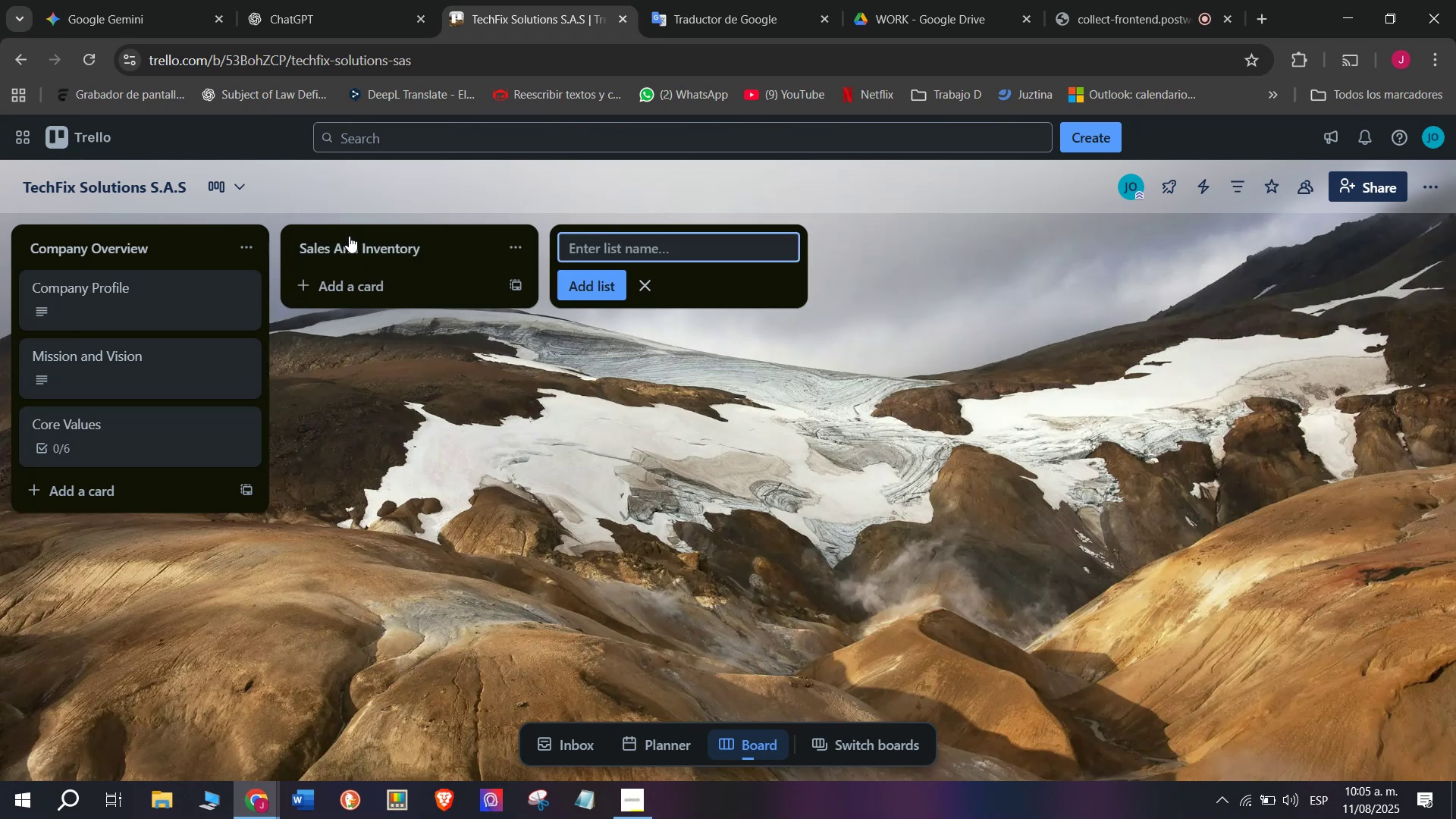 
left_click([352, 288])
 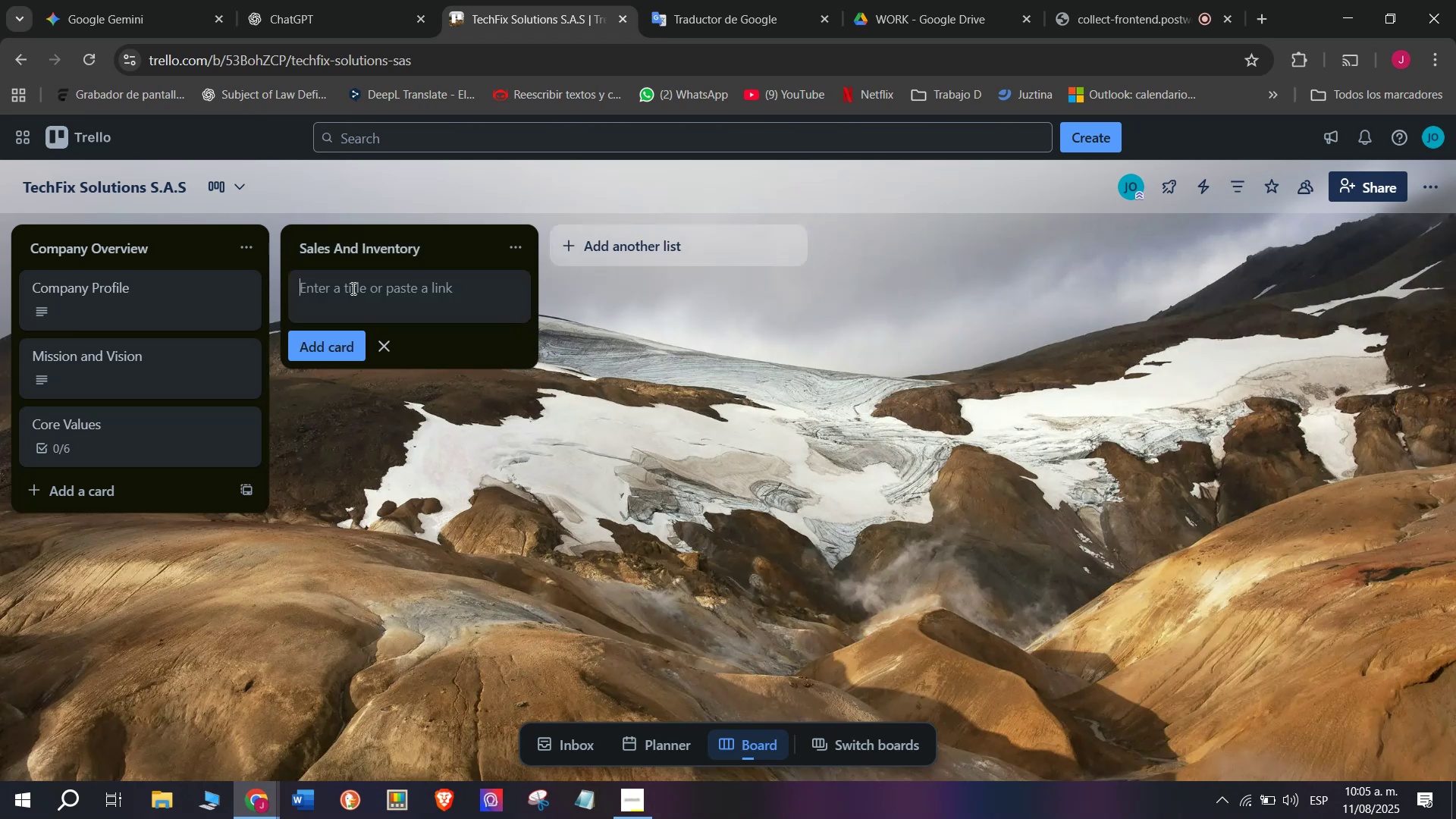 
type(Lapto)
 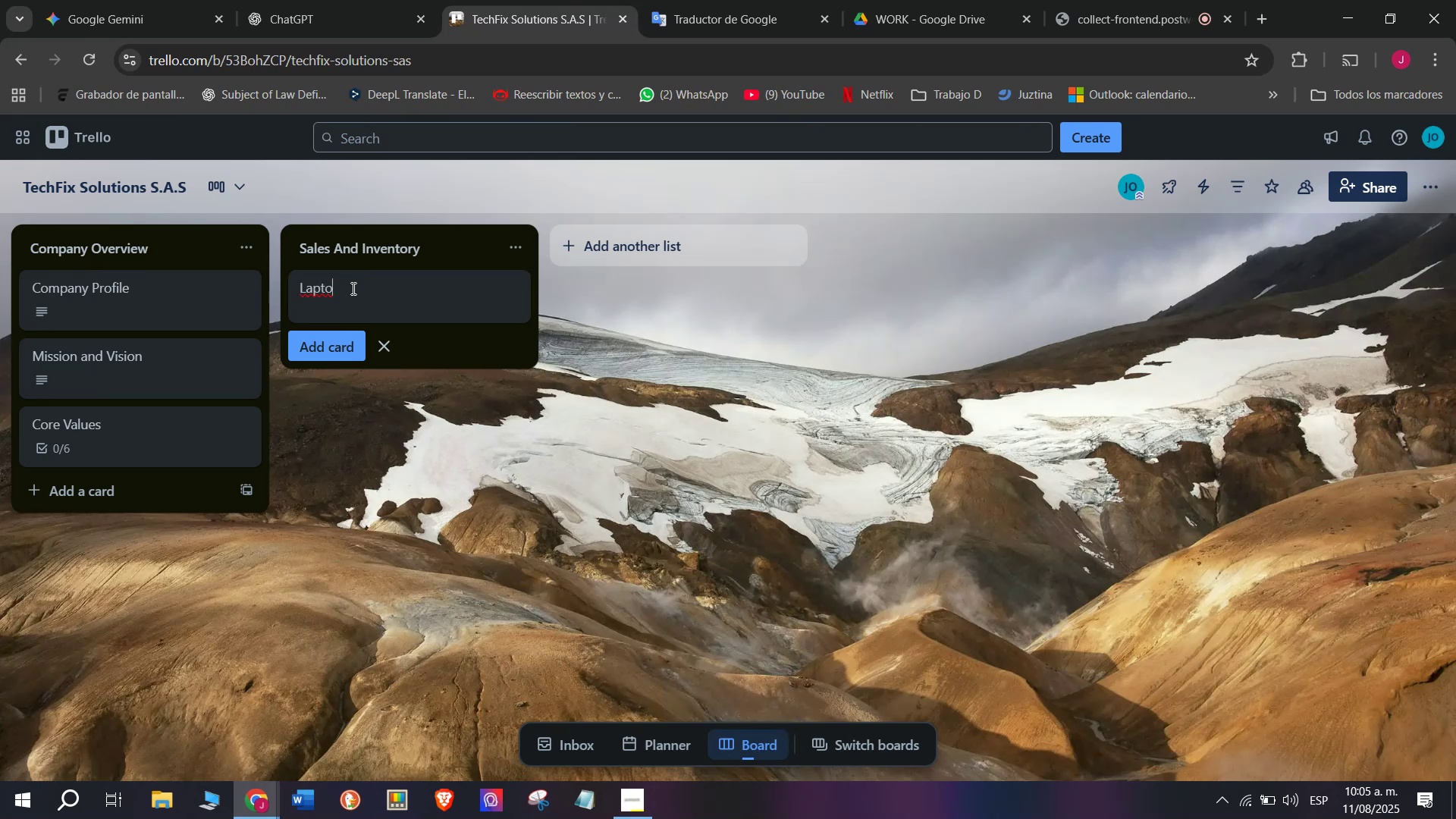 
wait(9.26)
 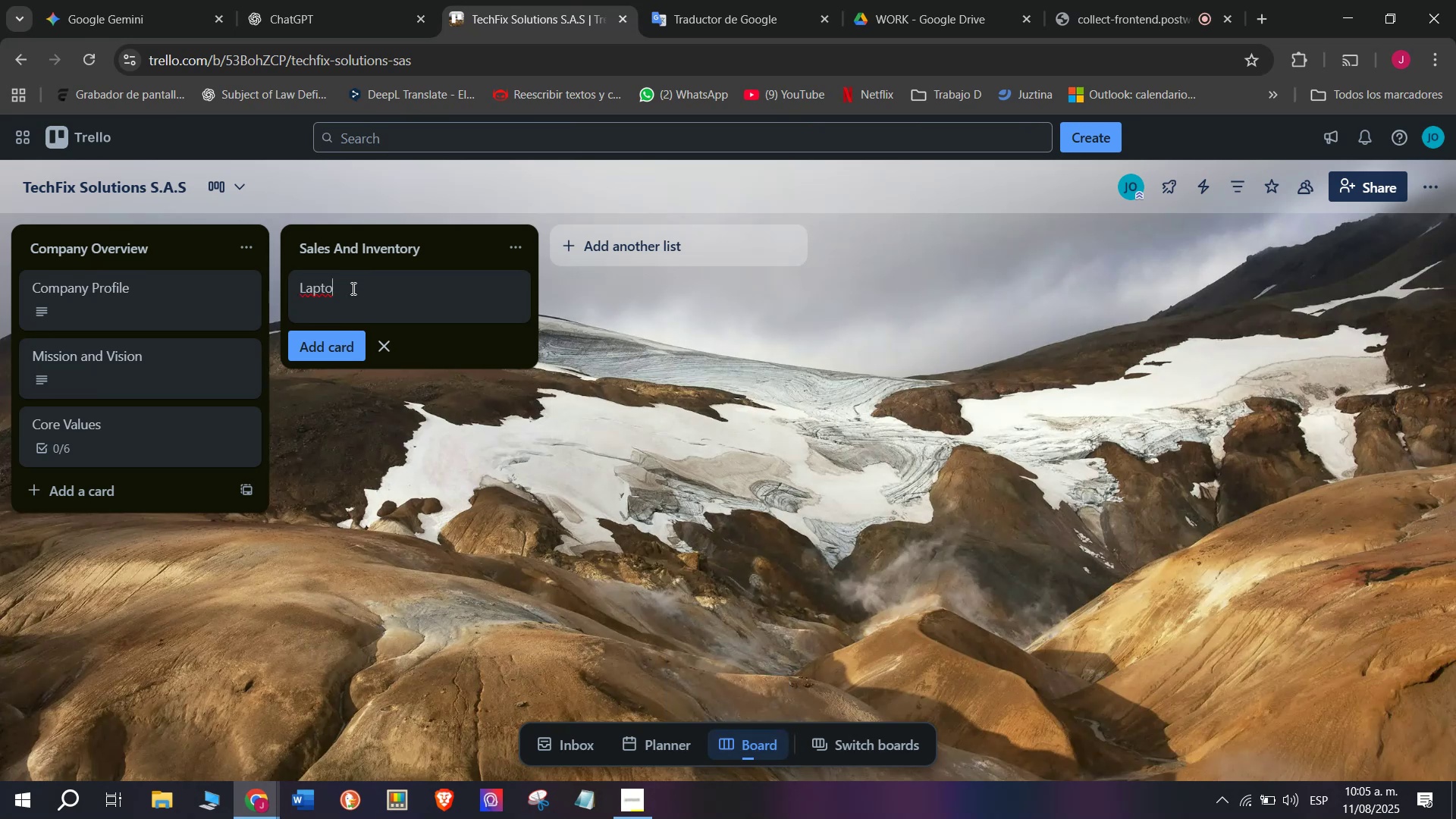 
type(top stock update)
 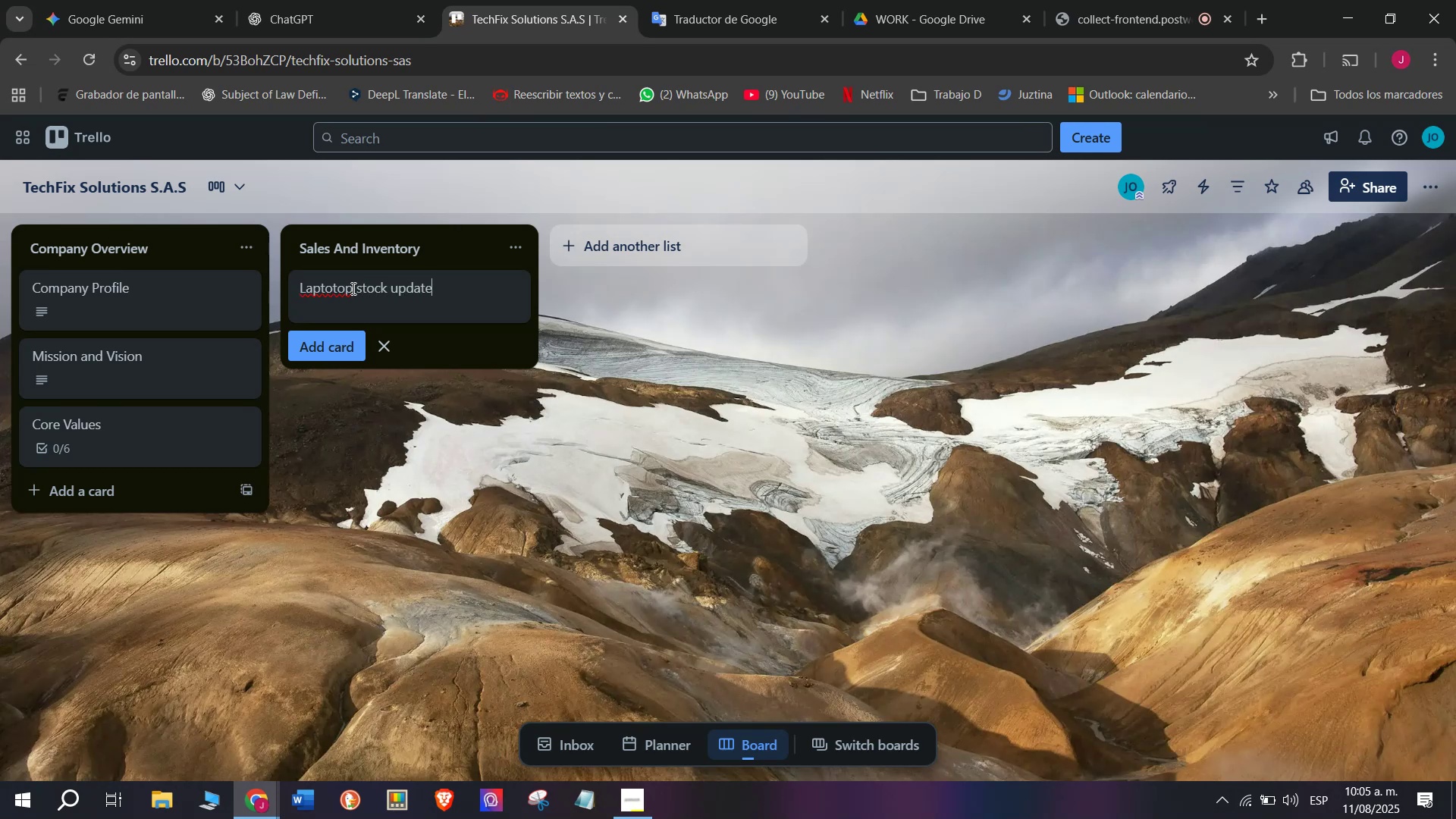 
key(Enter)
 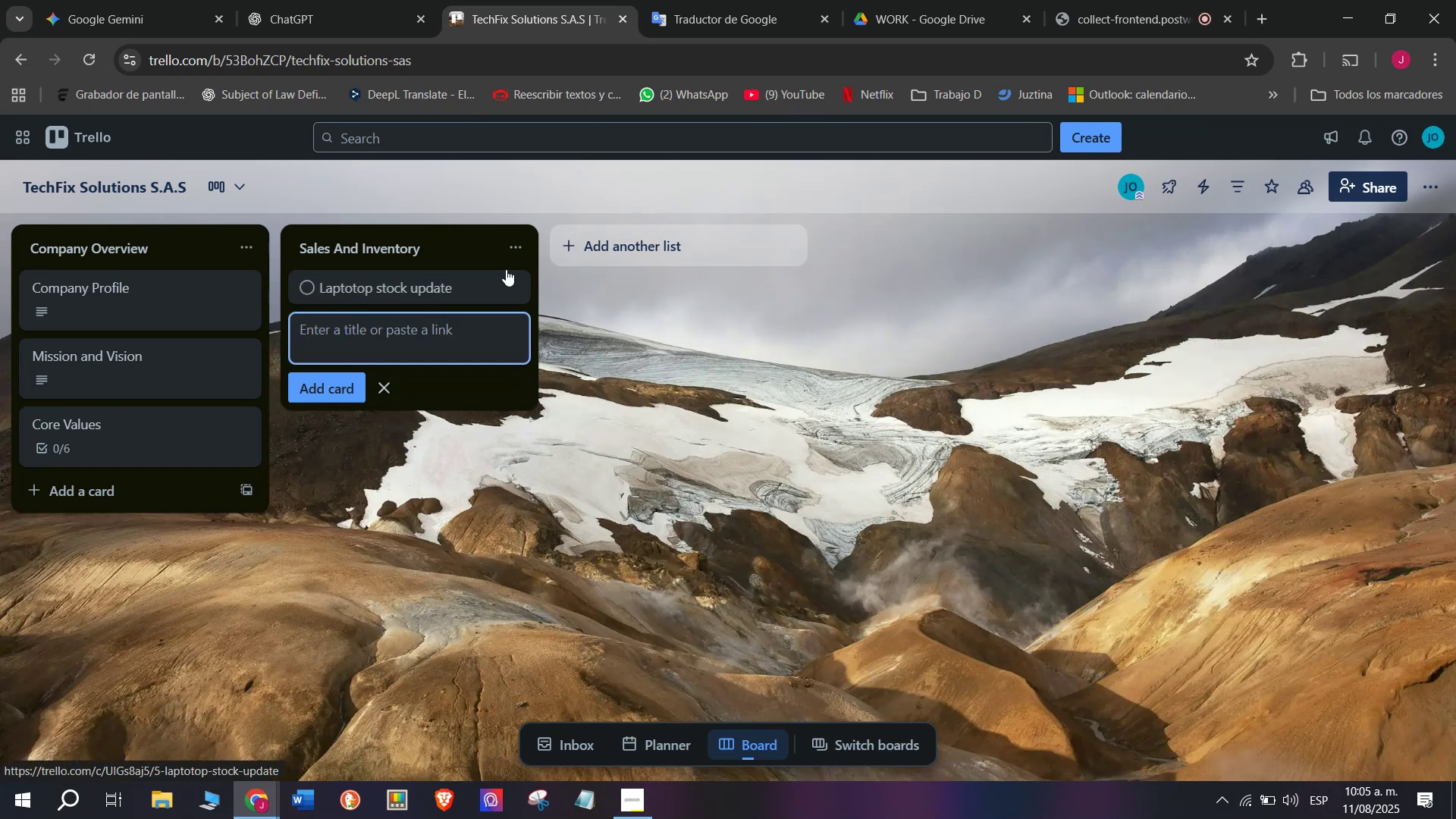 
left_click([514, 287])
 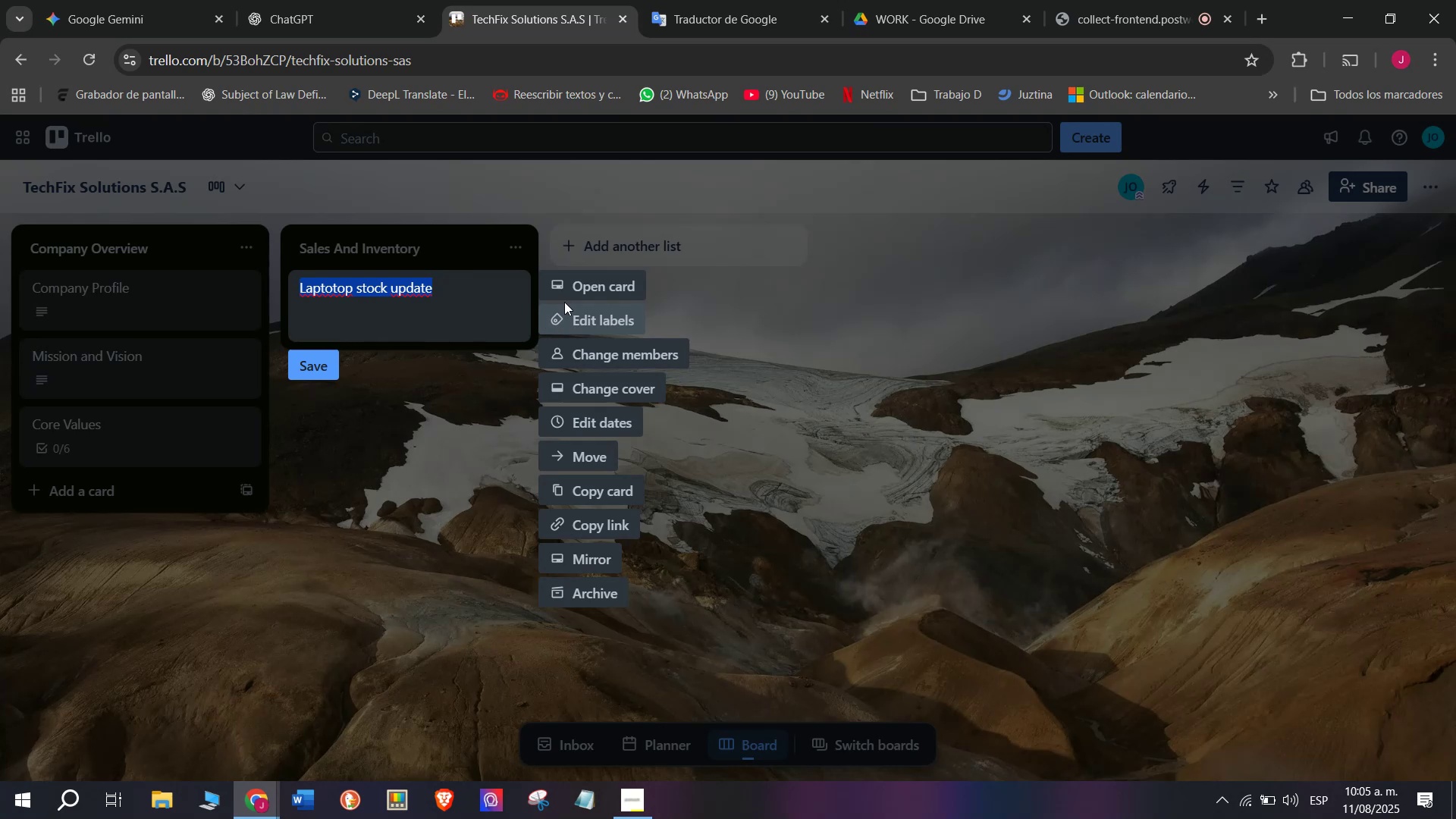 
left_click([585, 283])
 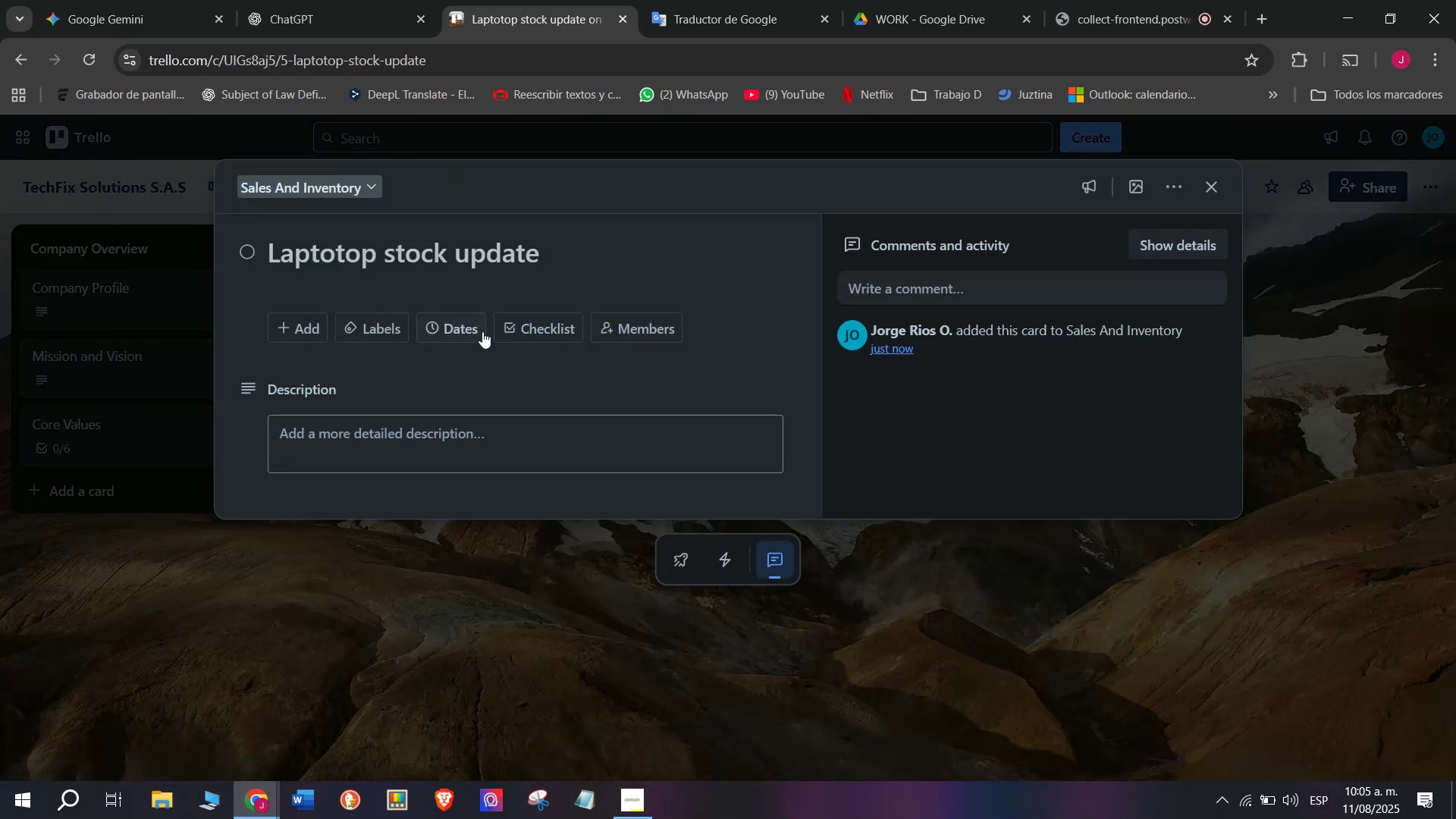 
left_click([537, 331])
 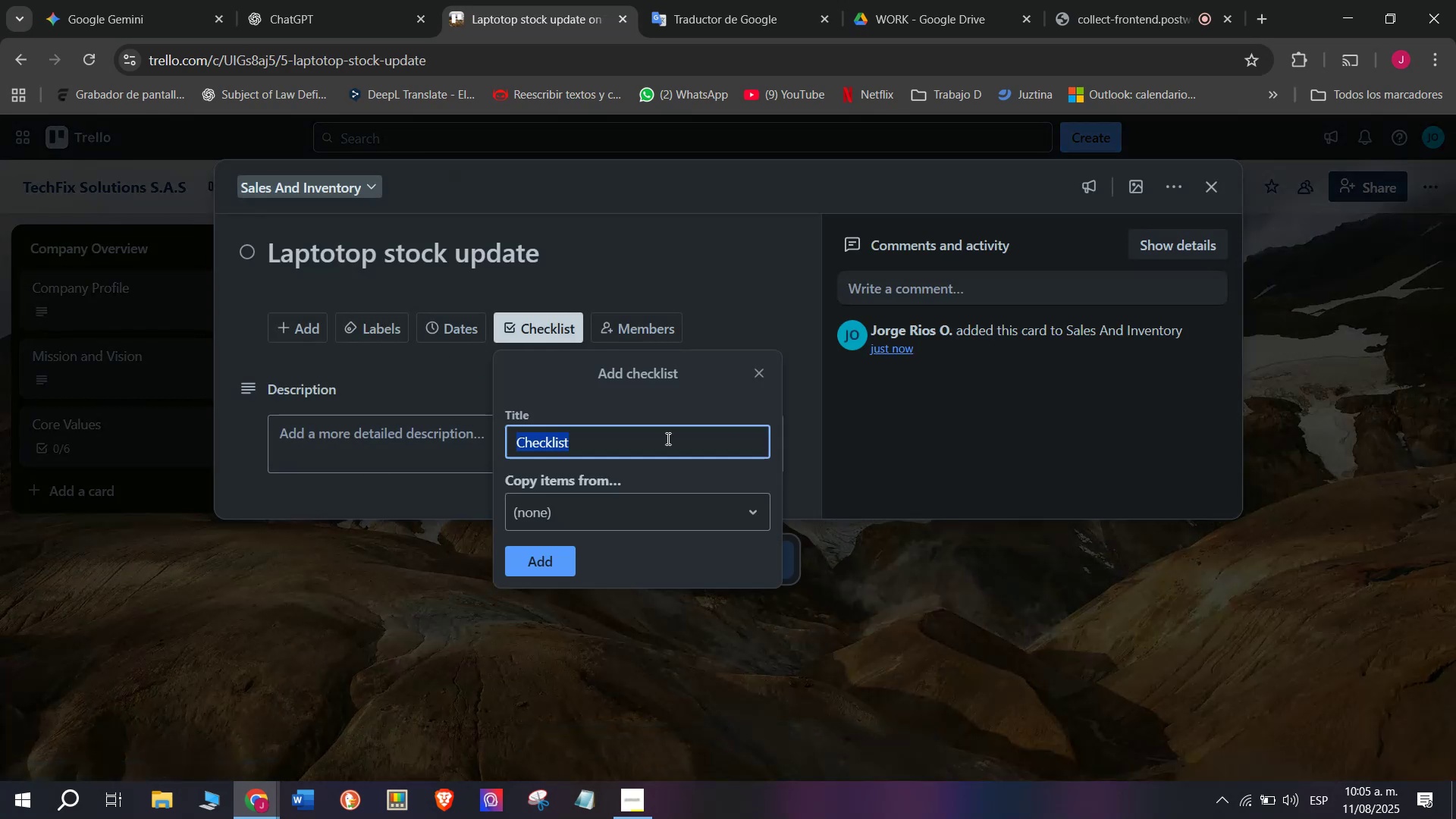 
left_click([551, 557])
 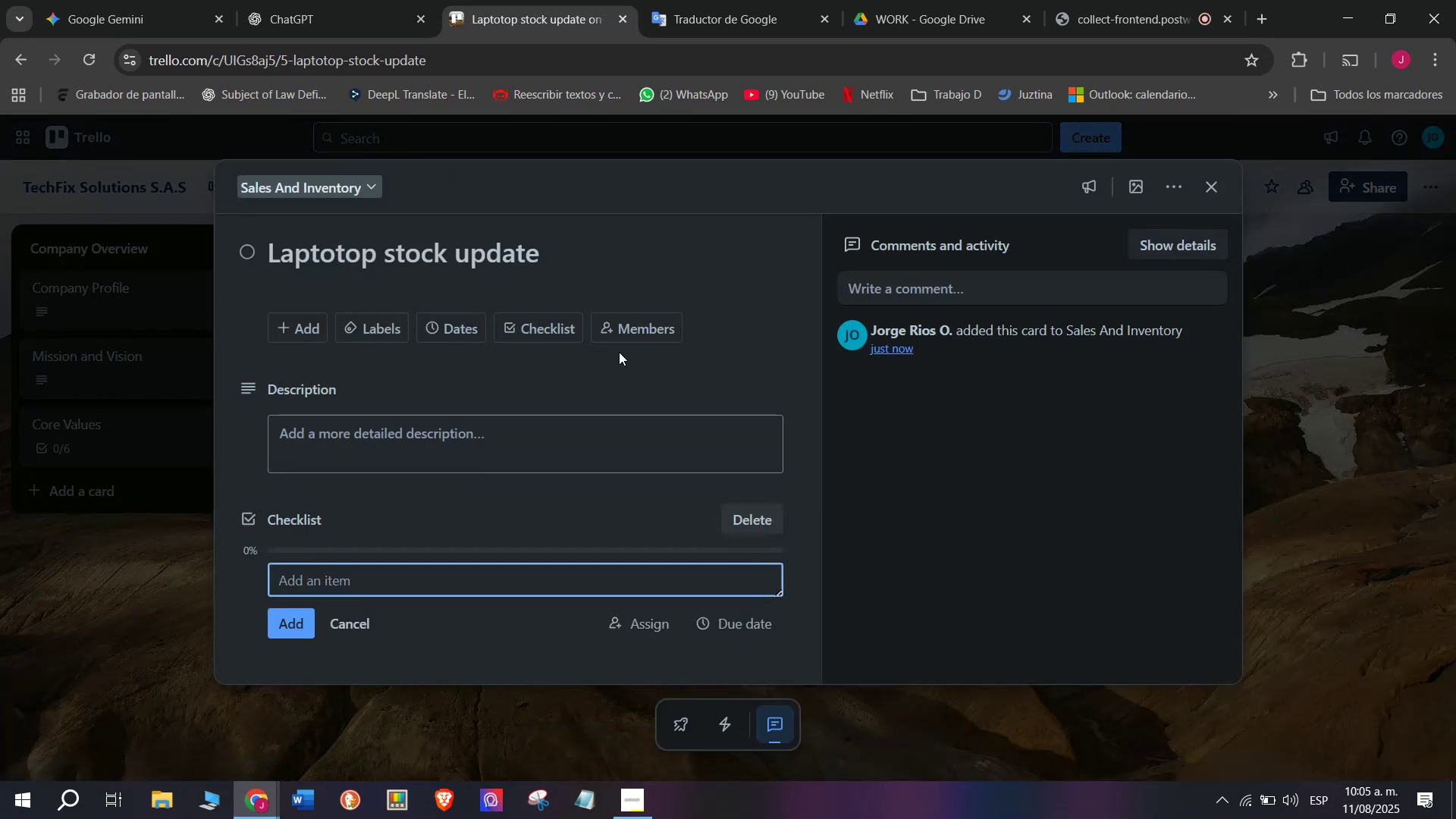 
type(Count all laptops oi)
key(Backspace)
key(Backspace)
type(in stock)
 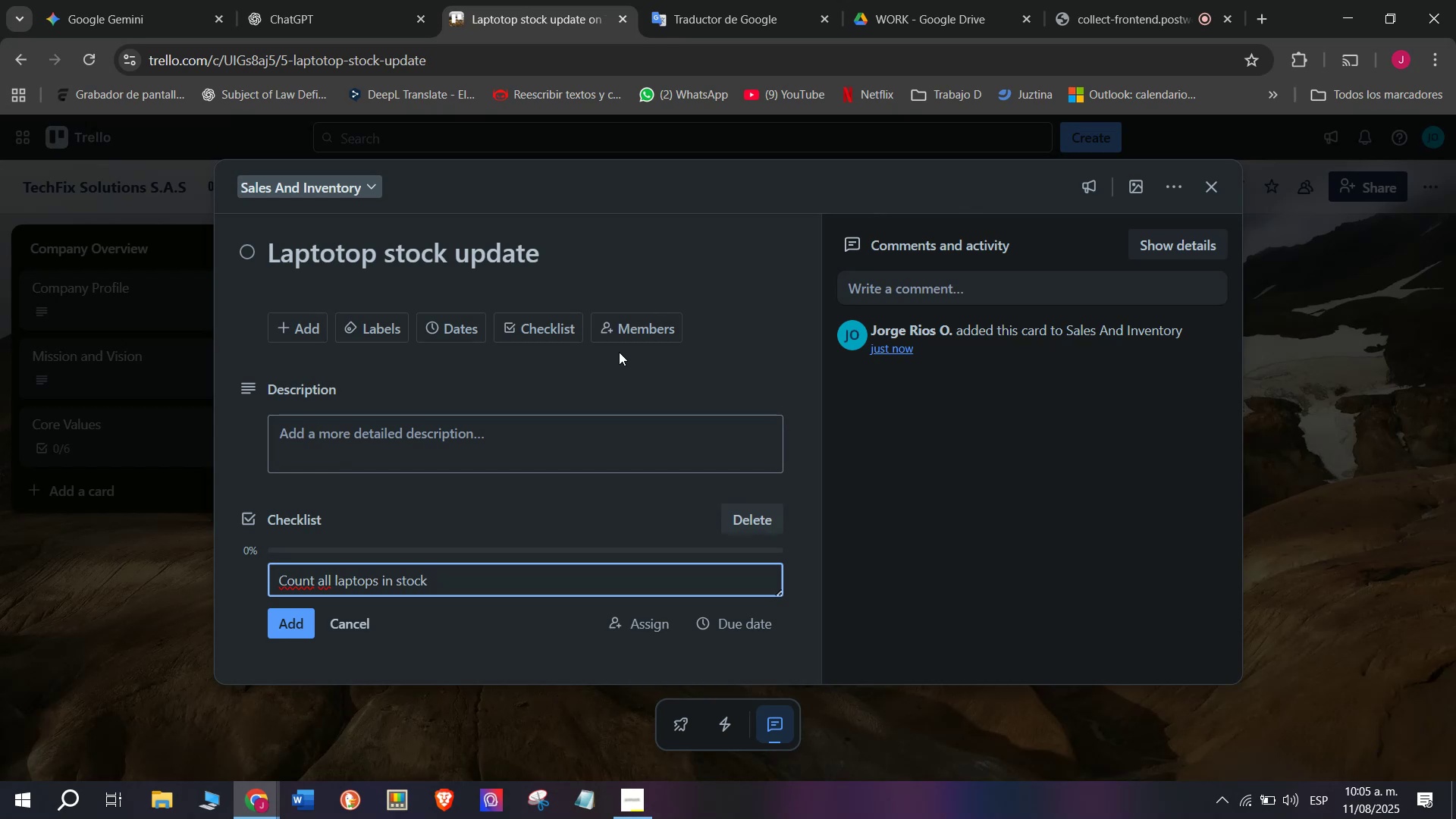 
key(Enter)
 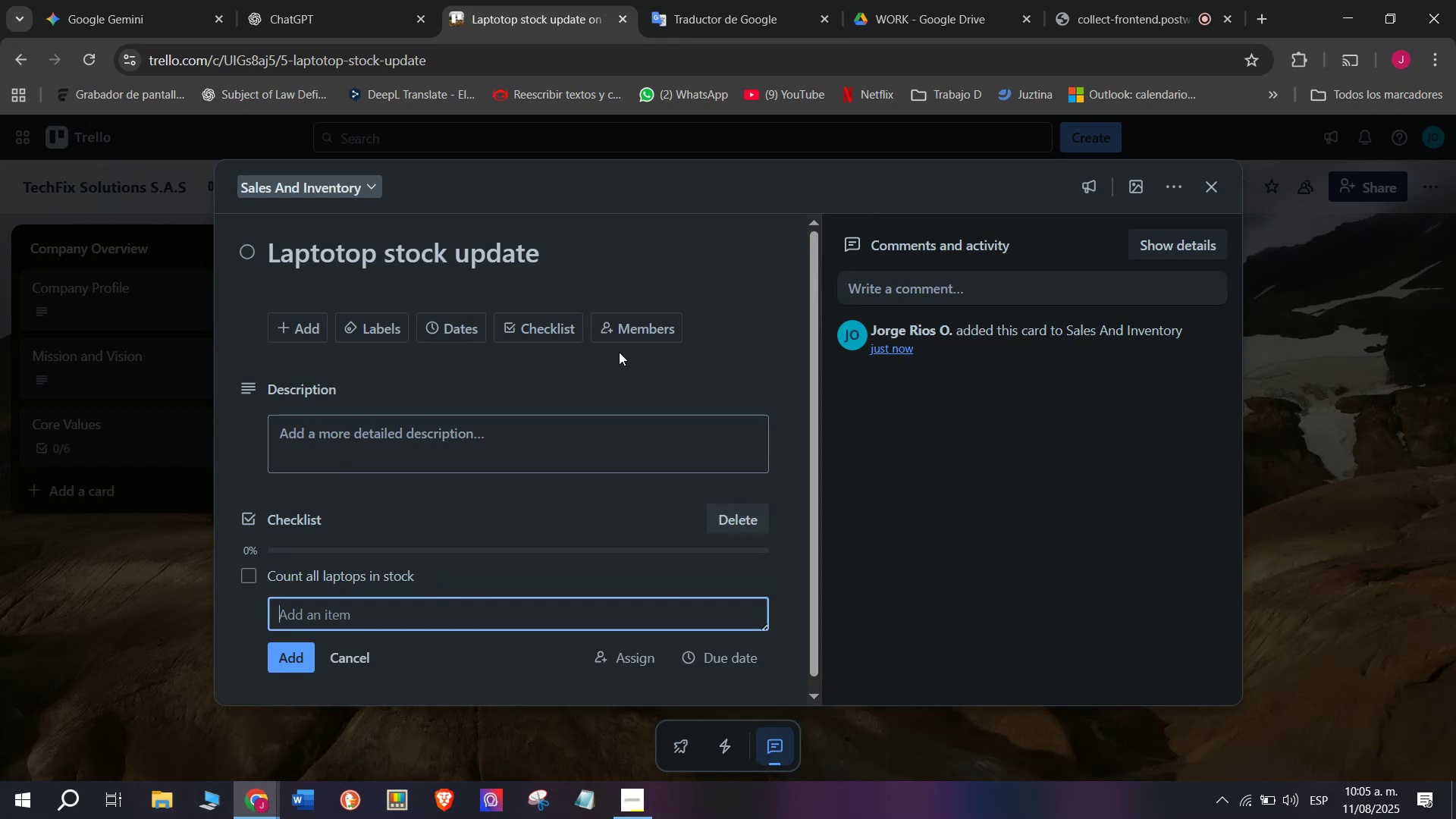 
type(Update inventot)
key(Backspace)
type(ry spreadsheet)
 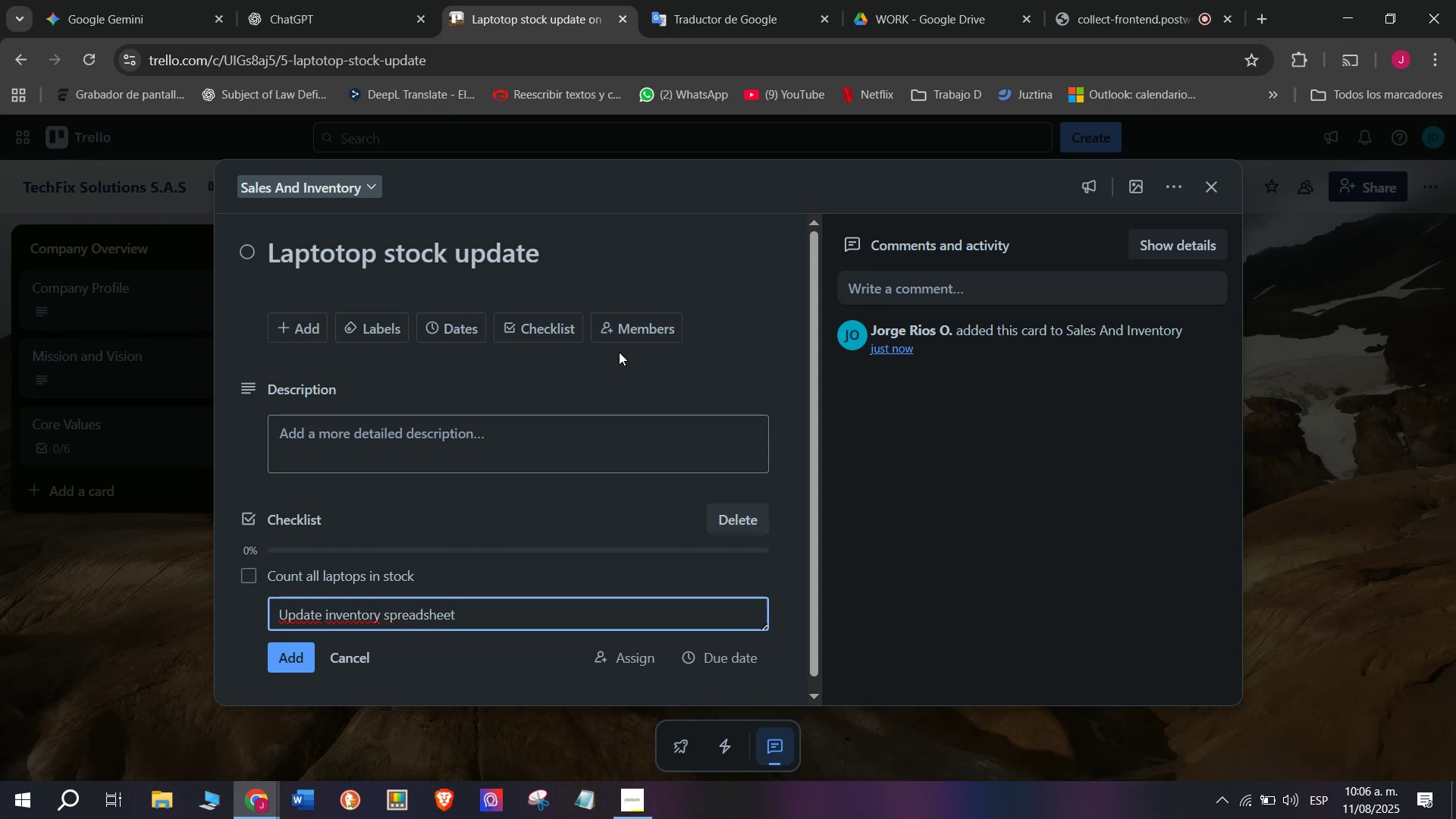 
key(Enter)
 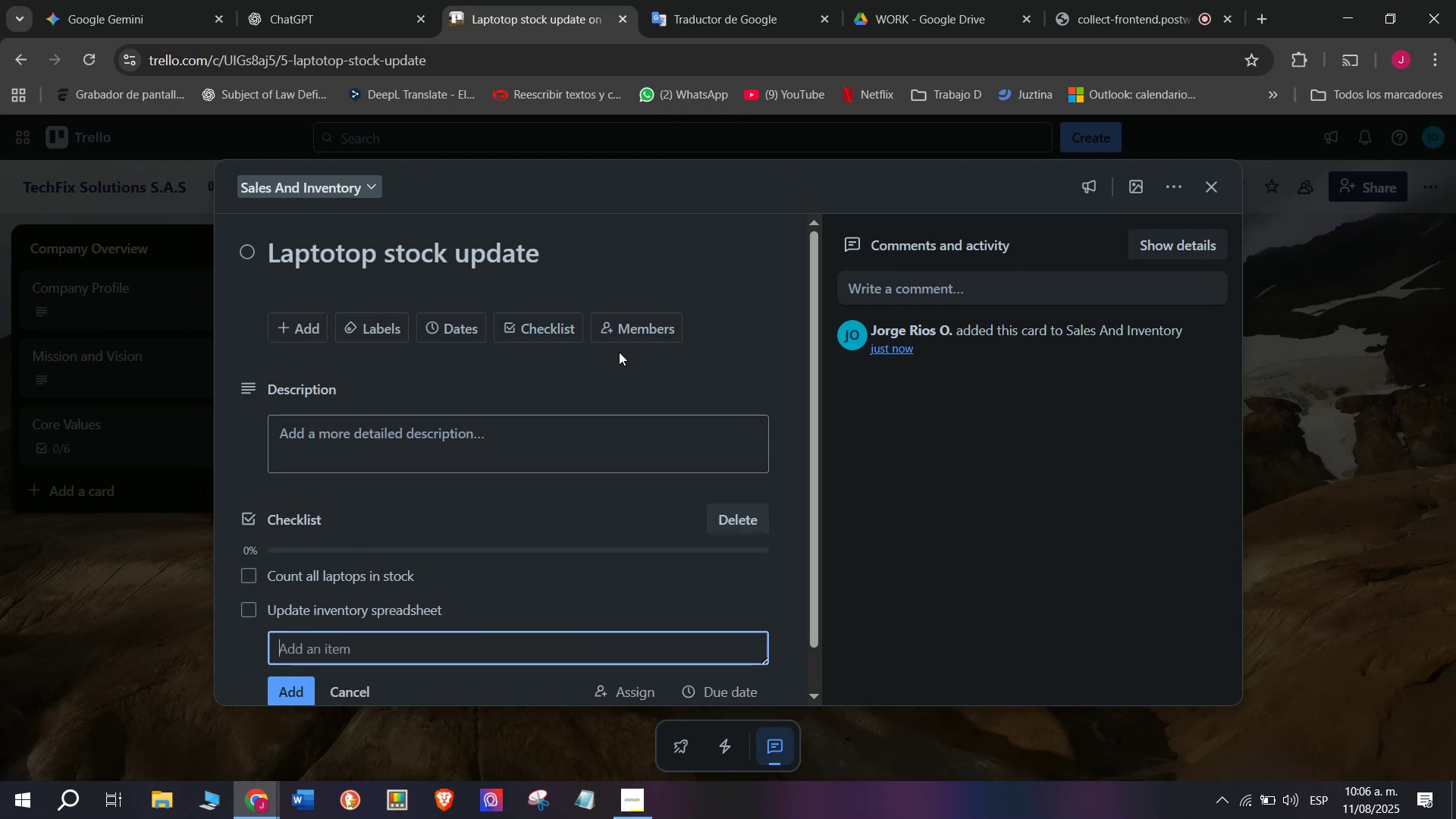 
type(Tag new arrivals with product codes)
 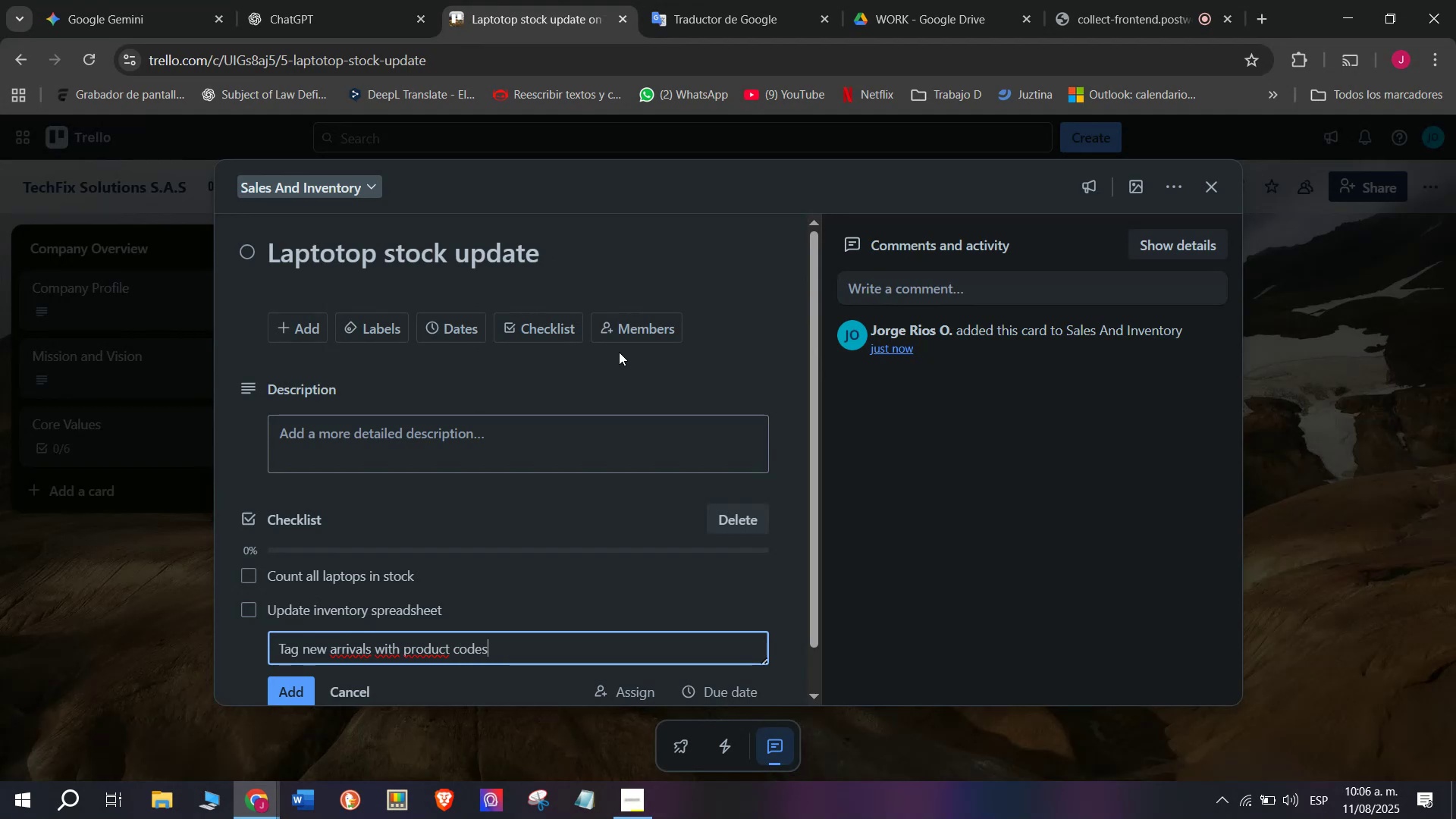 
key(Enter)
 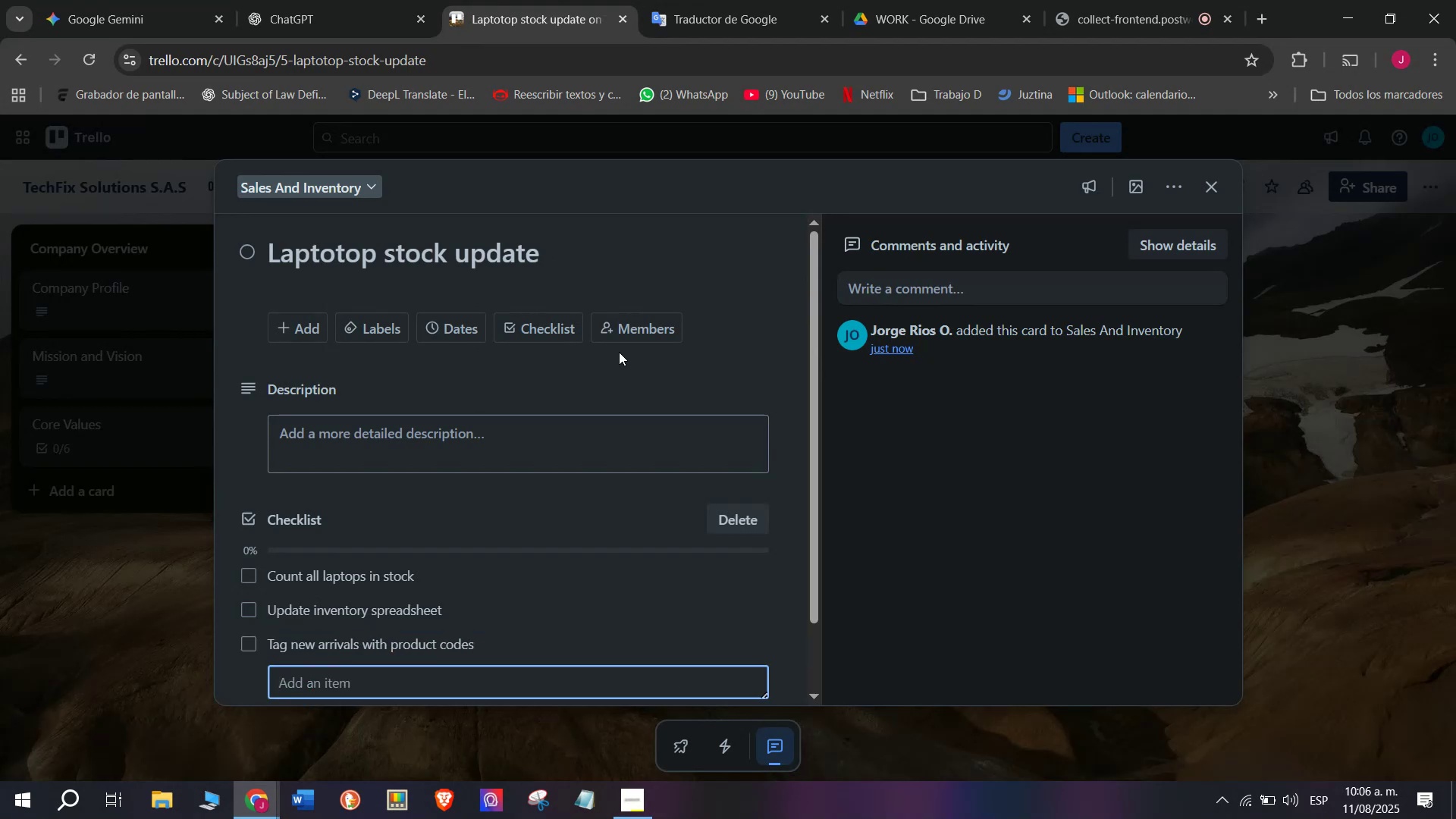 
type(remove sold laptops from models)
 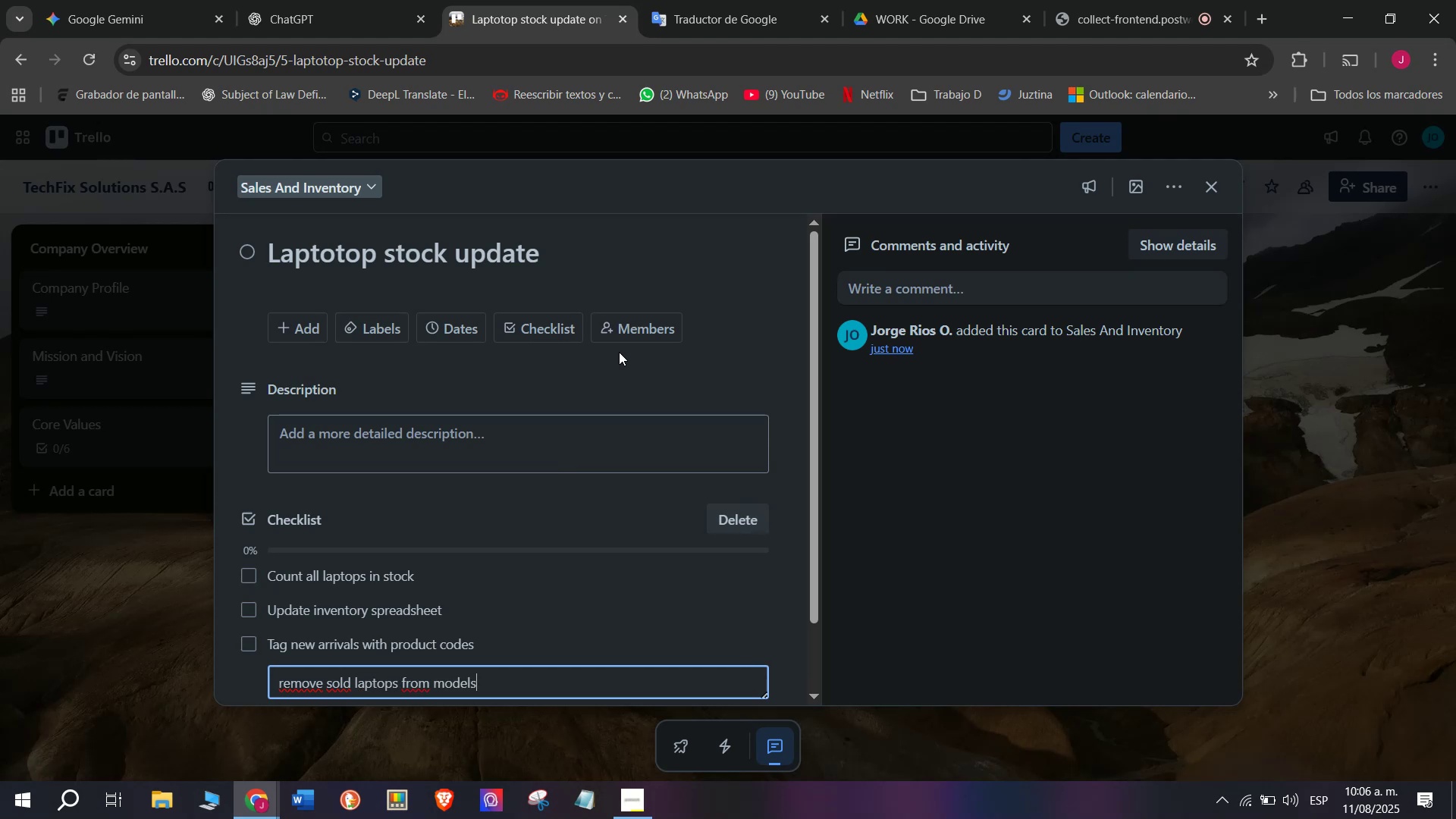 
key(Enter)
 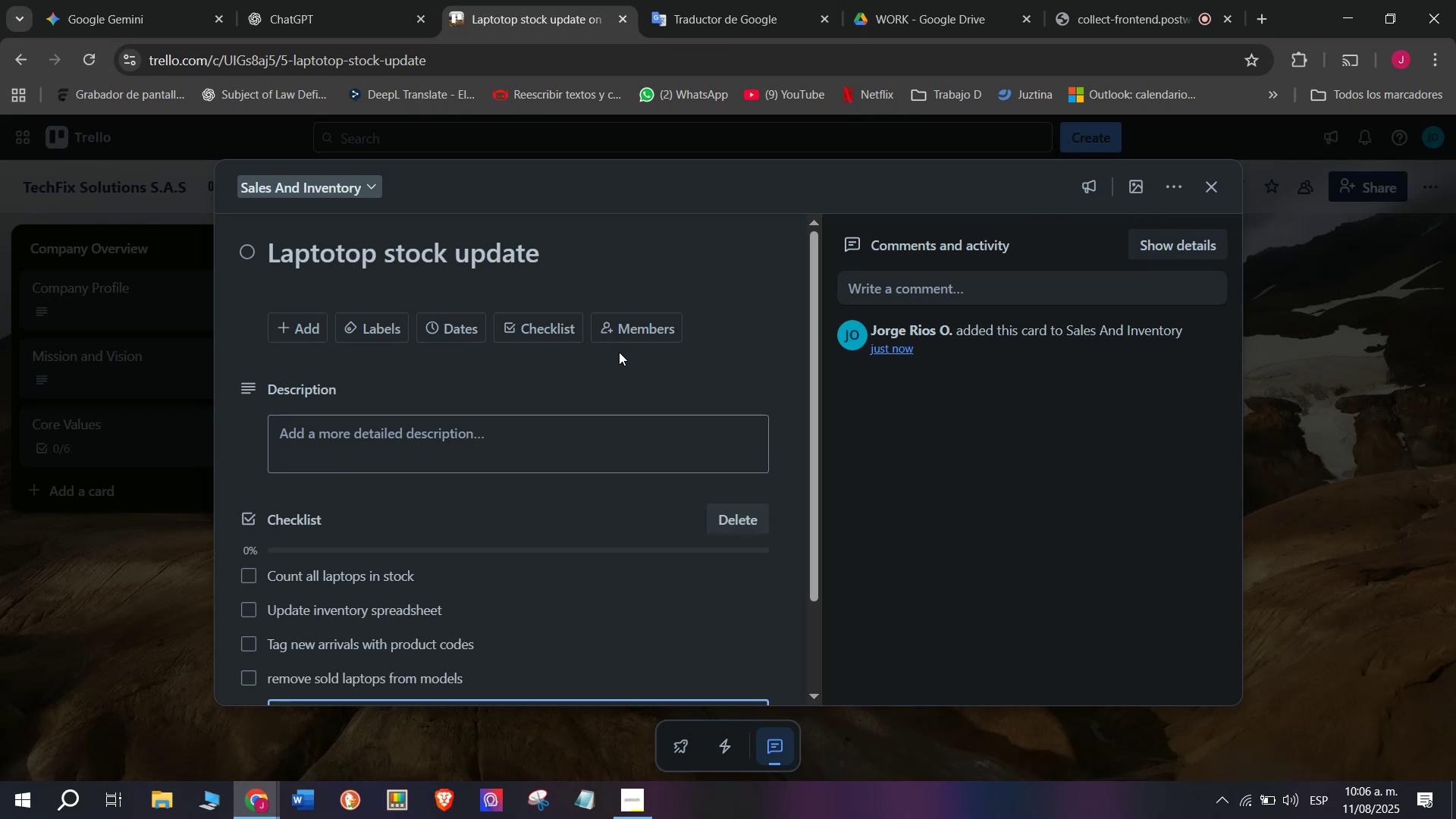 
type(Notify sales team new models)
 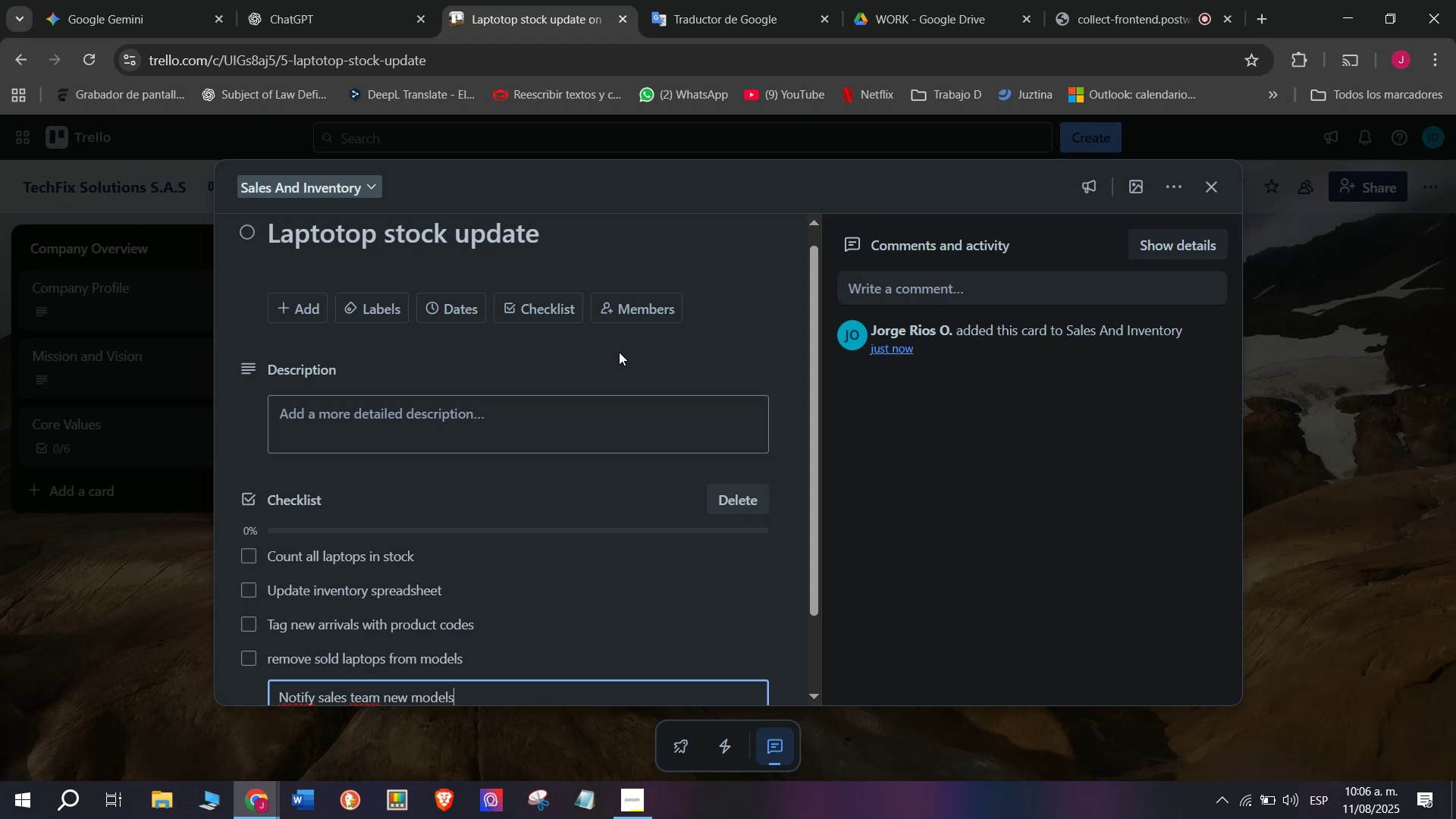 
key(Enter)
 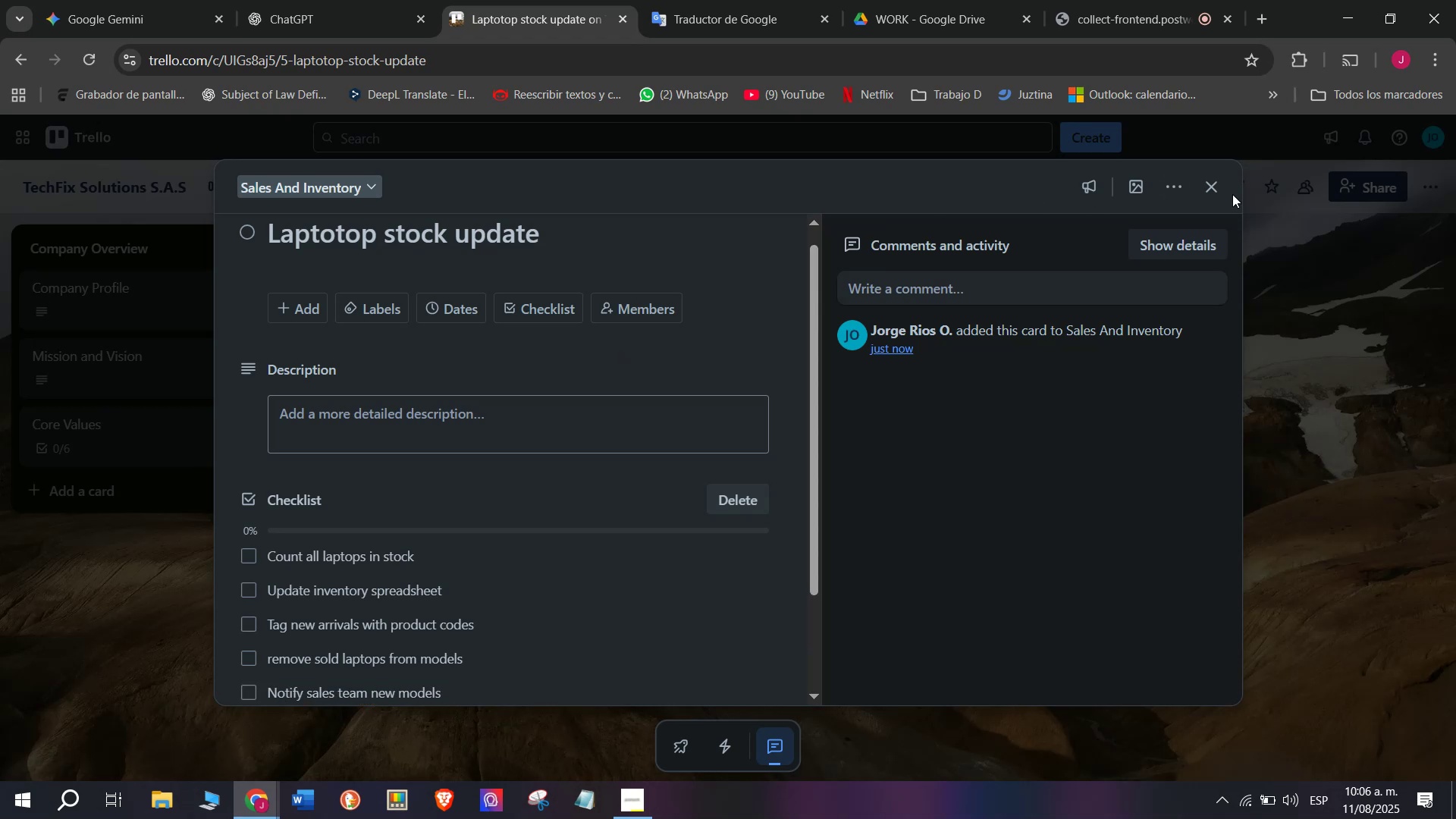 
left_click([1201, 186])
 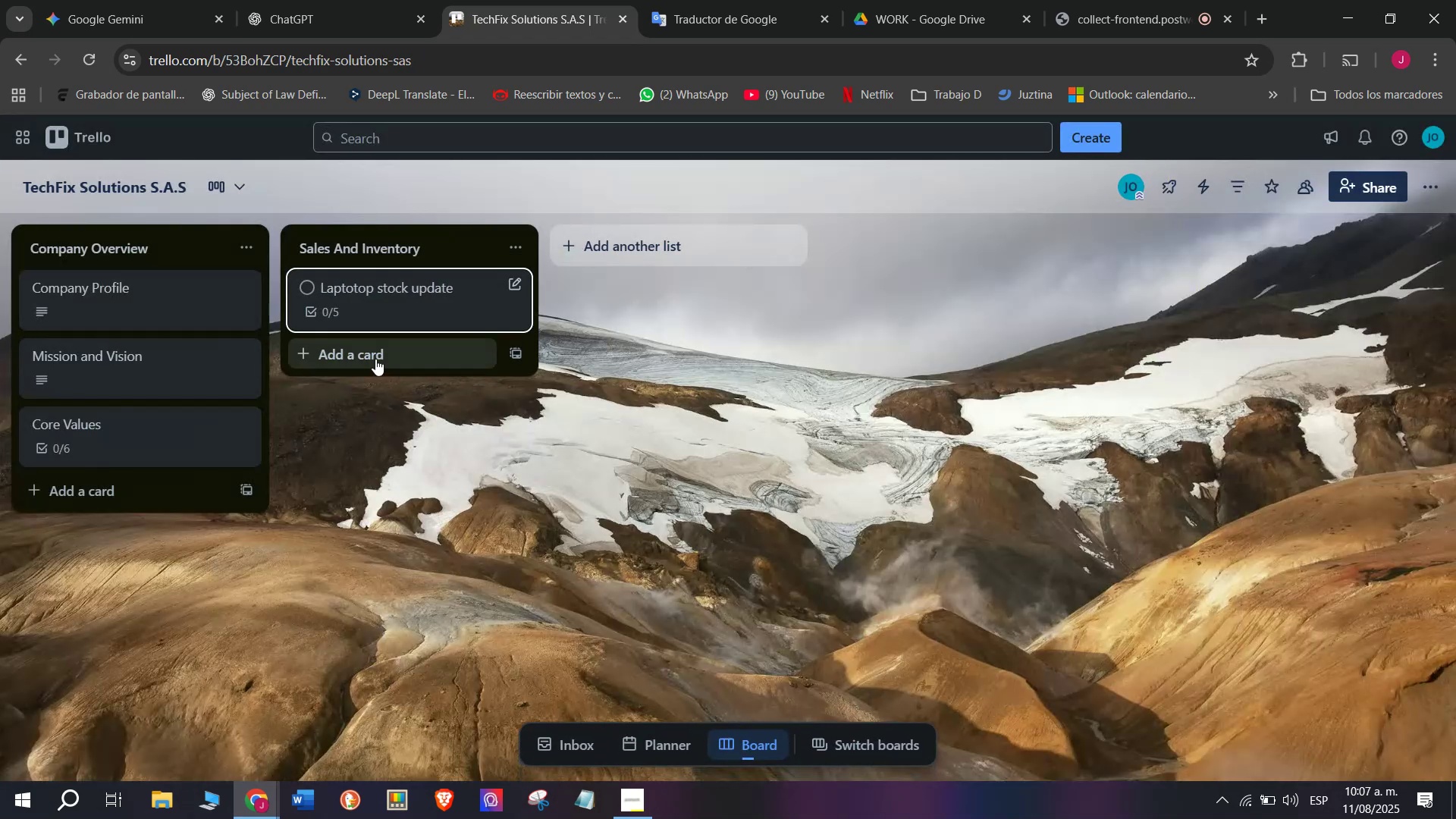 
left_click([375, 359])
 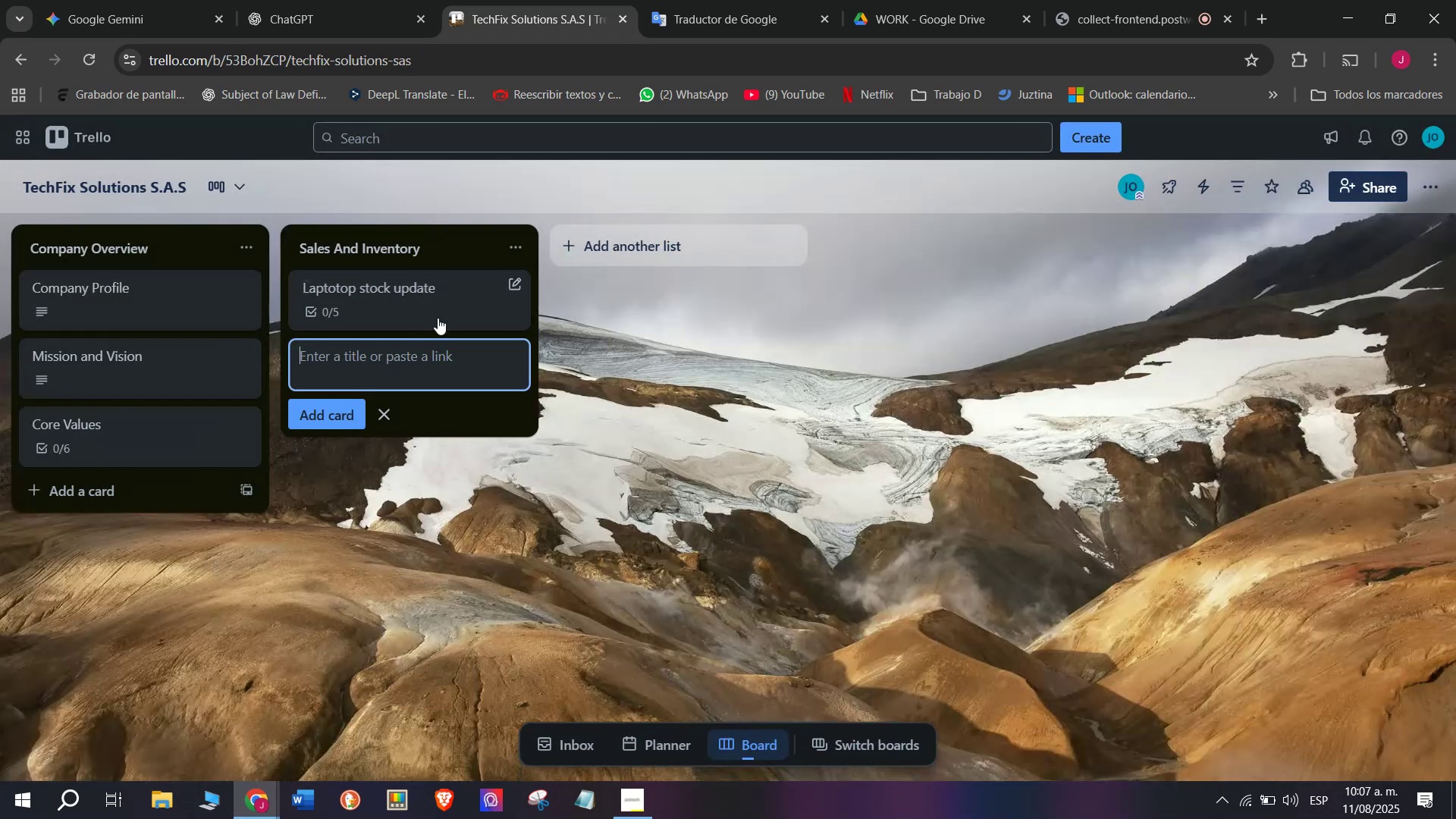 
scroll: coordinate [471, 359], scroll_direction: down, amount: 1.0
 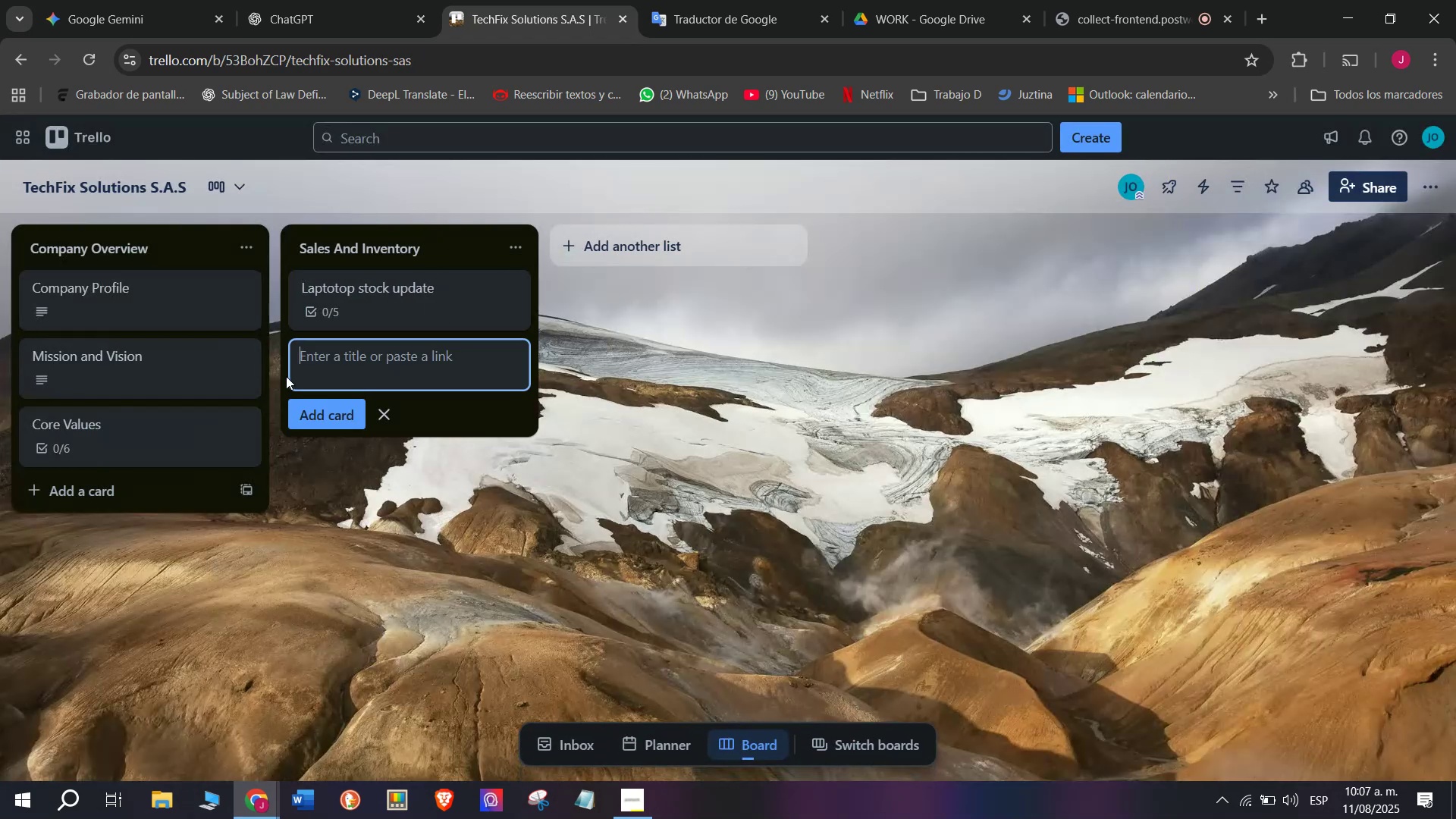 
scroll: coordinate [615, 394], scroll_direction: up, amount: 3.0
 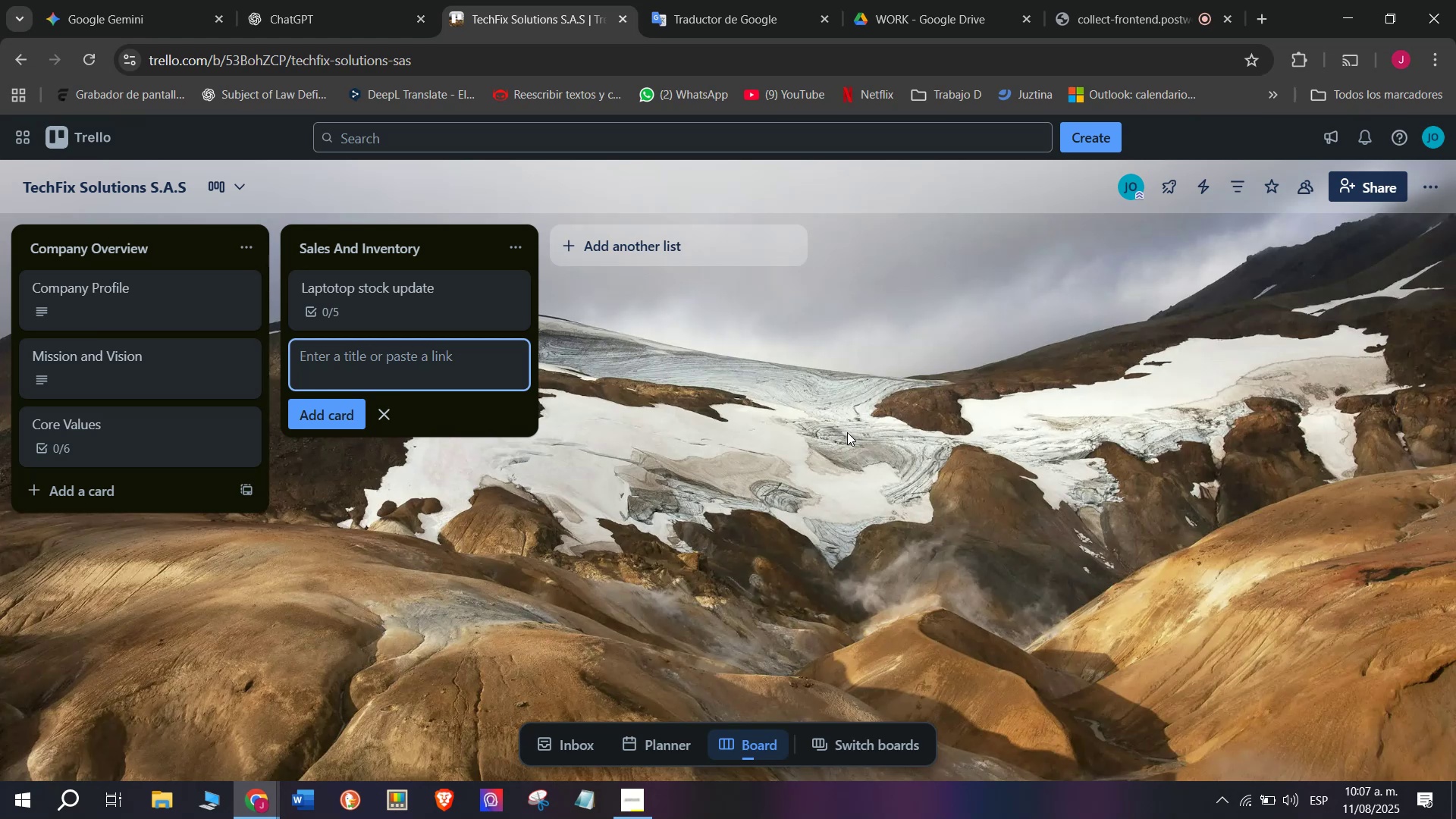 
wait(5.85)
 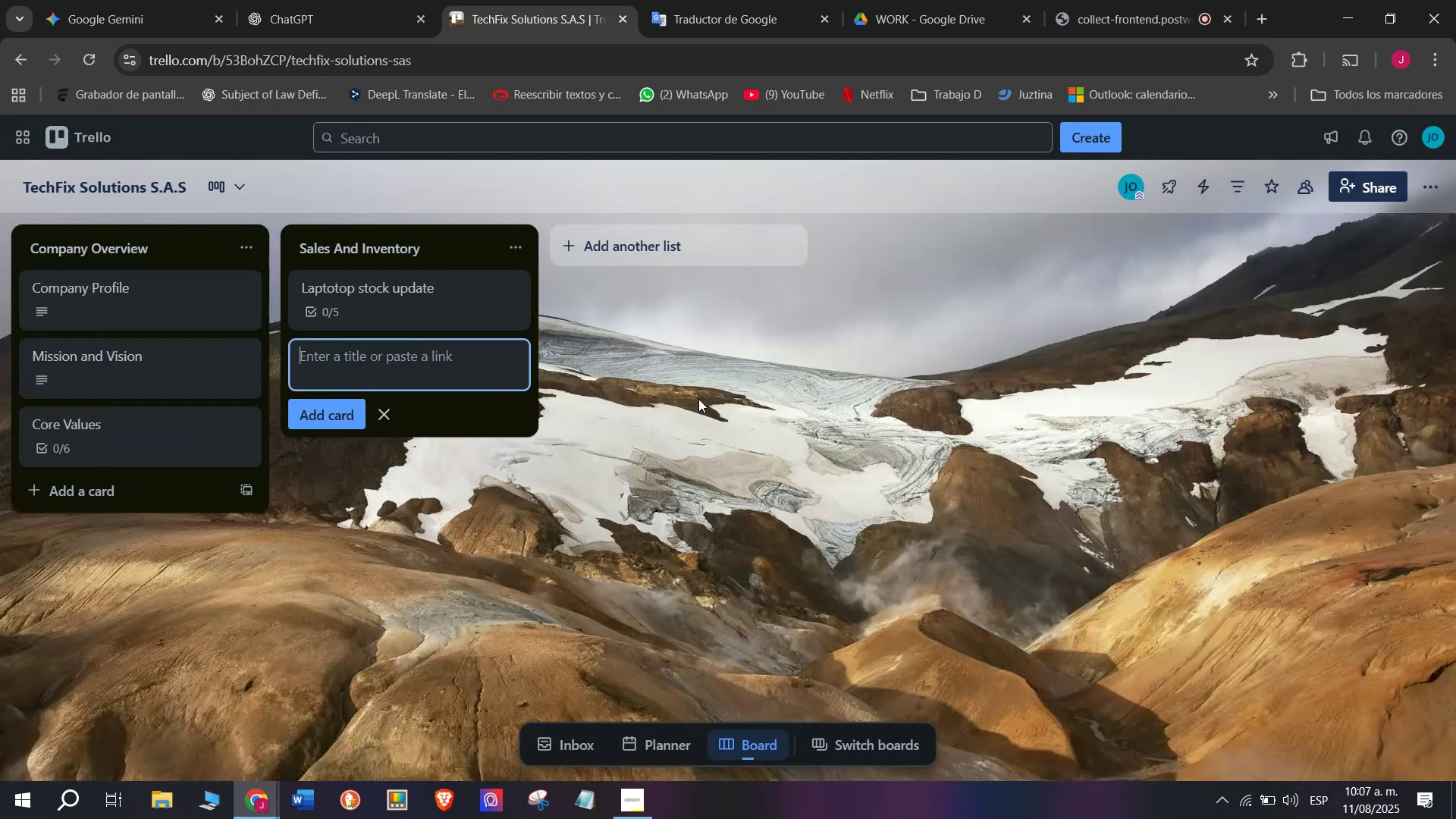 
type(or)
key(Backspace)
key(Backspace)
type(Order C)
key(Backspace)
type(Accxessories from Supplier)
 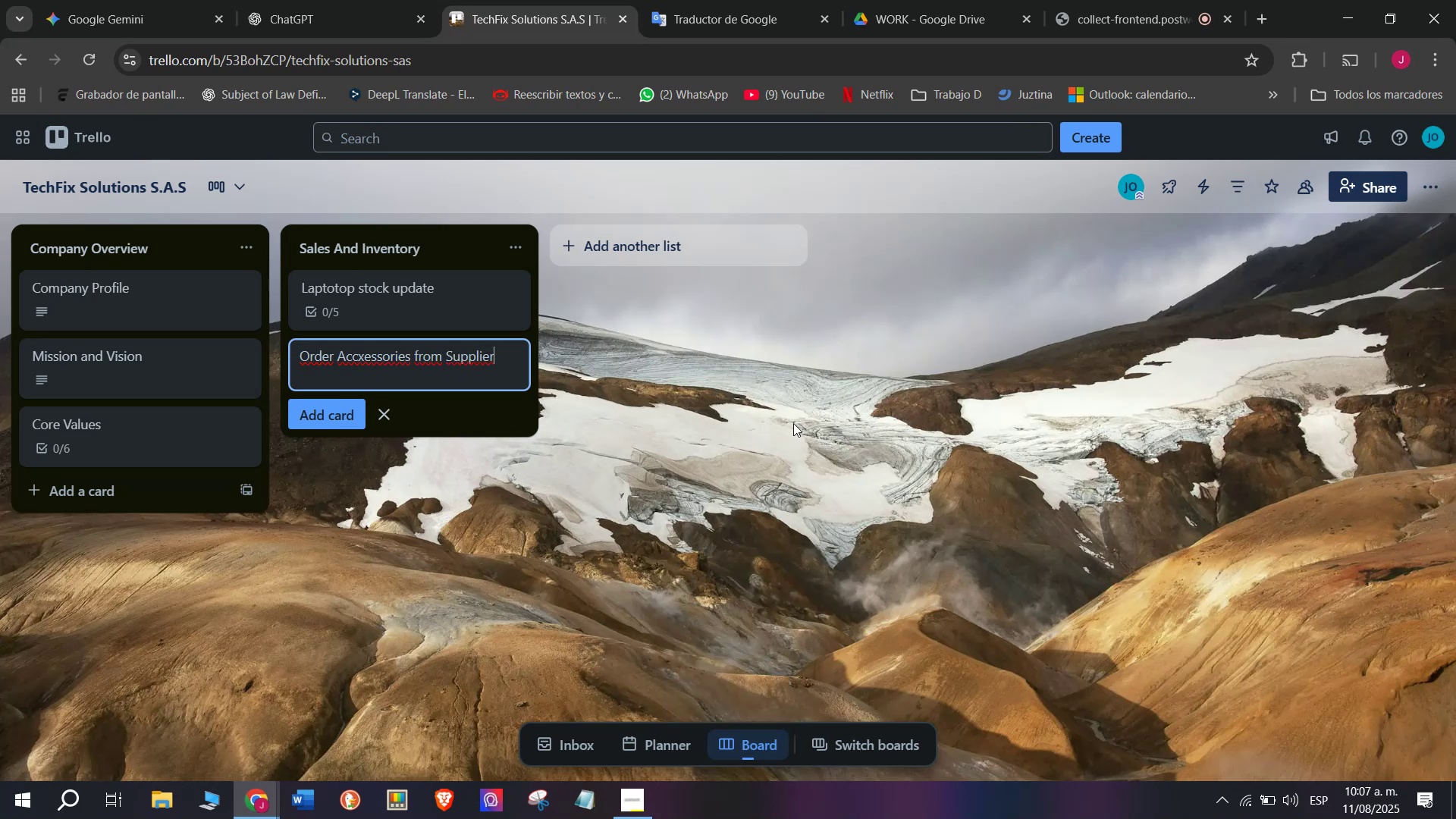 
left_click([347, 417])
 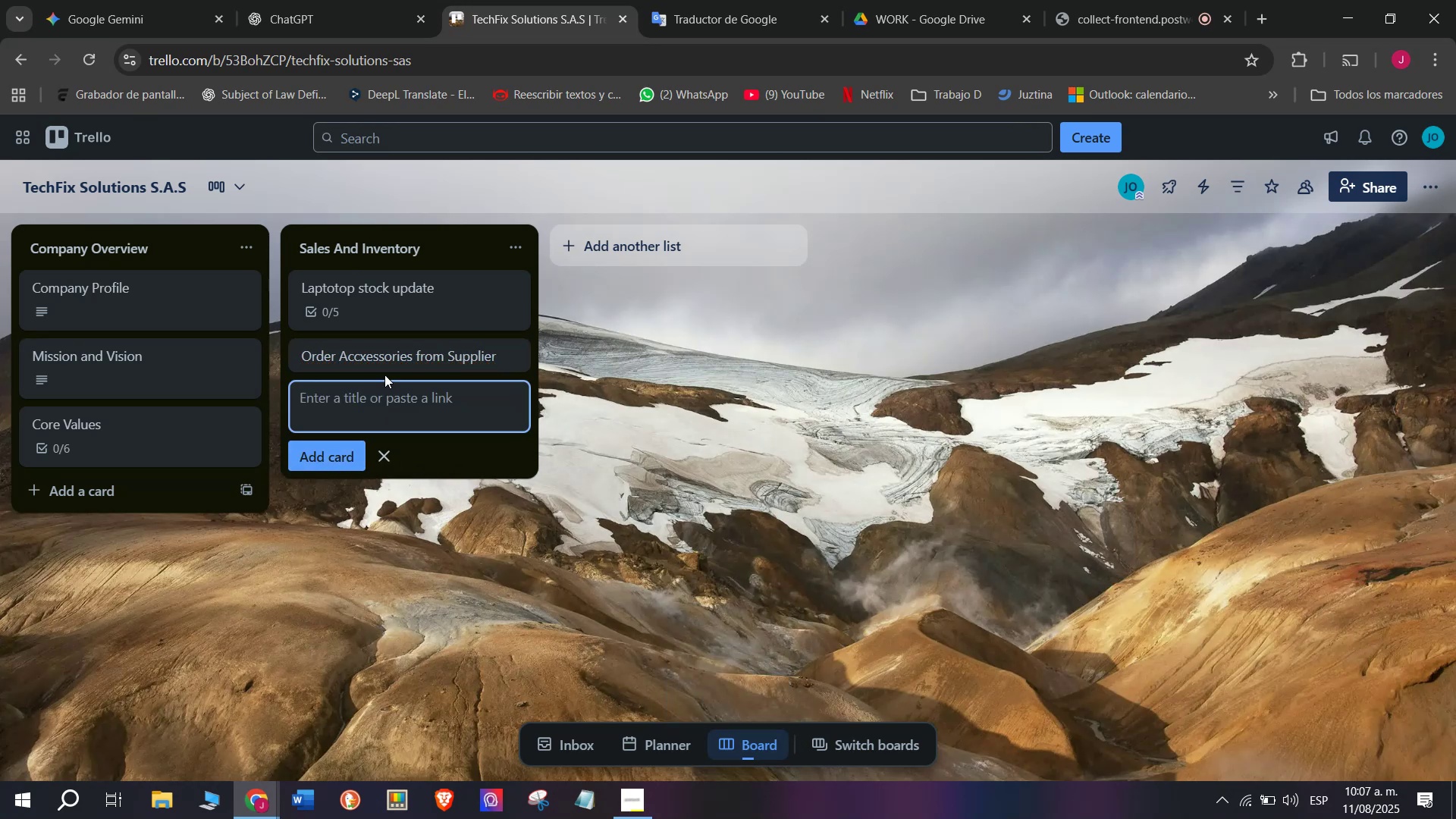 
left_click([384, 353])
 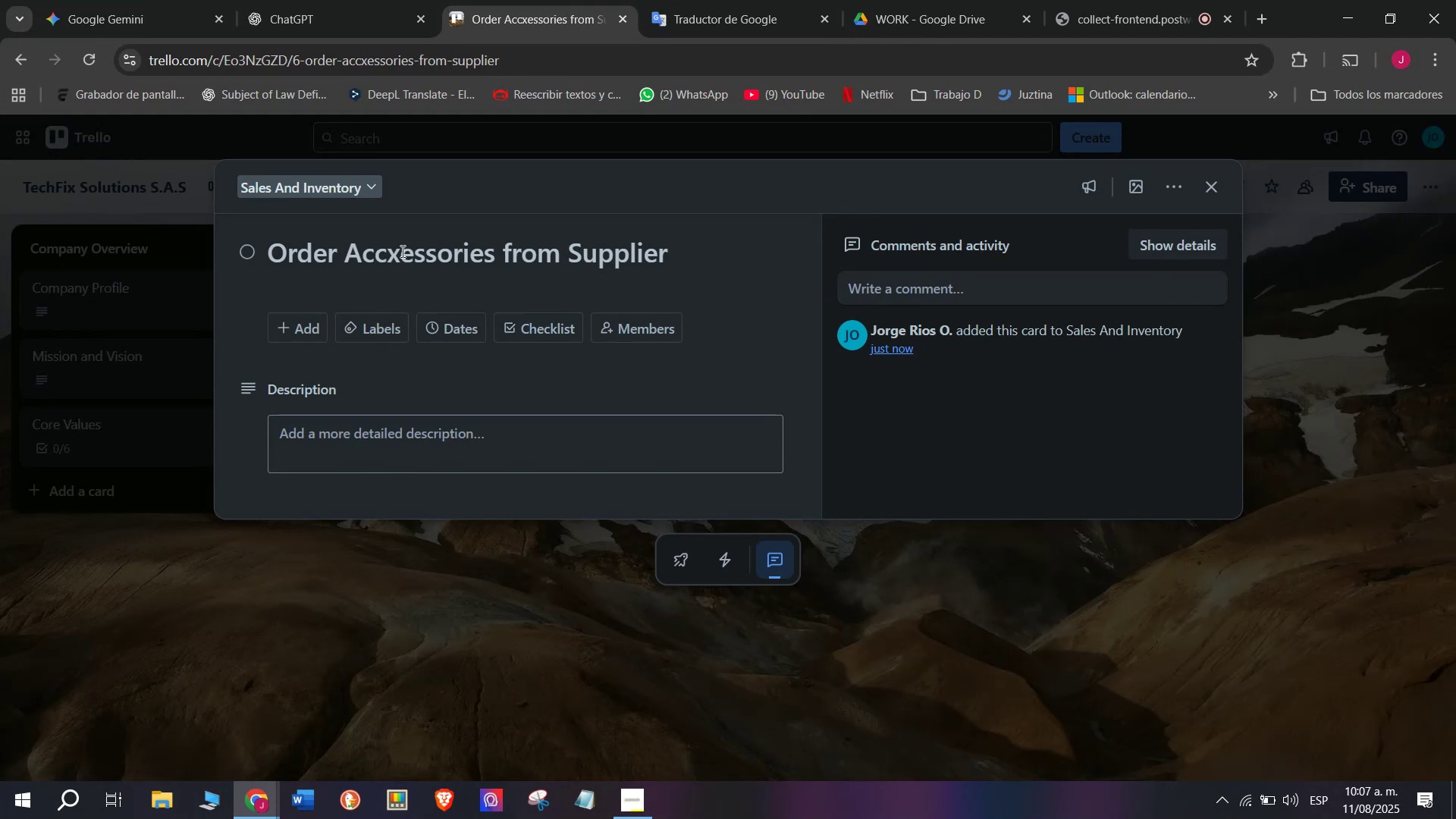 
left_click([398, 250])
 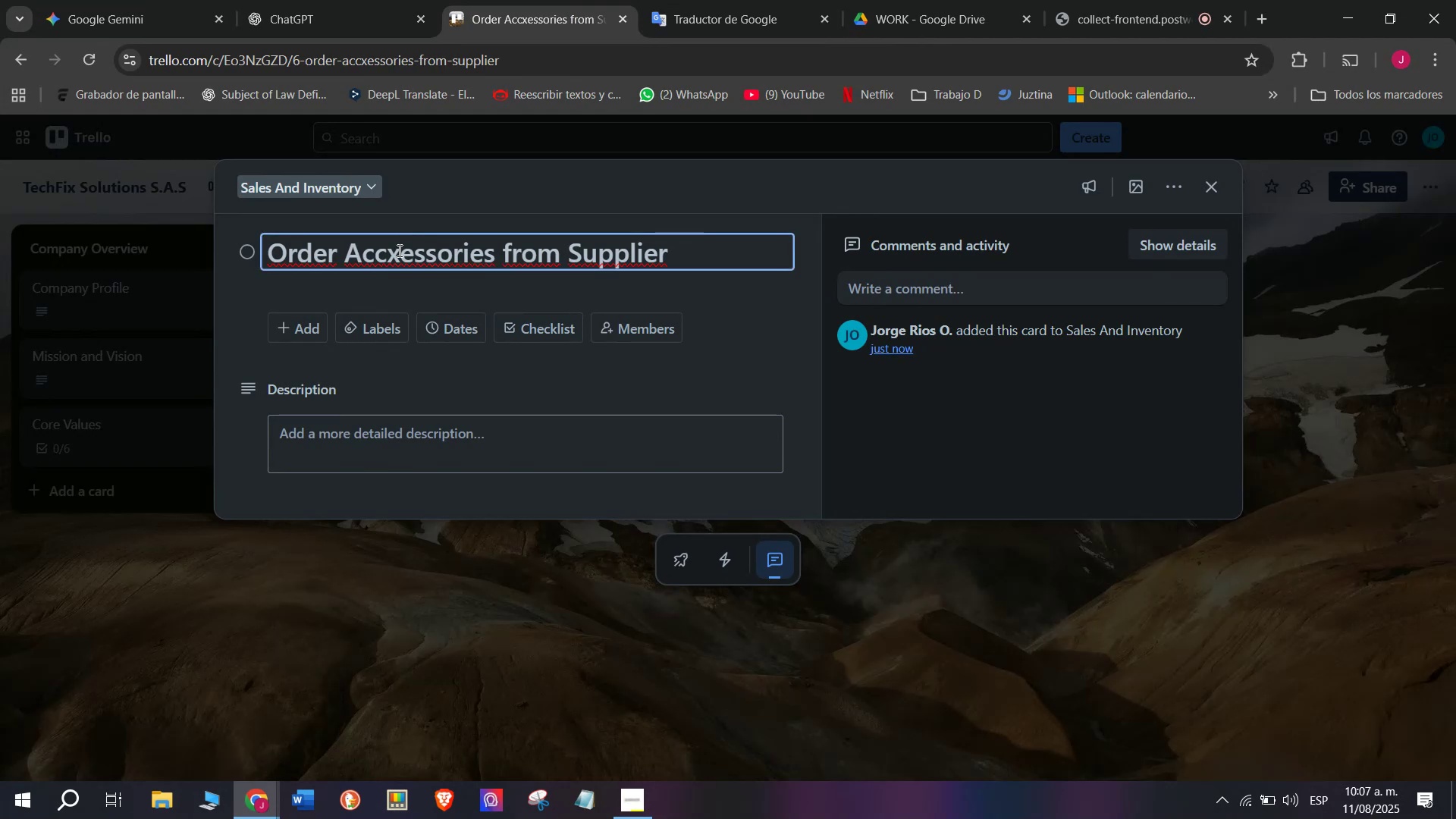 
key(Backspace)
 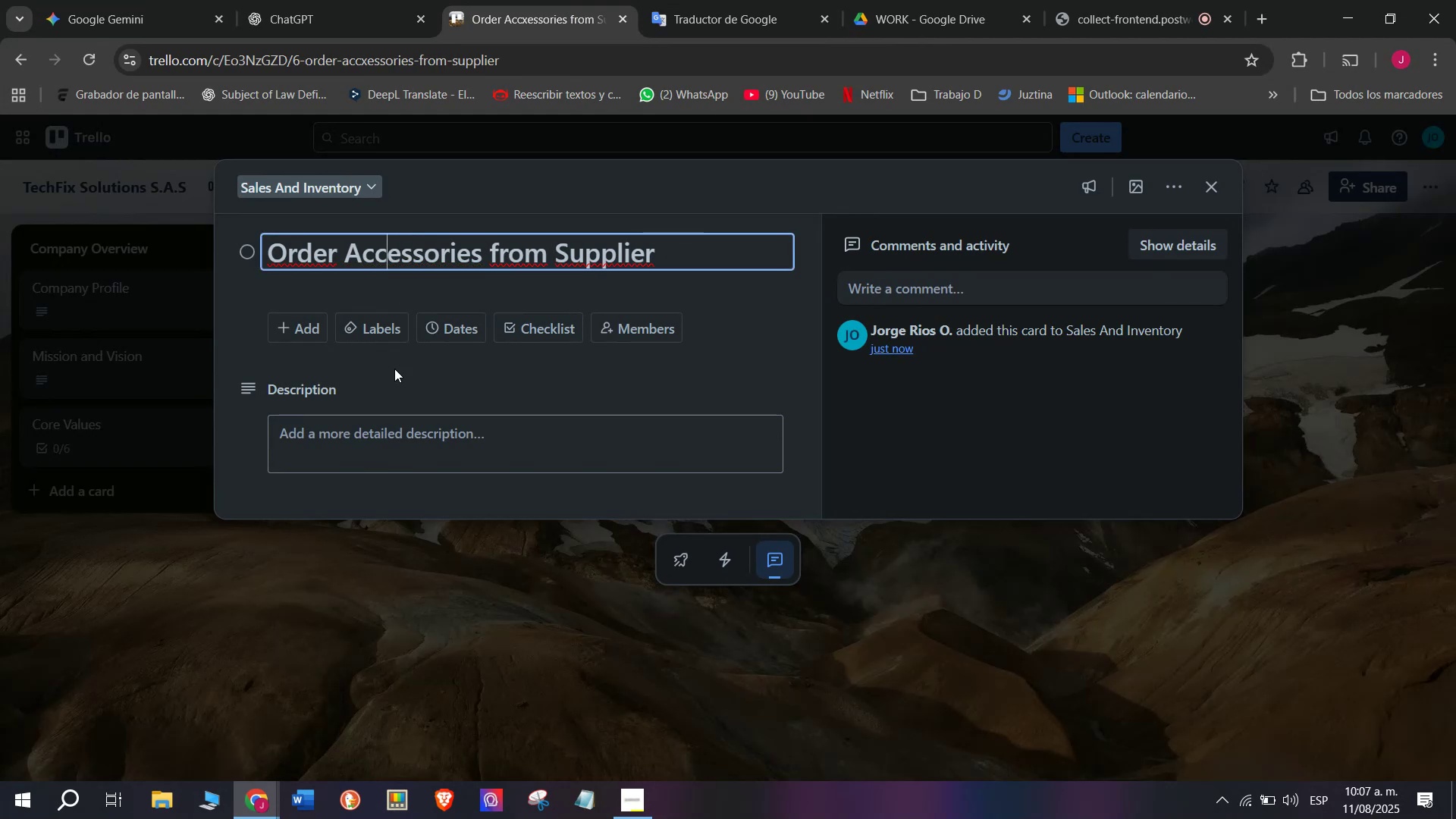 
left_click([380, 372])
 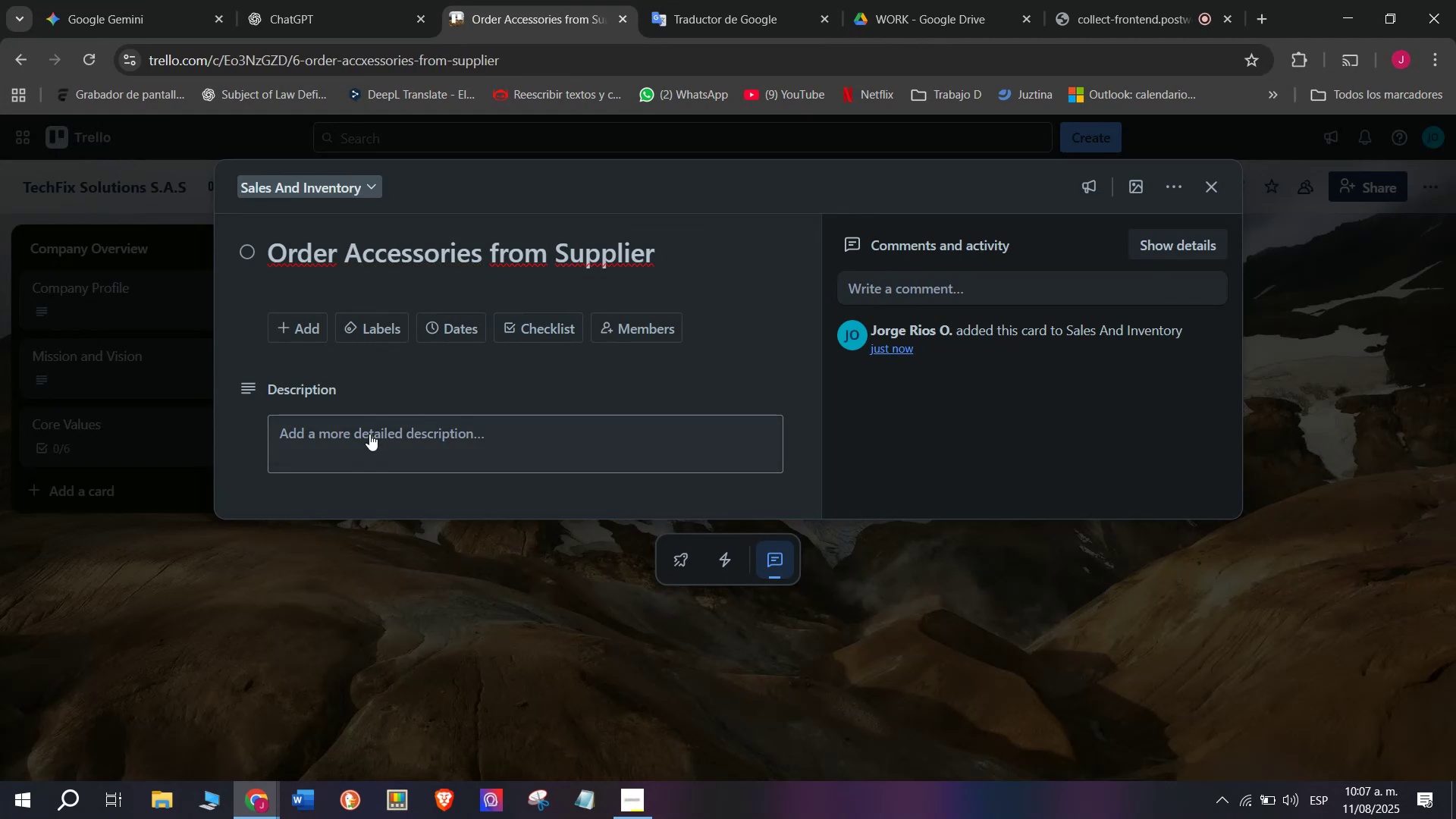 
left_click([369, 434])
 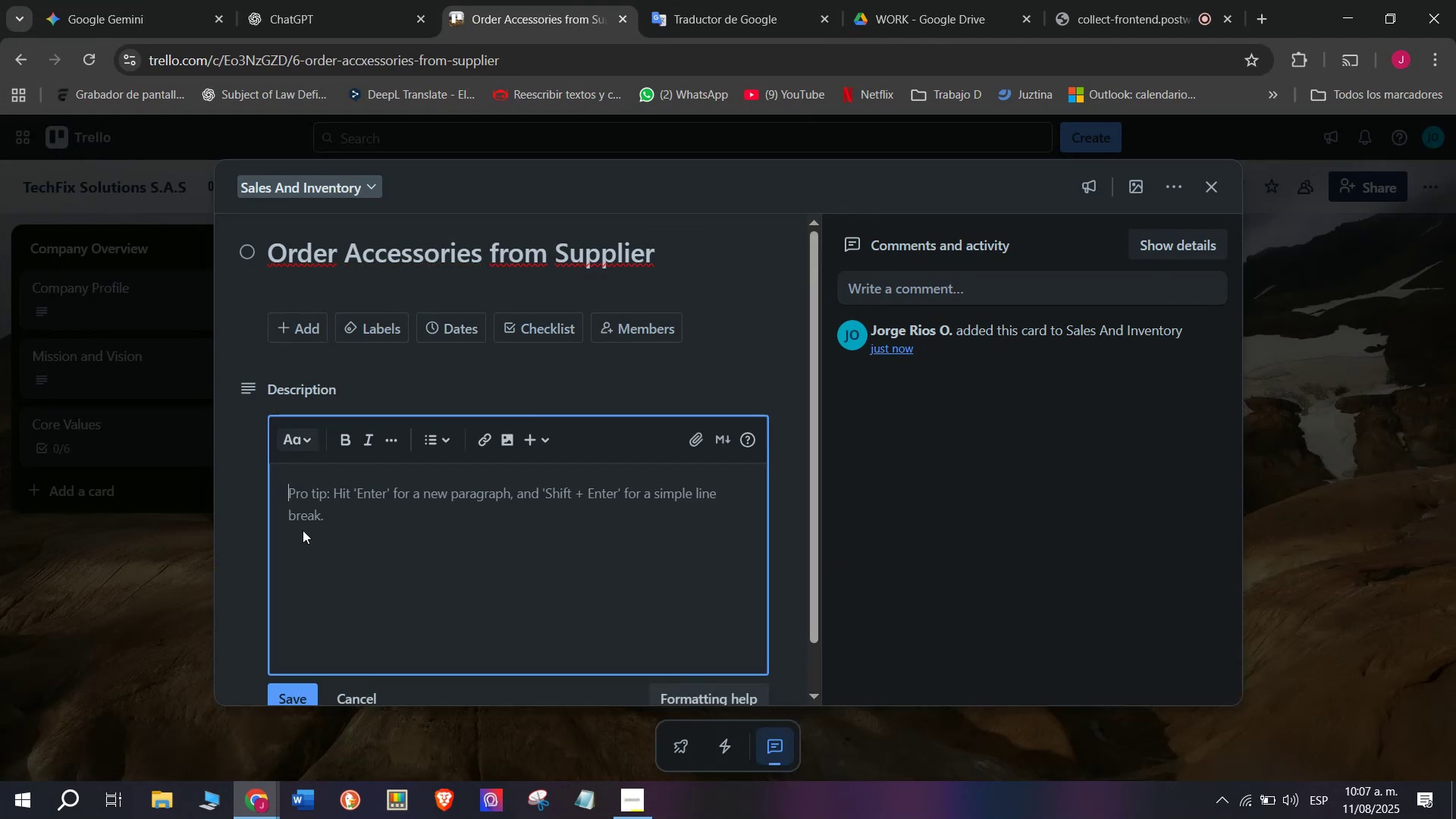 
left_click([288, 701])
 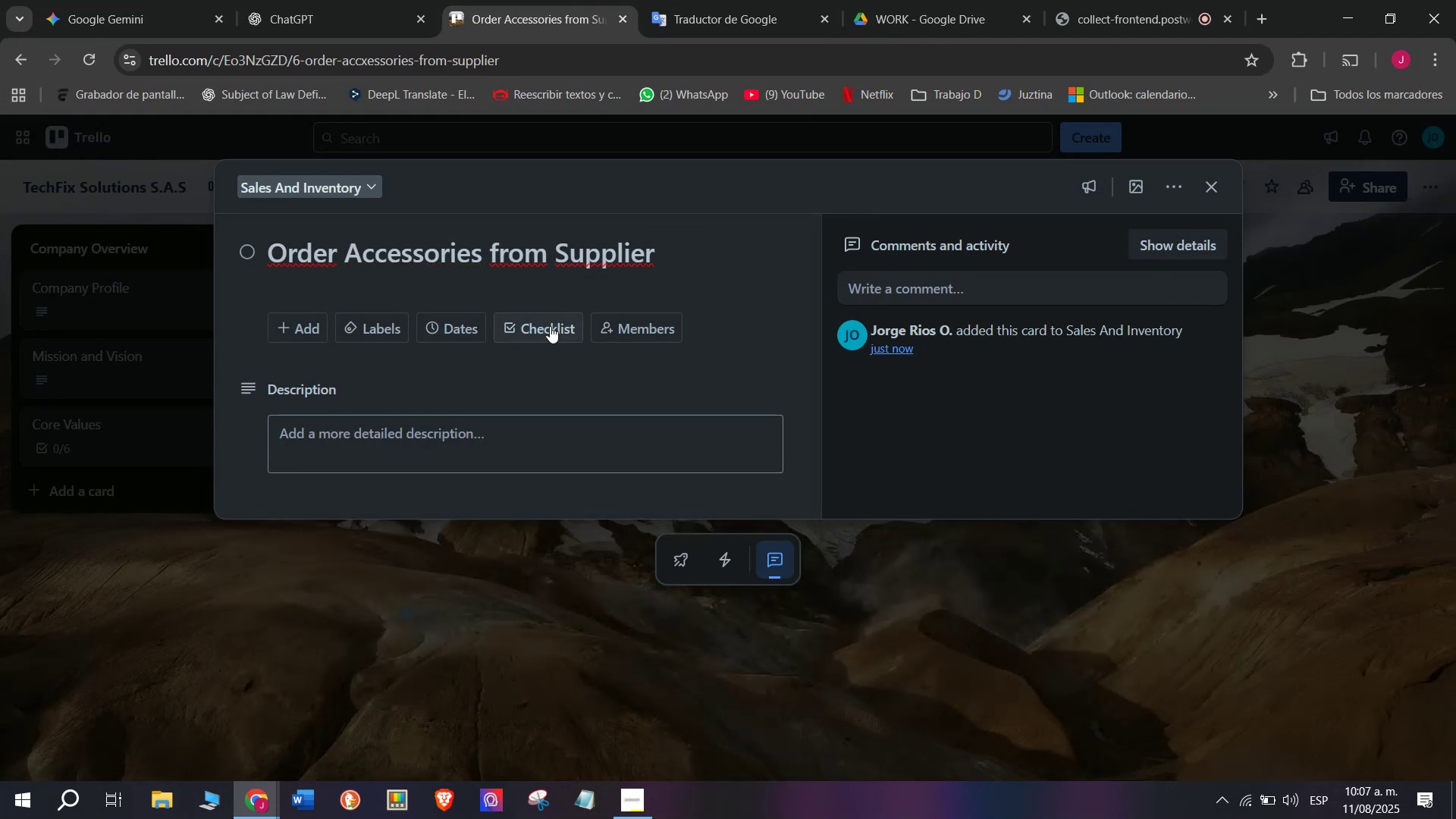 
left_click([554, 325])
 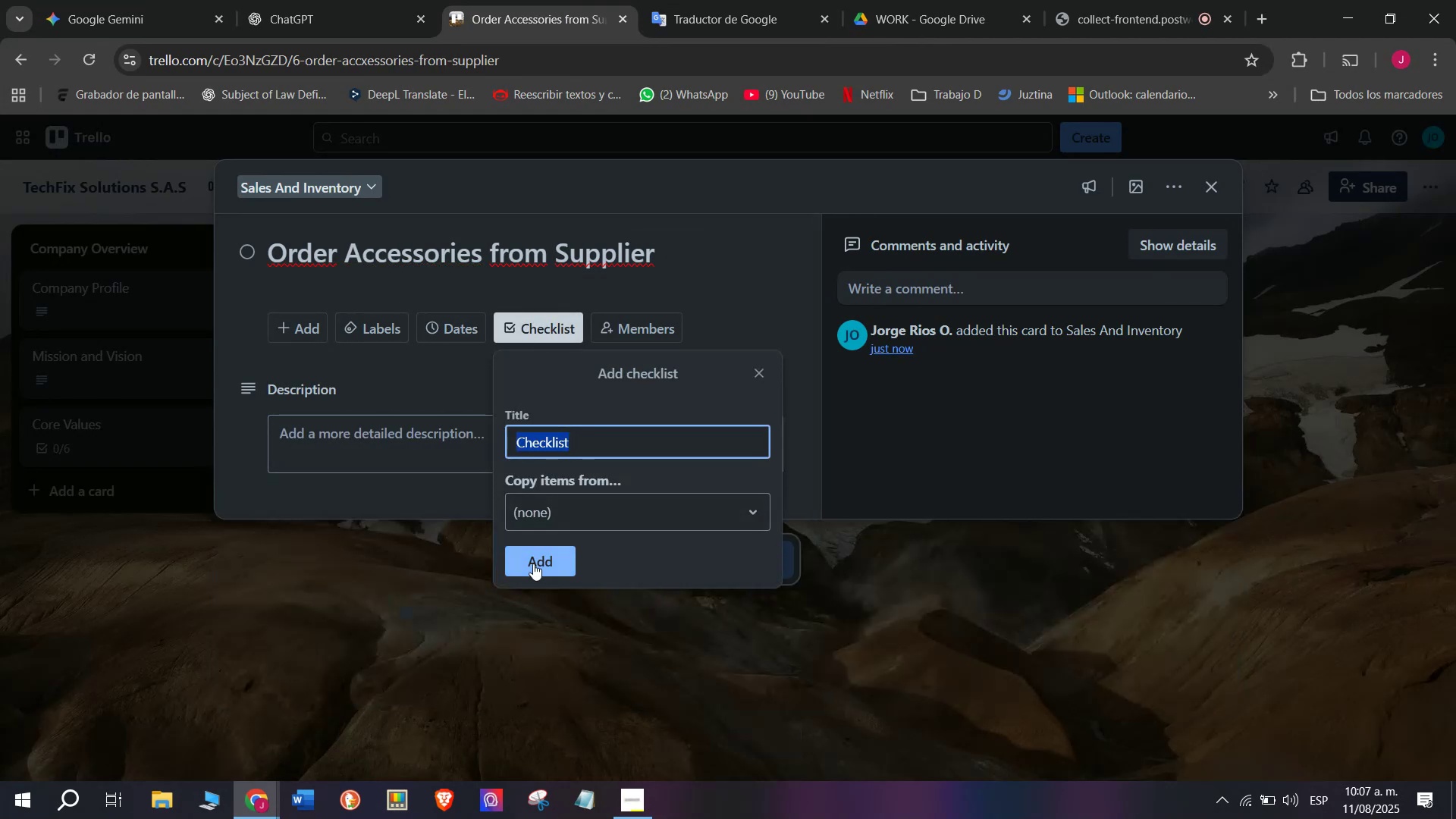 
left_click([543, 573])
 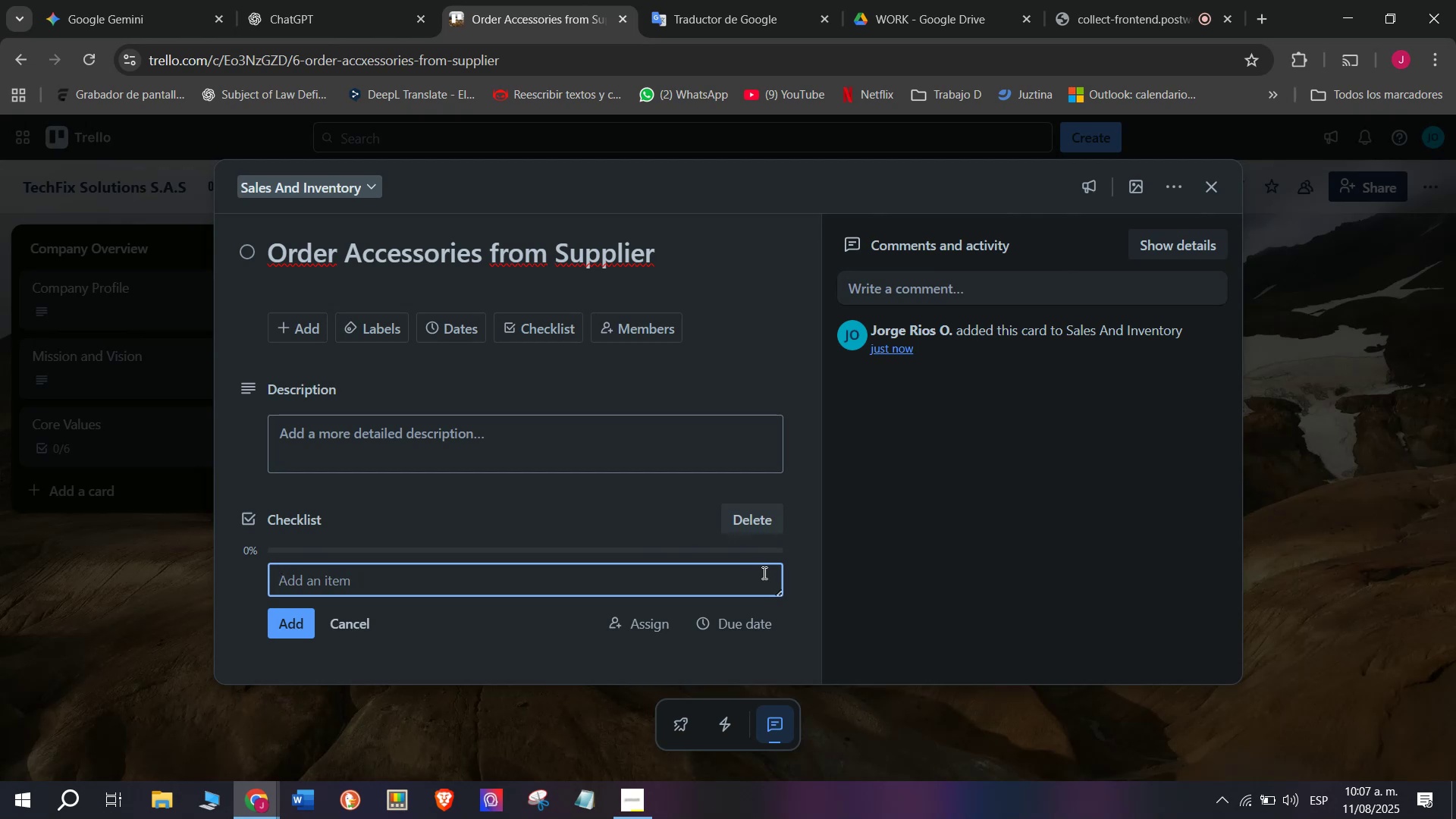 
wait(11.43)
 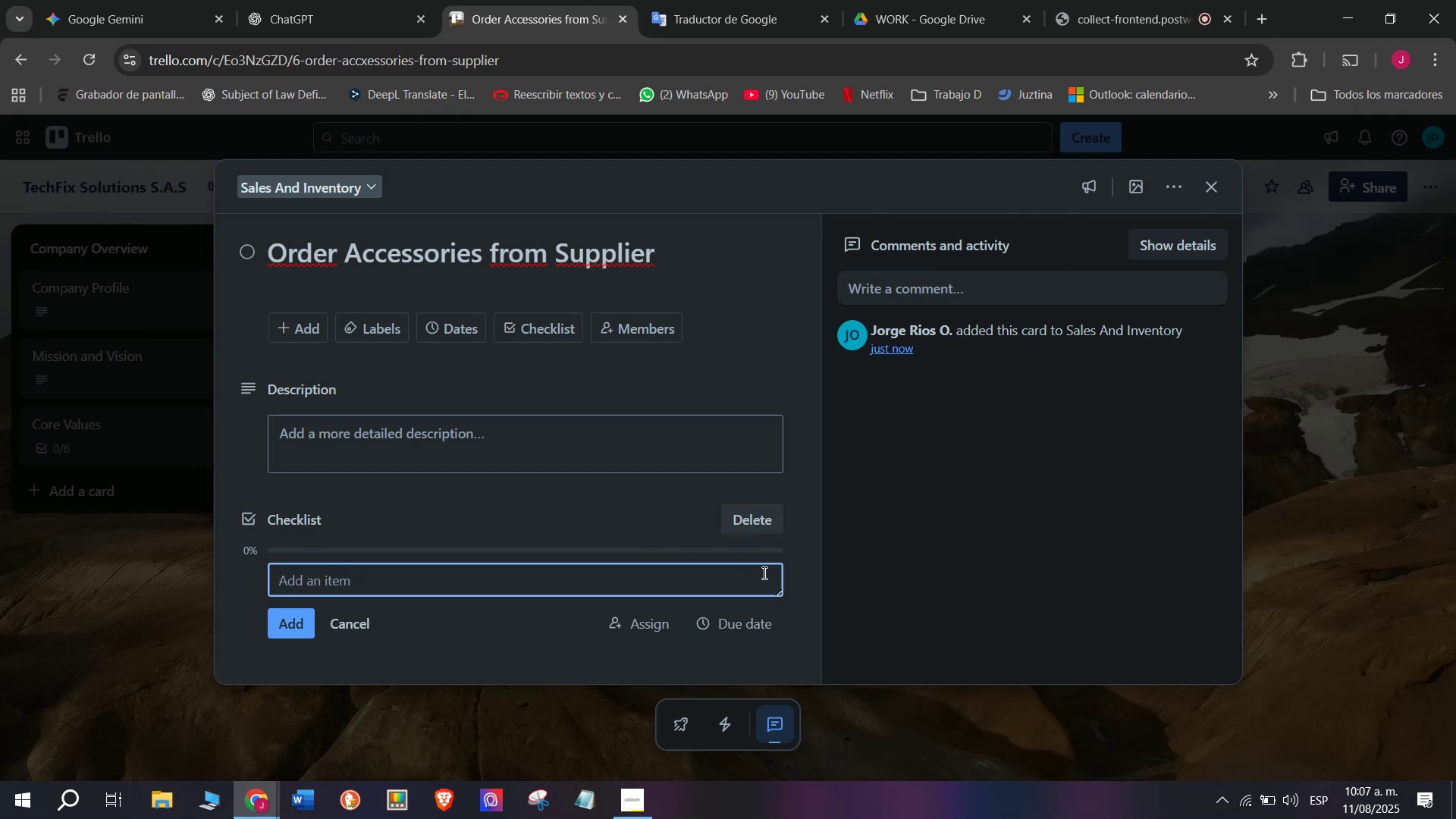 
key(CapsLock)
 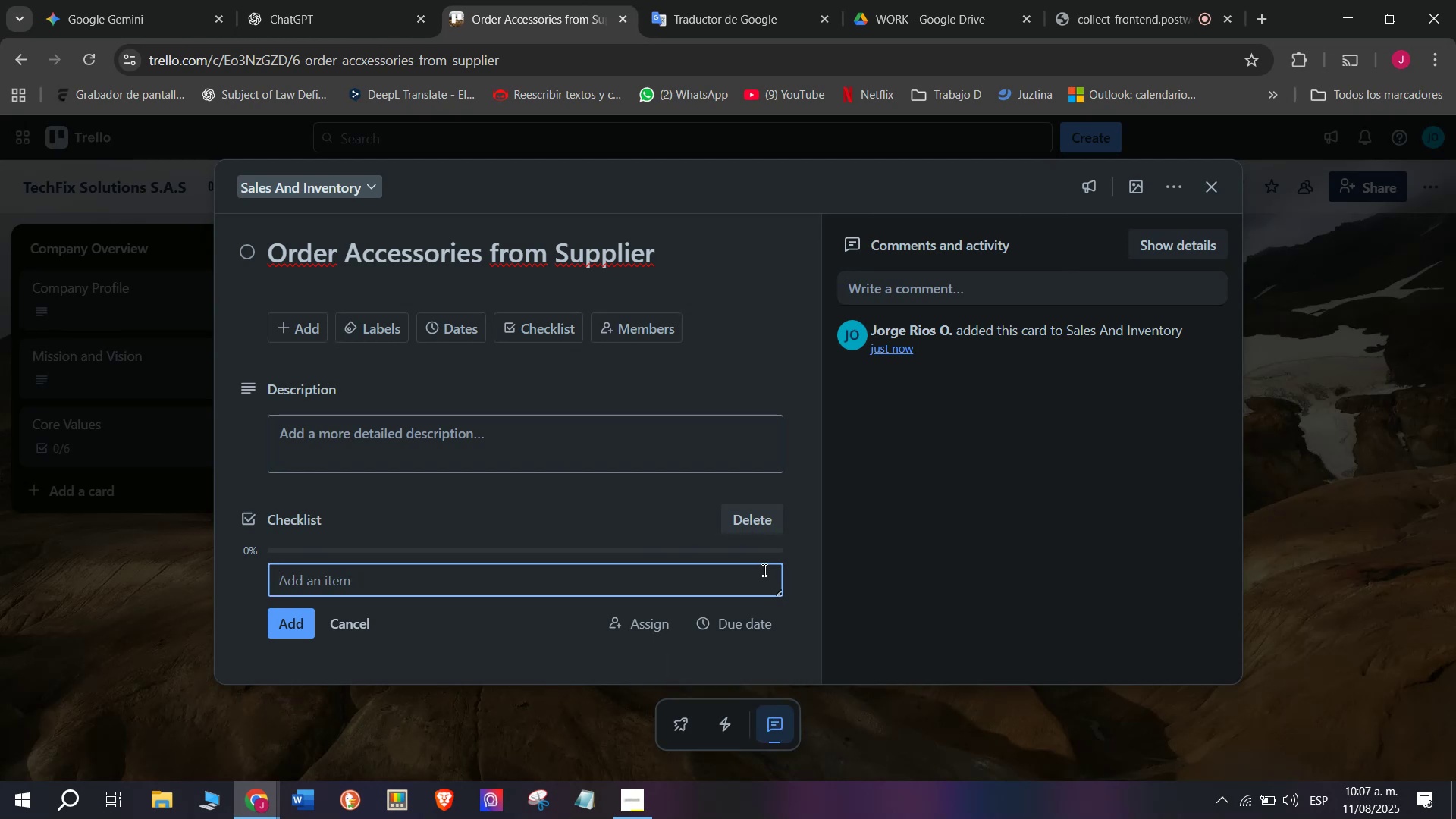 
wait(13.74)
 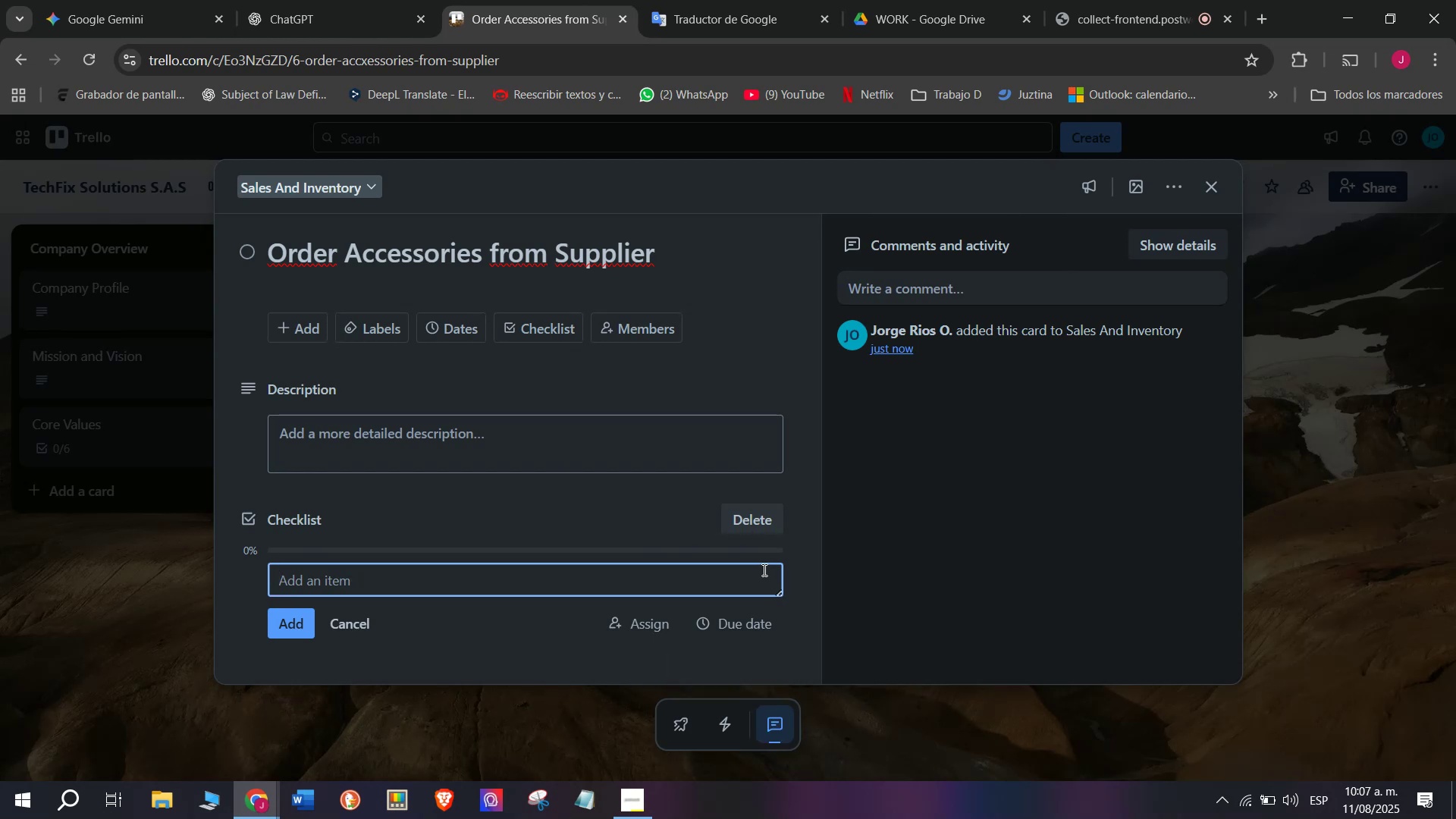 
type(RE)
key(Backspace)
type(eview stock levels for accessories)
 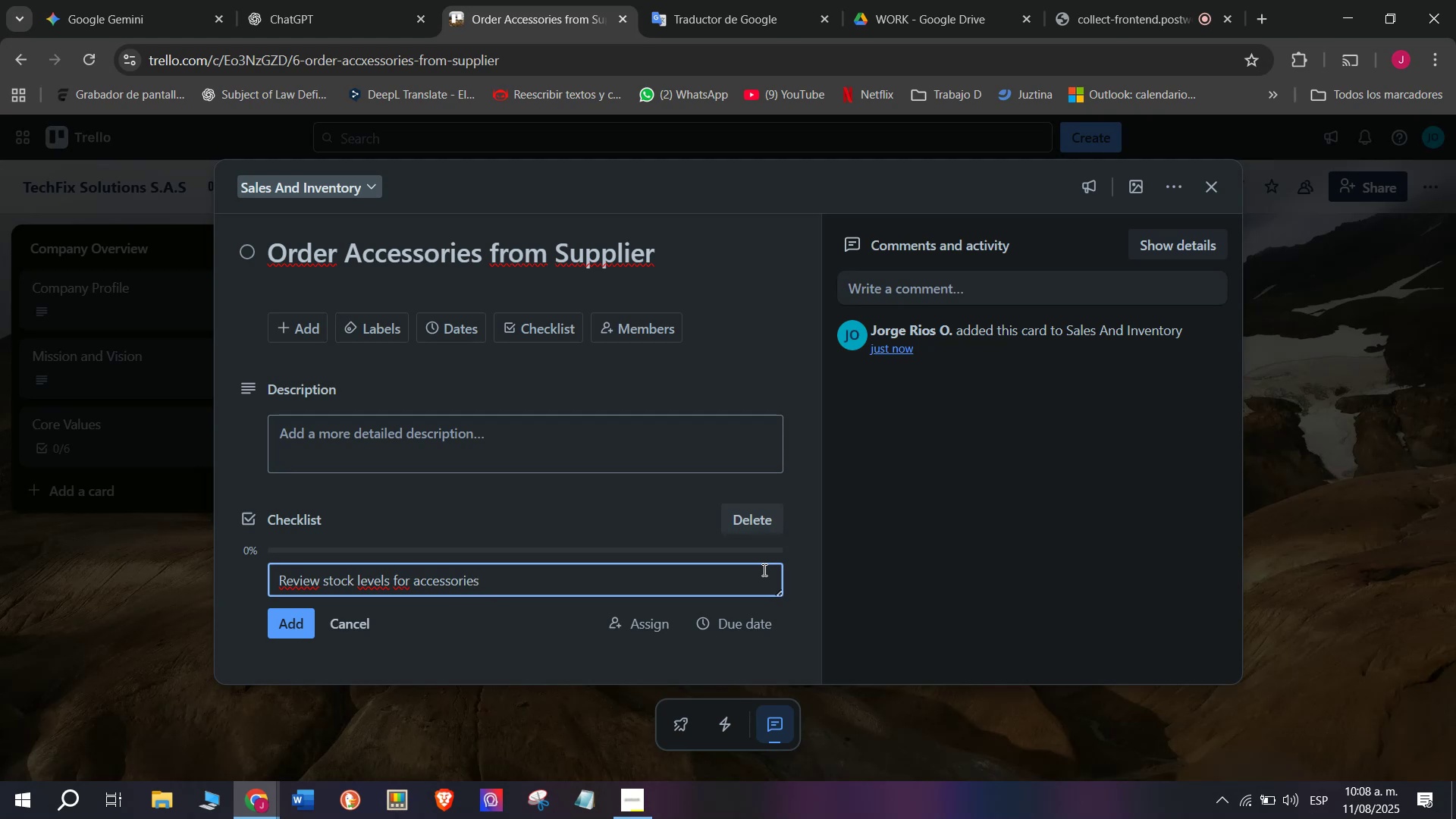 
key(Enter)
 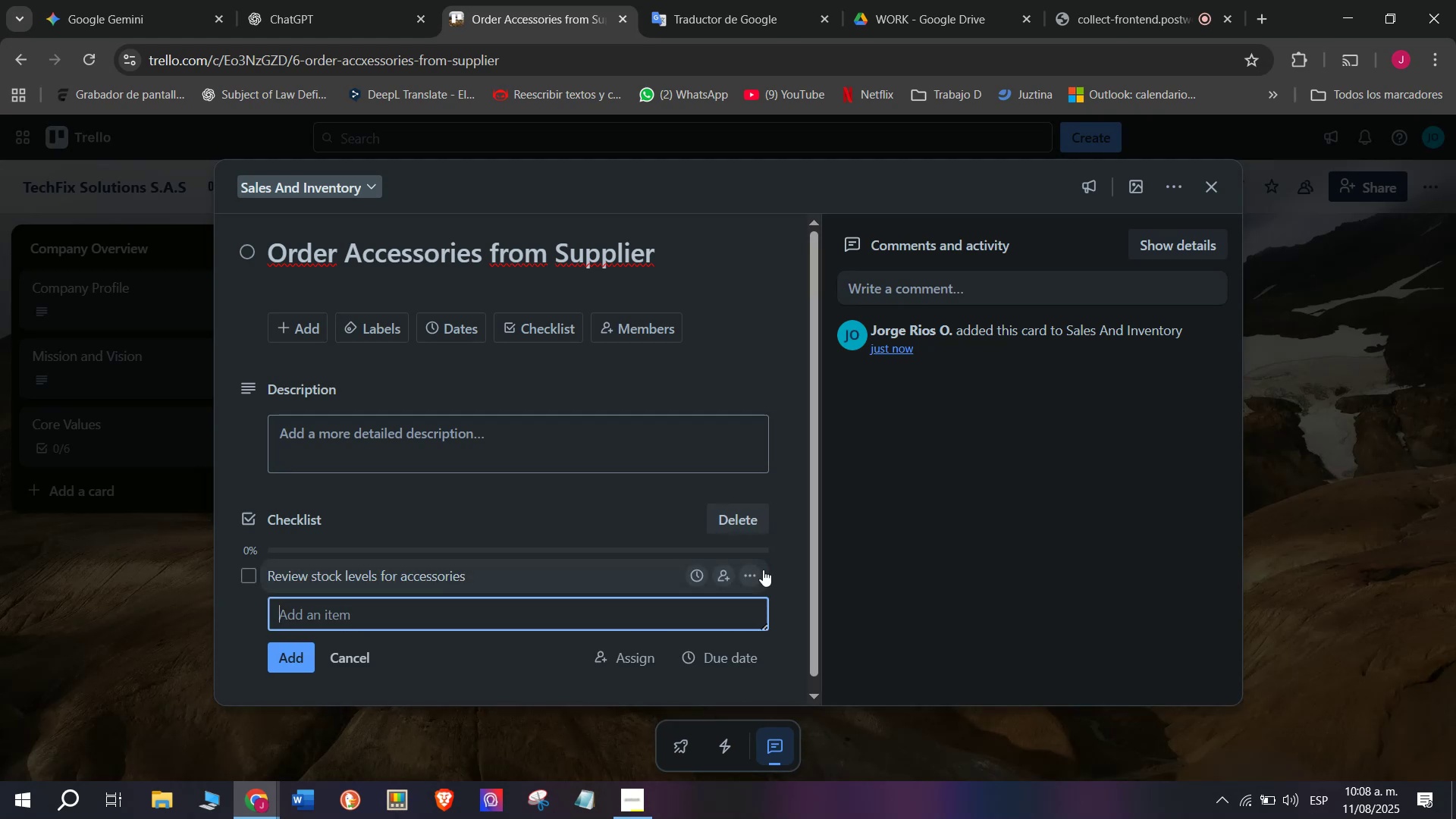 
wait(12.75)
 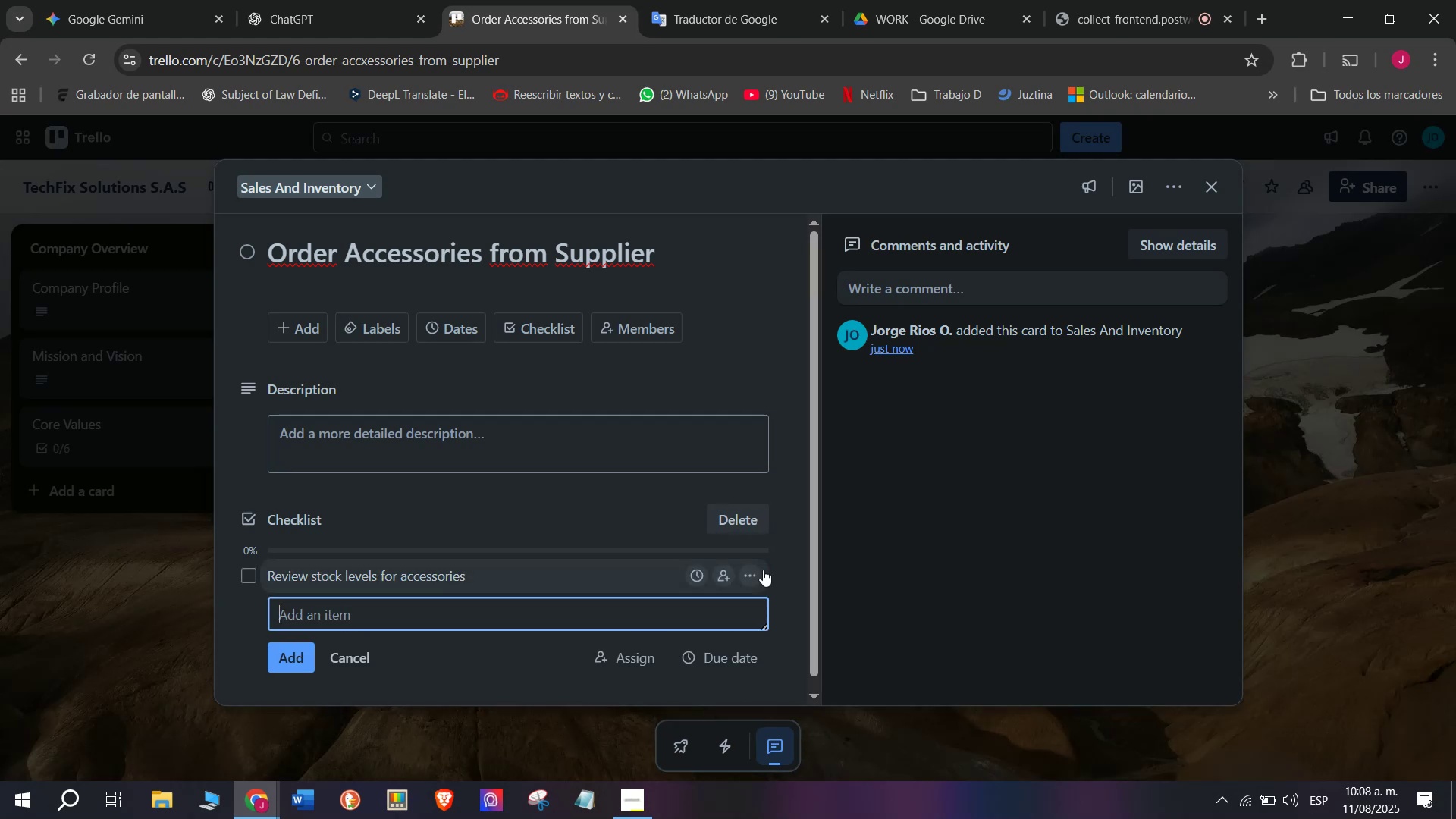 
type(contact su)
 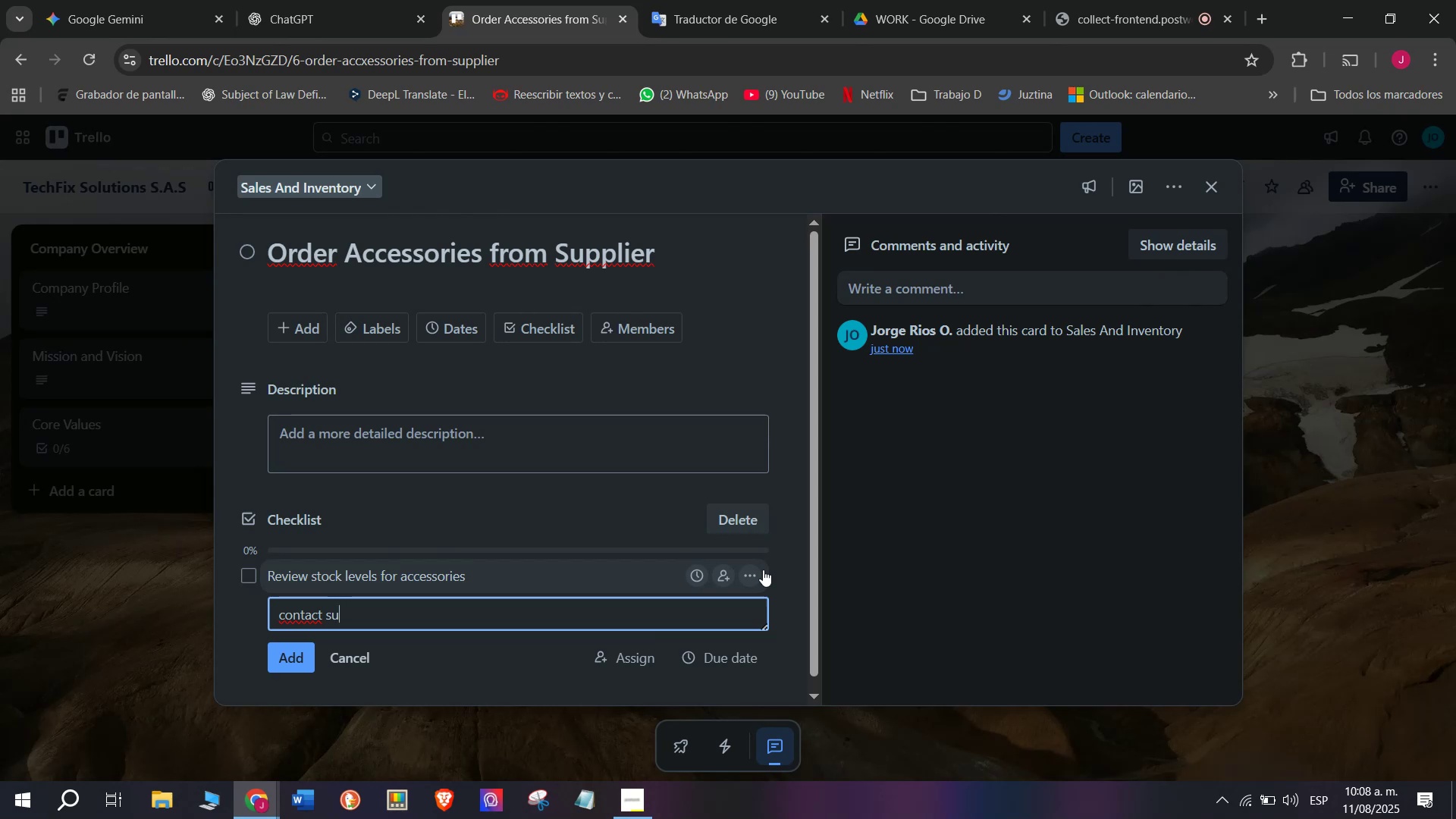 
type(pl)
key(Backspace)
type(plier for pricwe)
key(Backspace)
key(Backspace)
type(e )
 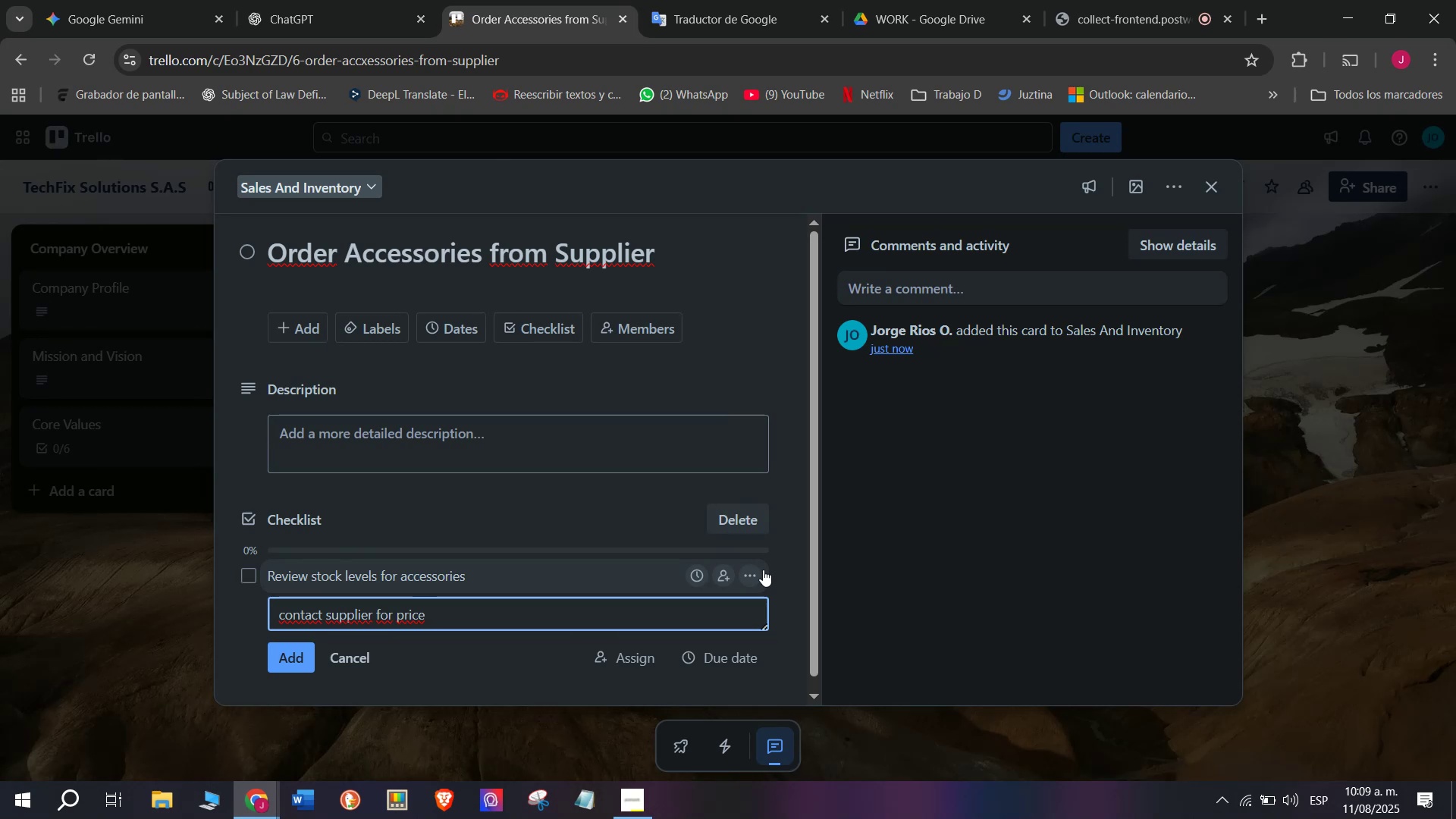 
wait(26.96)
 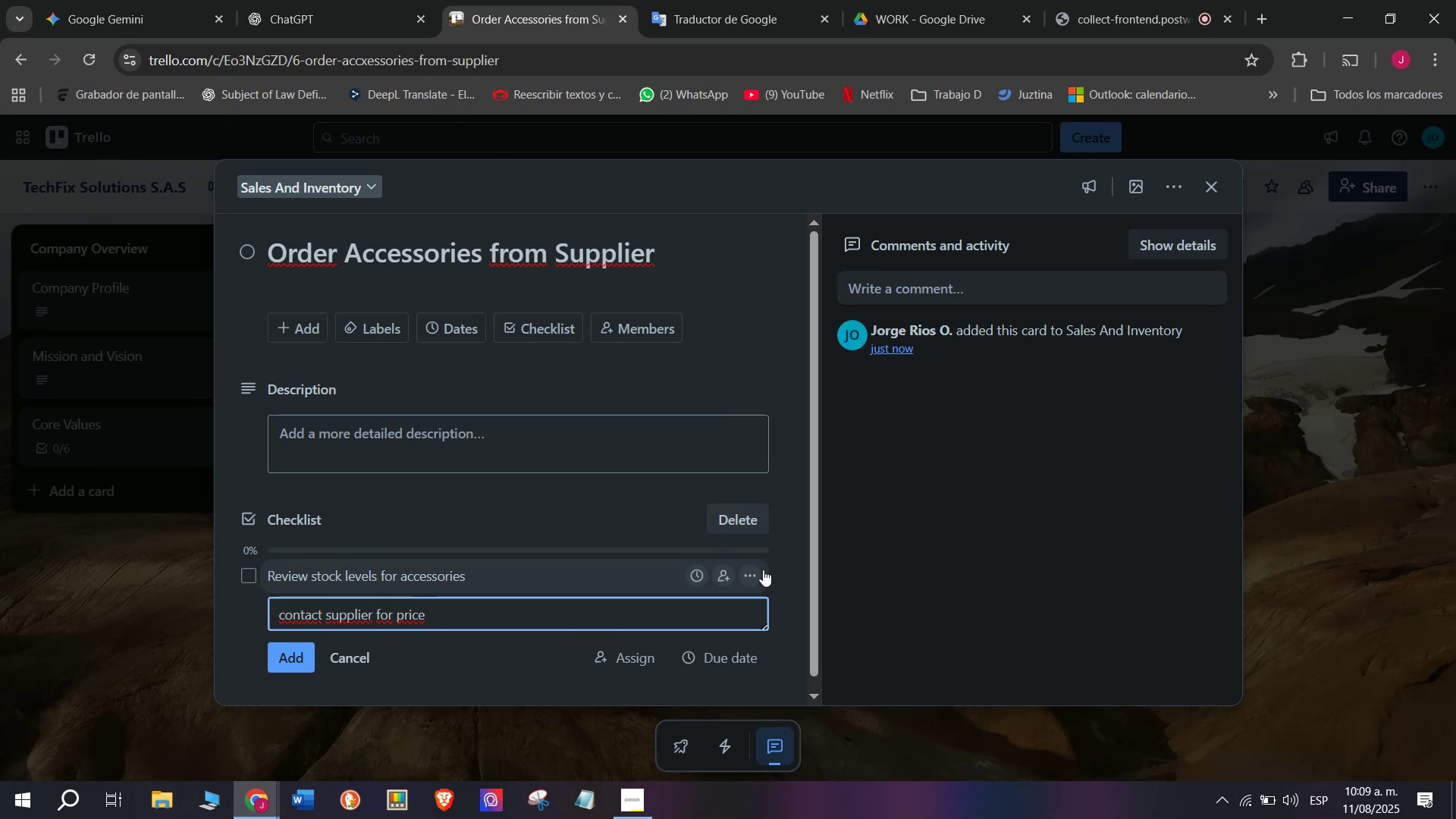 
type(lisd)
key(Backspace)
type(s)
key(Backspace)
type(t)
 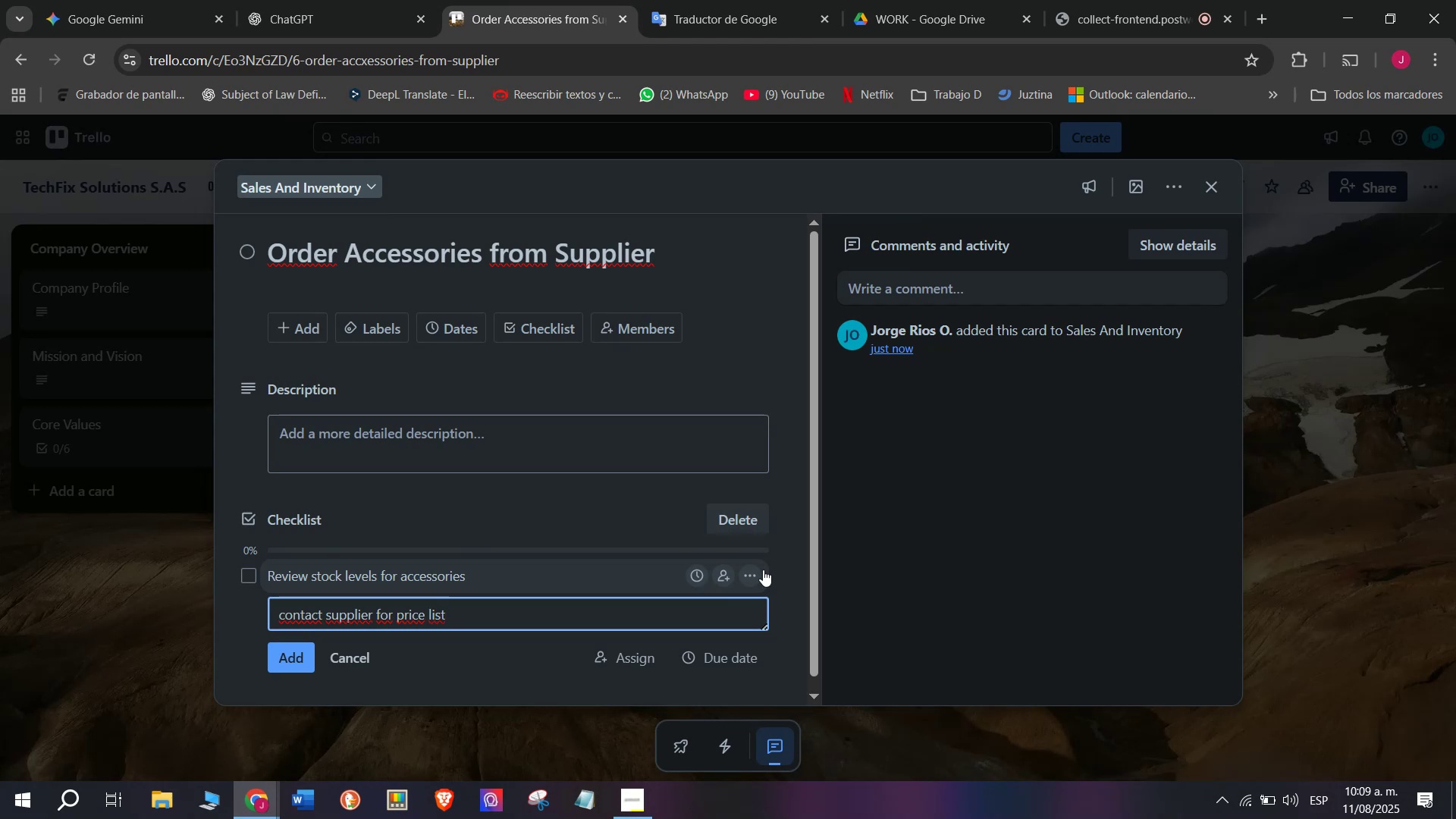 
key(Enter)
 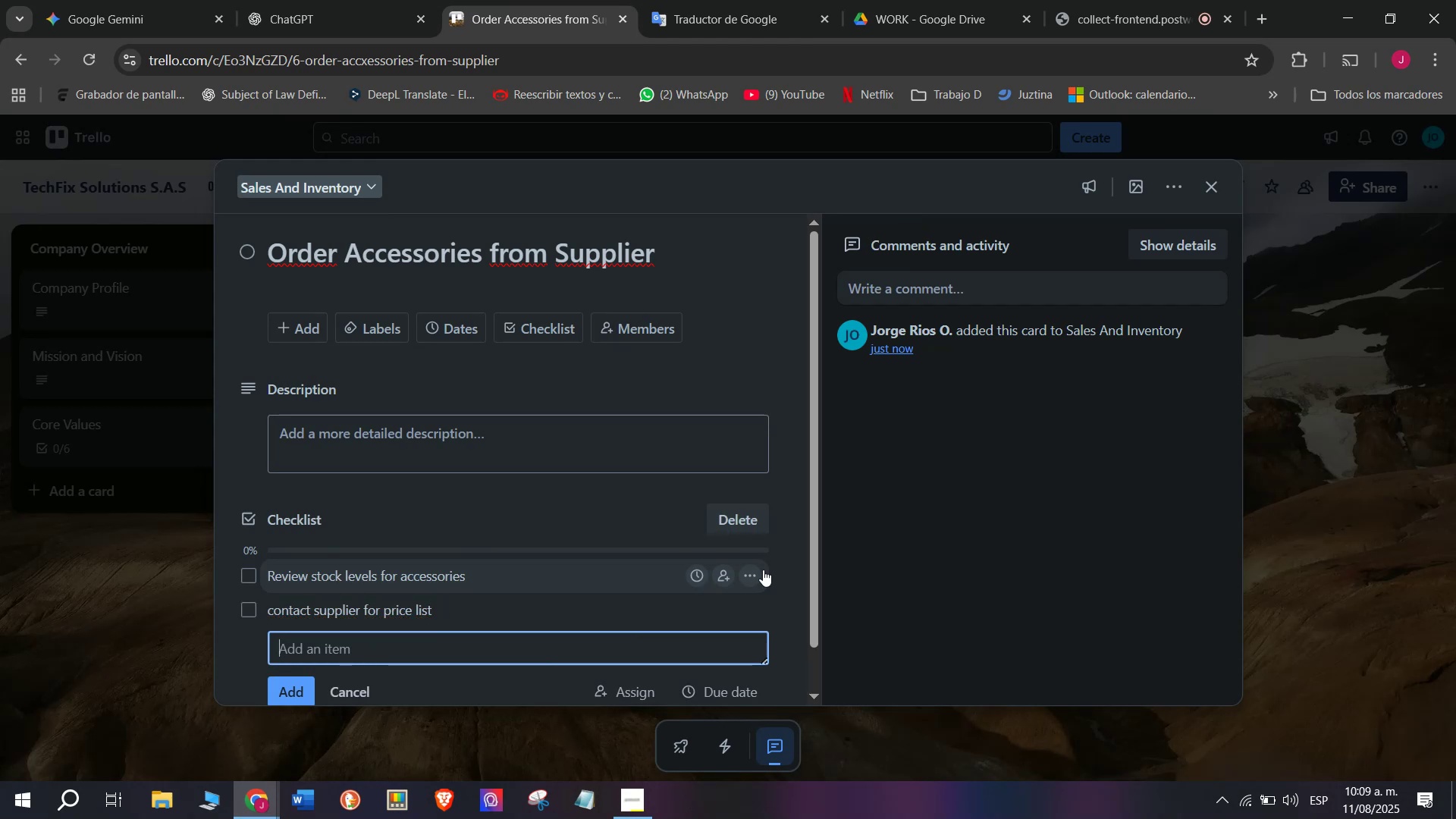 
type(Prepare)
key(Backspace)
type(e purchase order)
 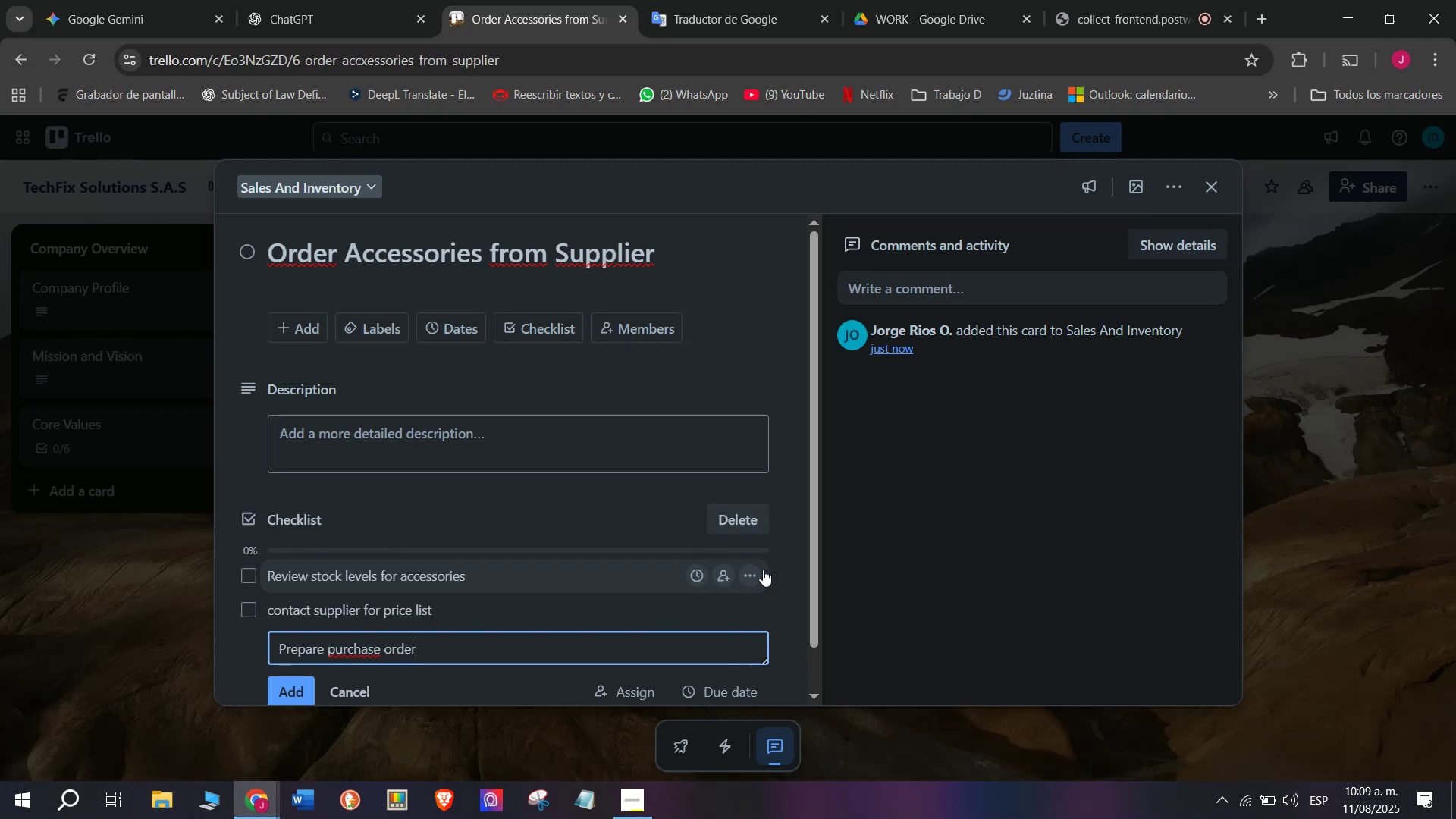 
key(Enter)
 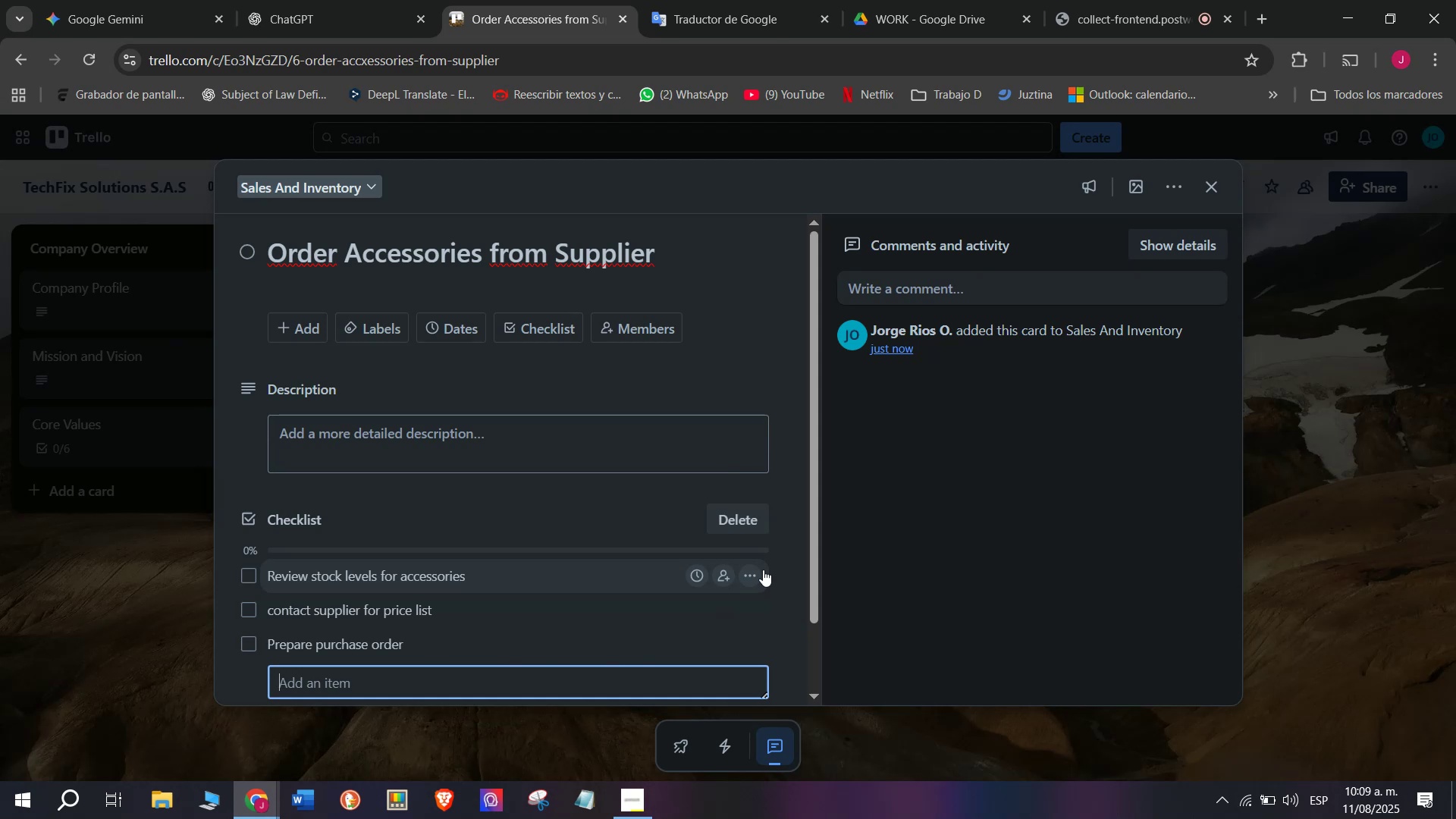 
type(Schedule delivey)
key(Backspace)
type(ry date)
 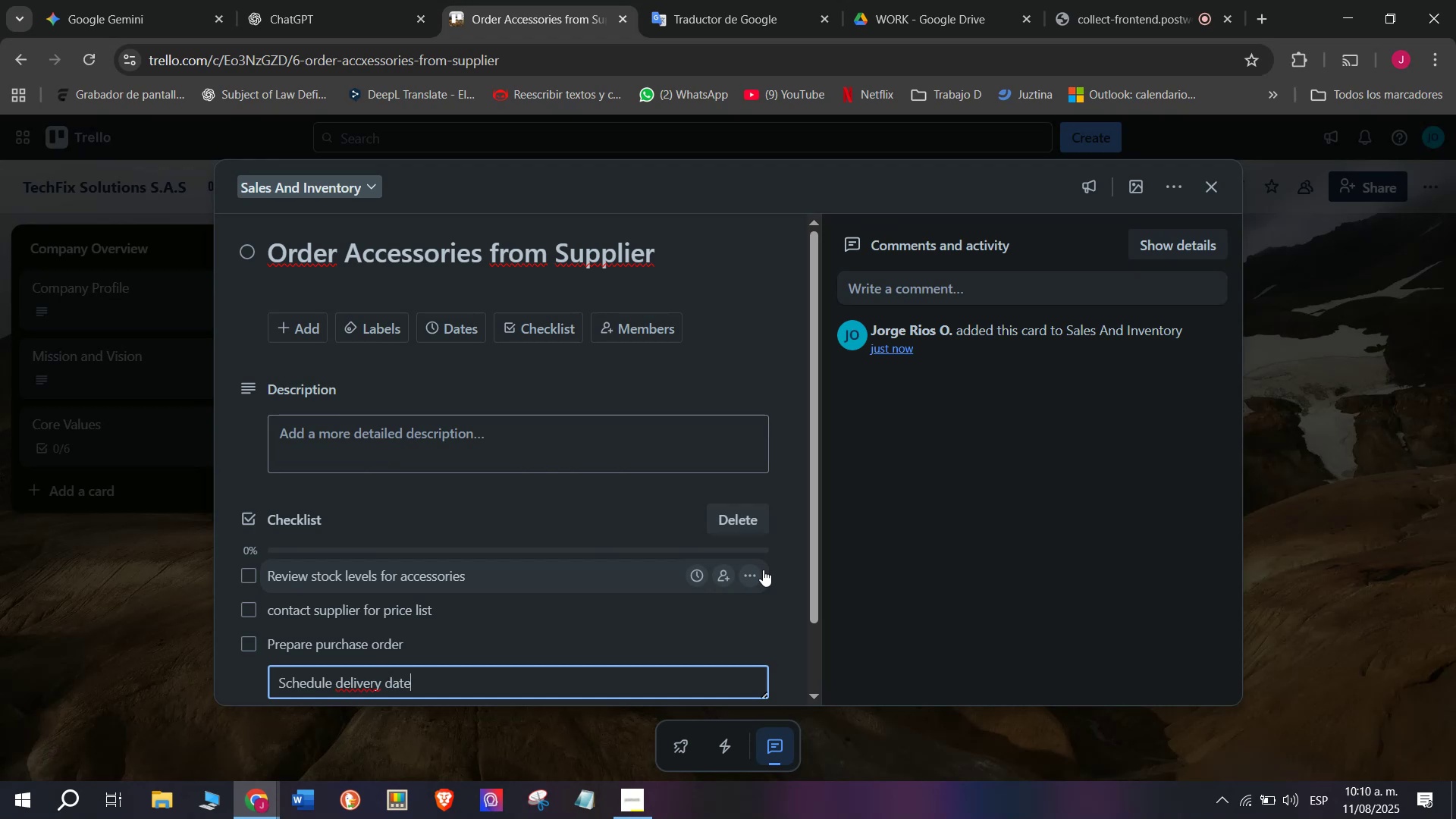 
key(Enter)
 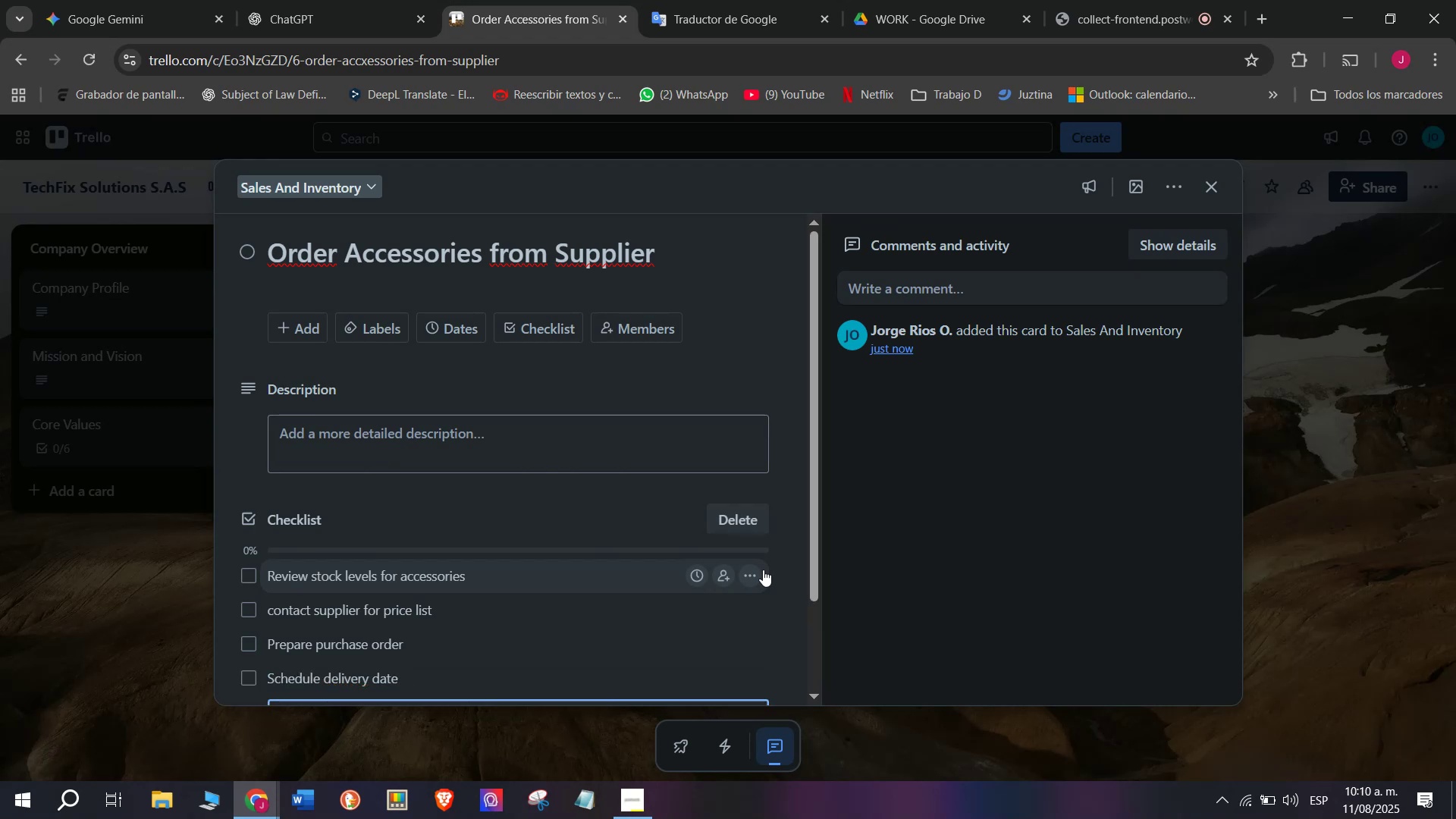 
scroll: coordinate [763, 570], scroll_direction: down, amount: 2.0
 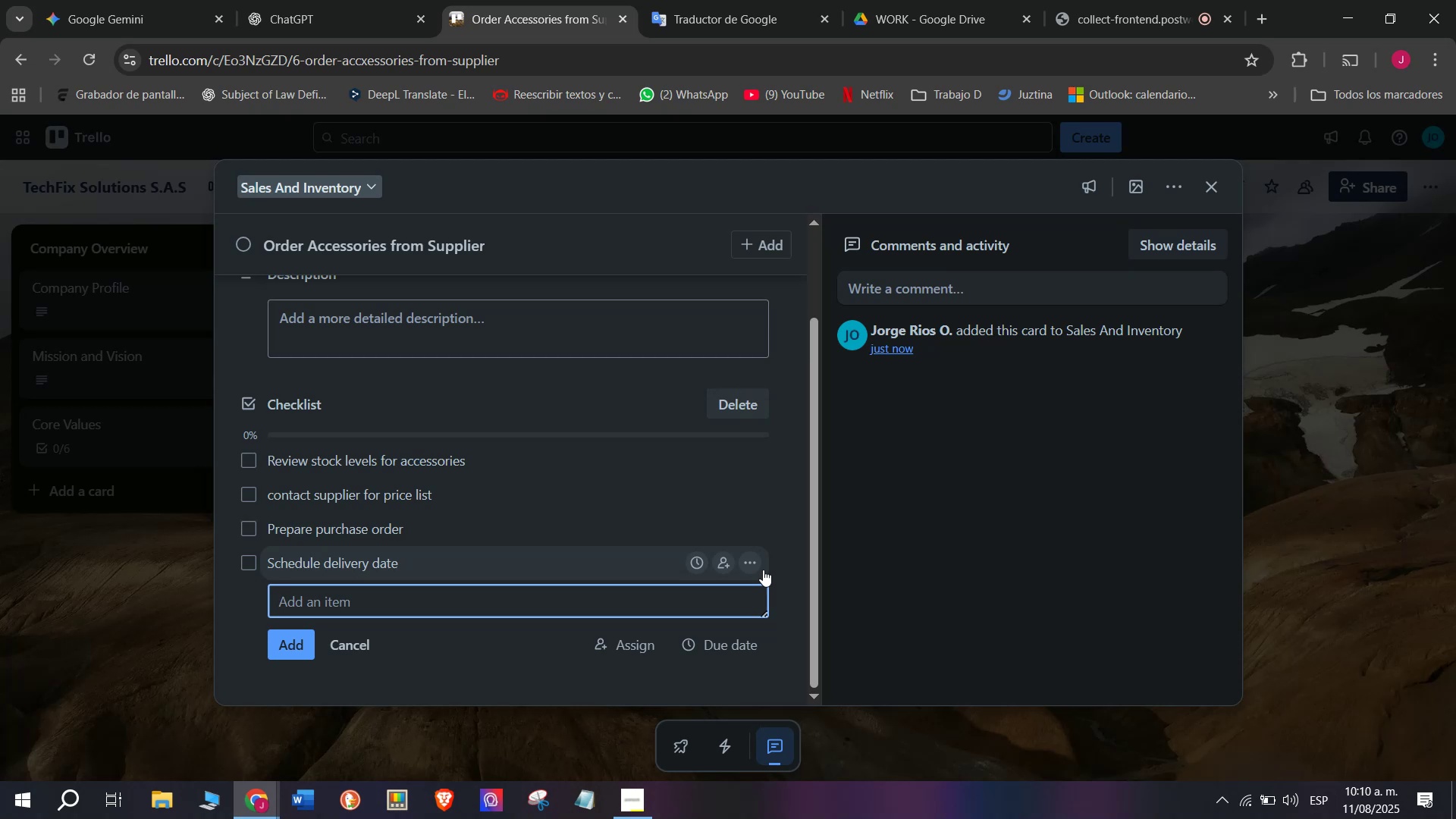 
type(Confirm shipment tracking)
 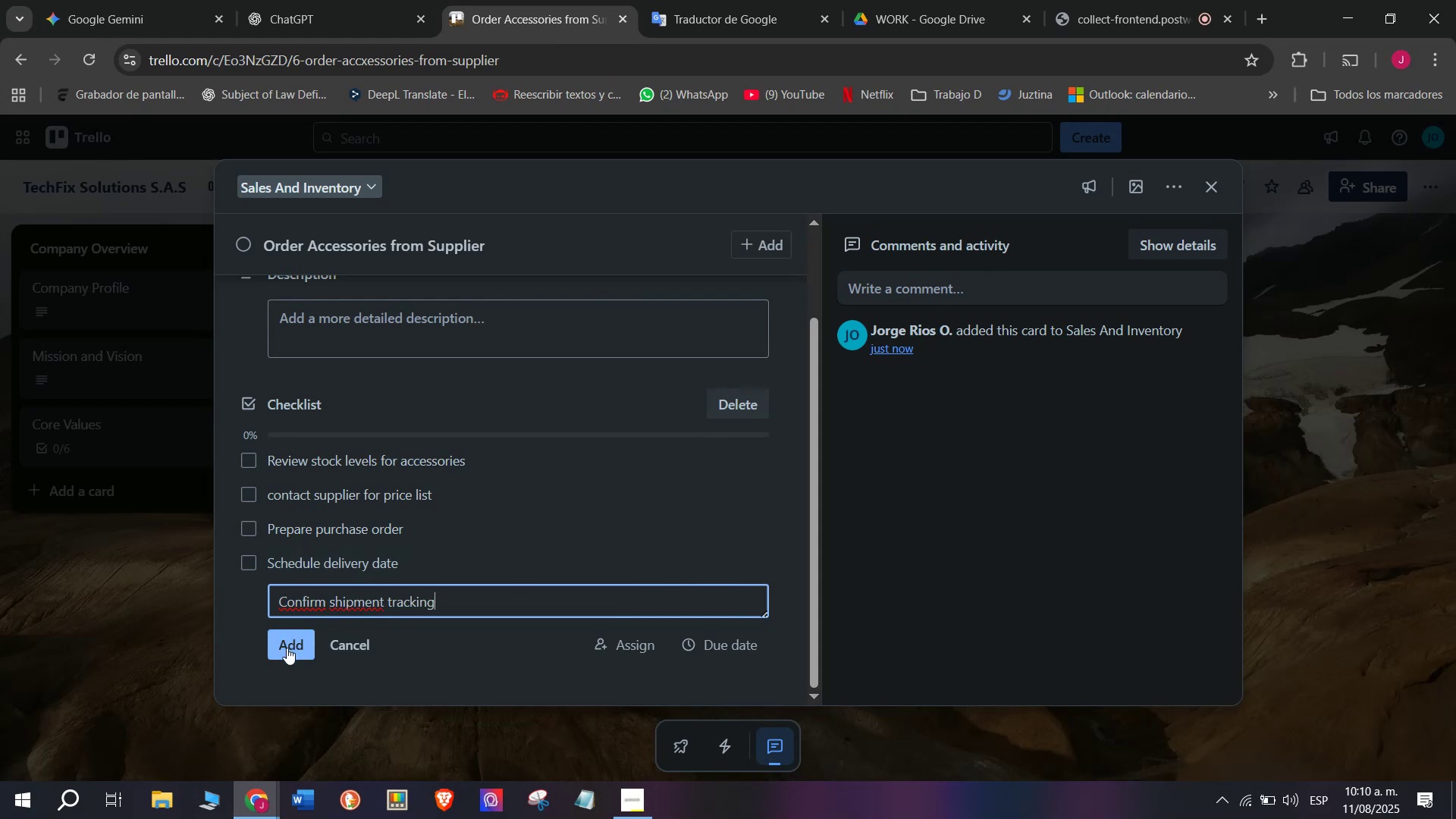 
left_click([285, 648])
 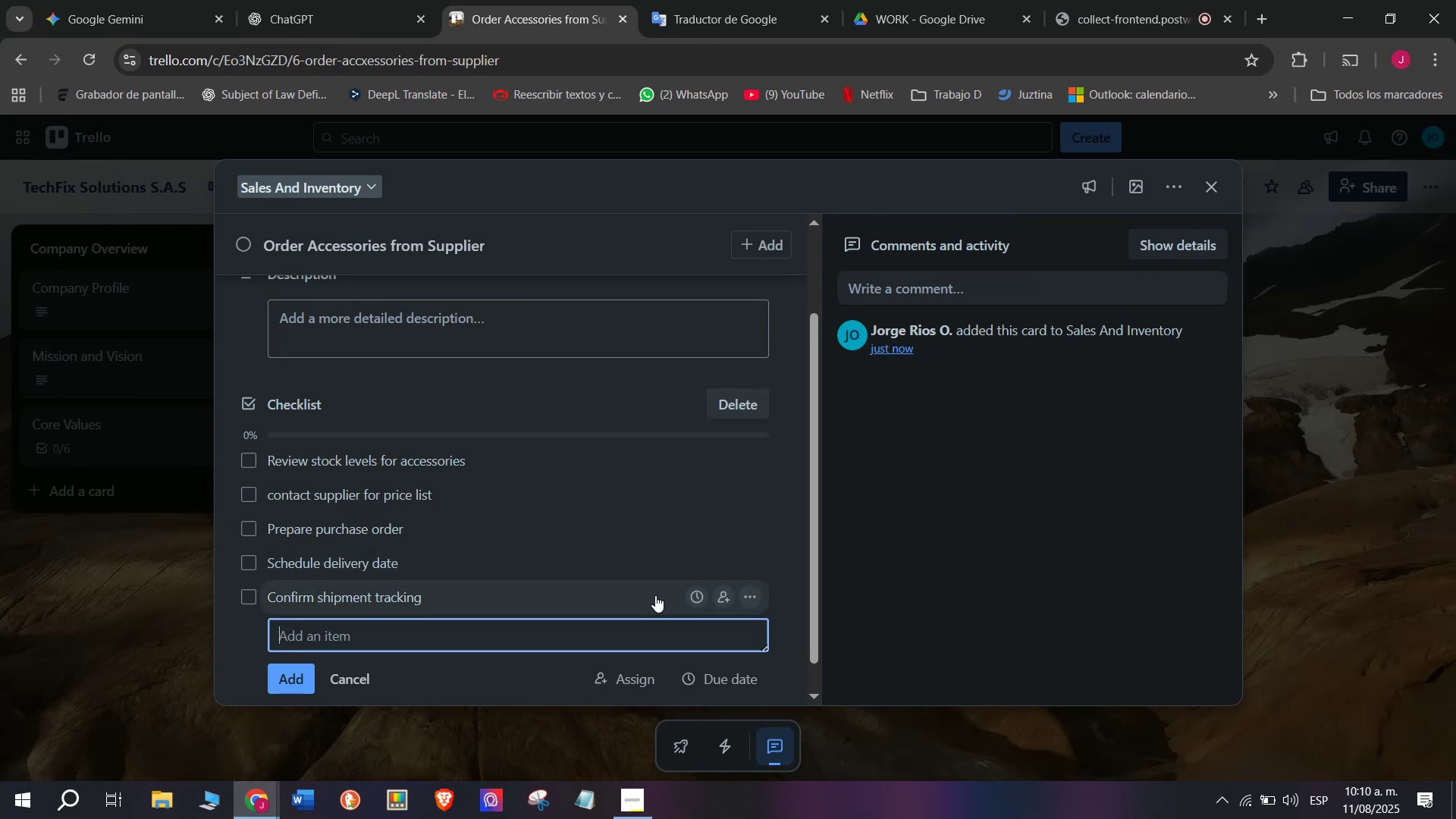 
scroll: coordinate [623, 596], scroll_direction: down, amount: 2.0
 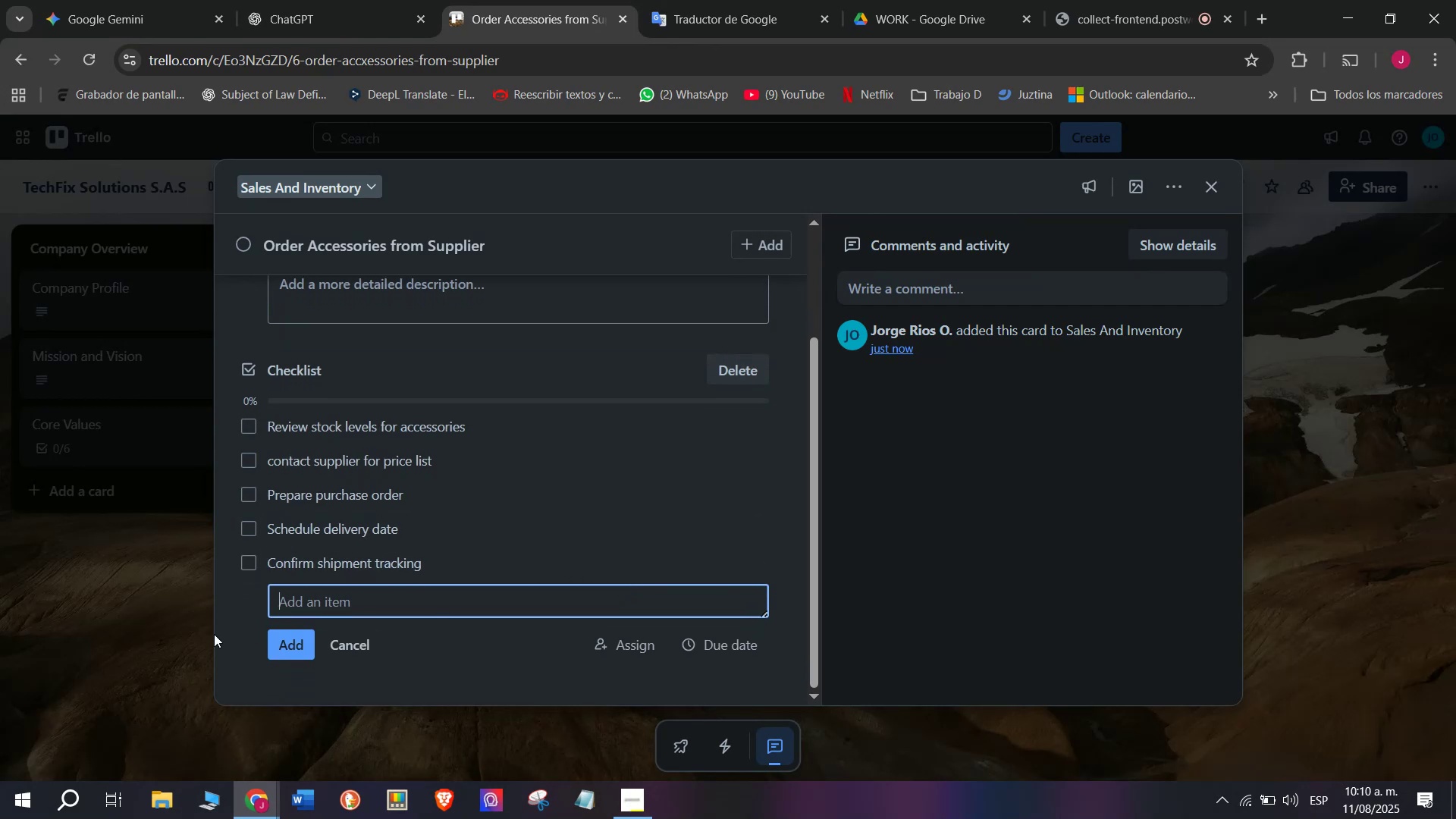 
left_click([121, 611])
 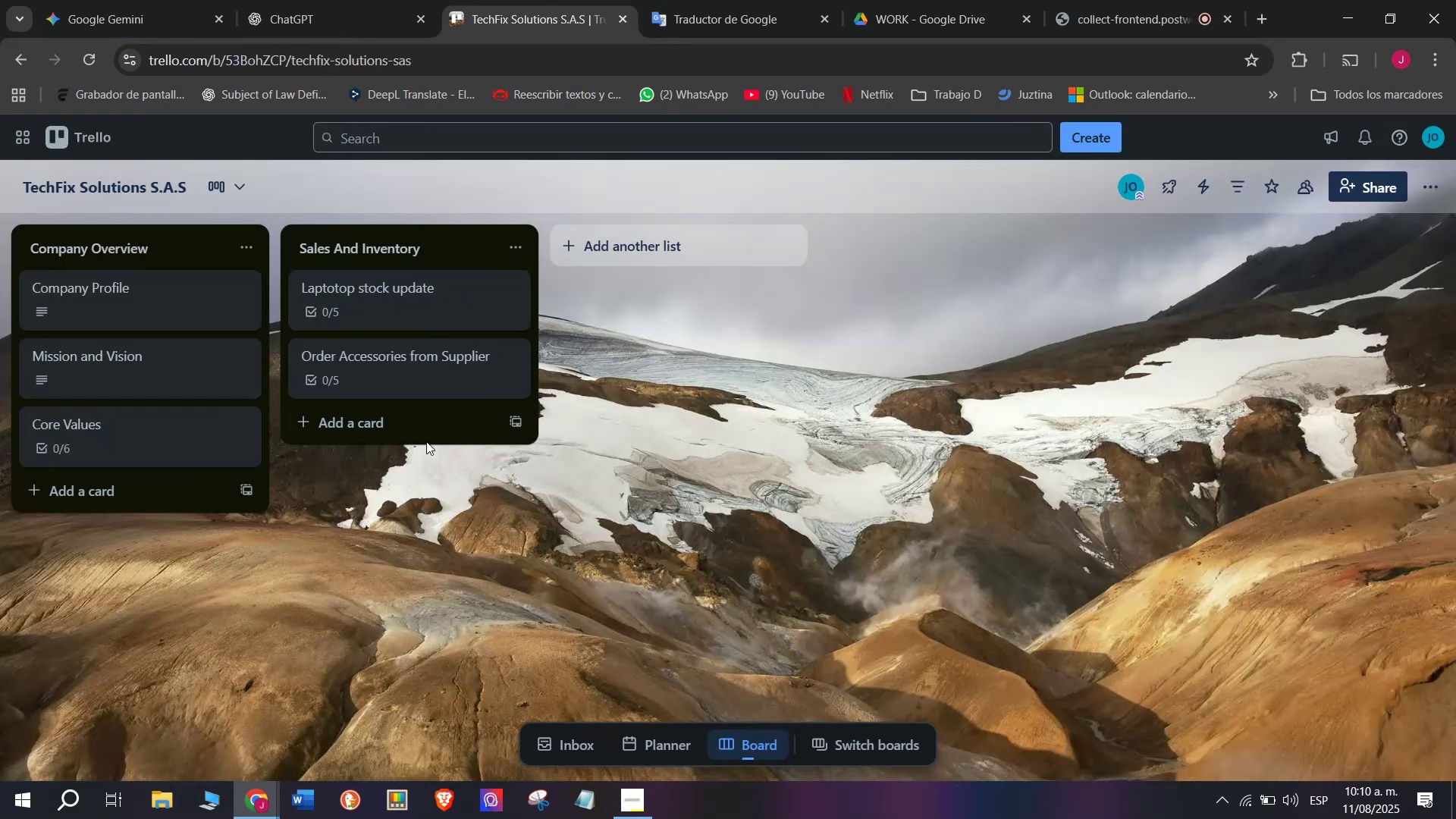 
left_click([425, 418])
 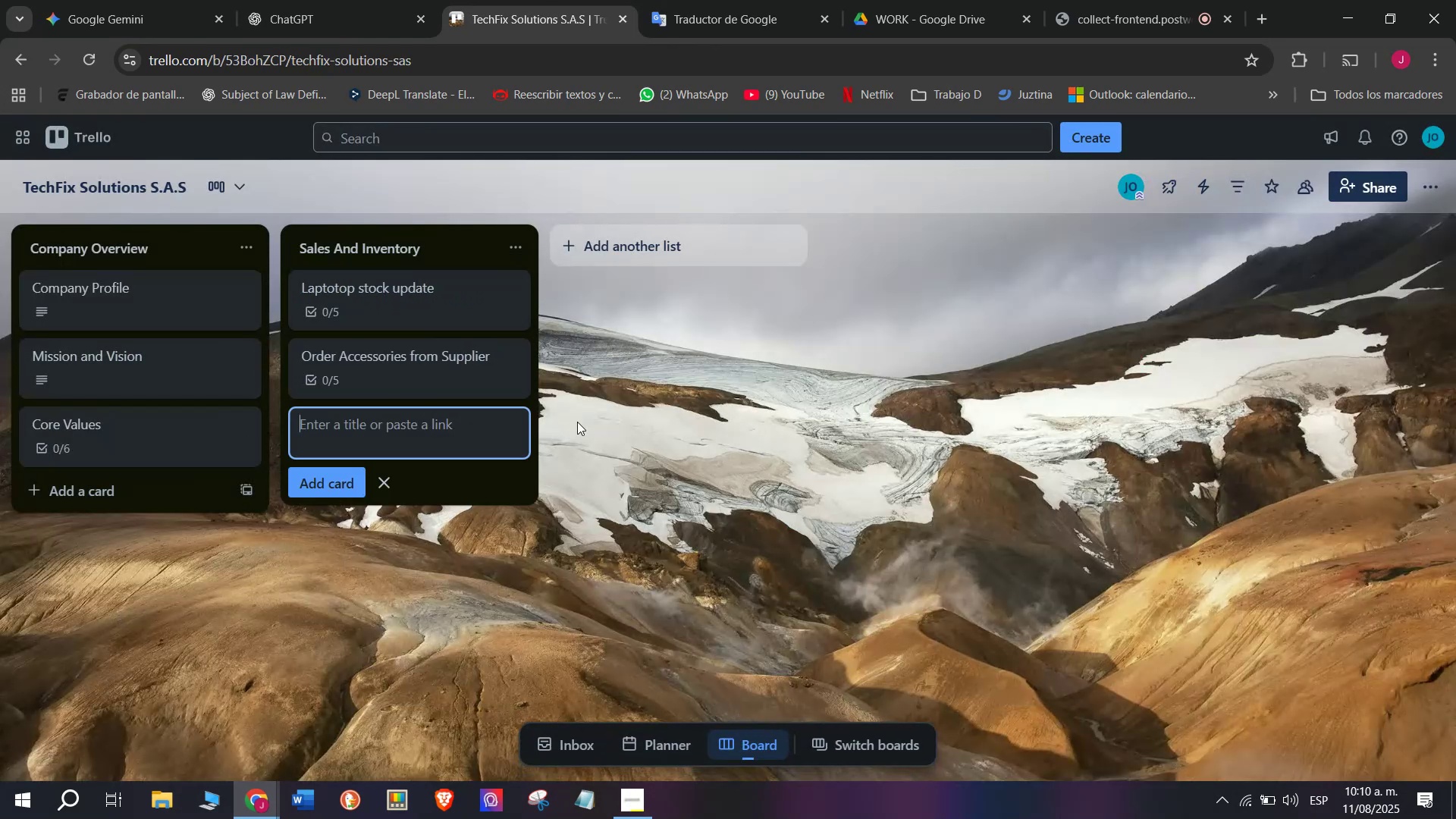 
wait(5.98)
 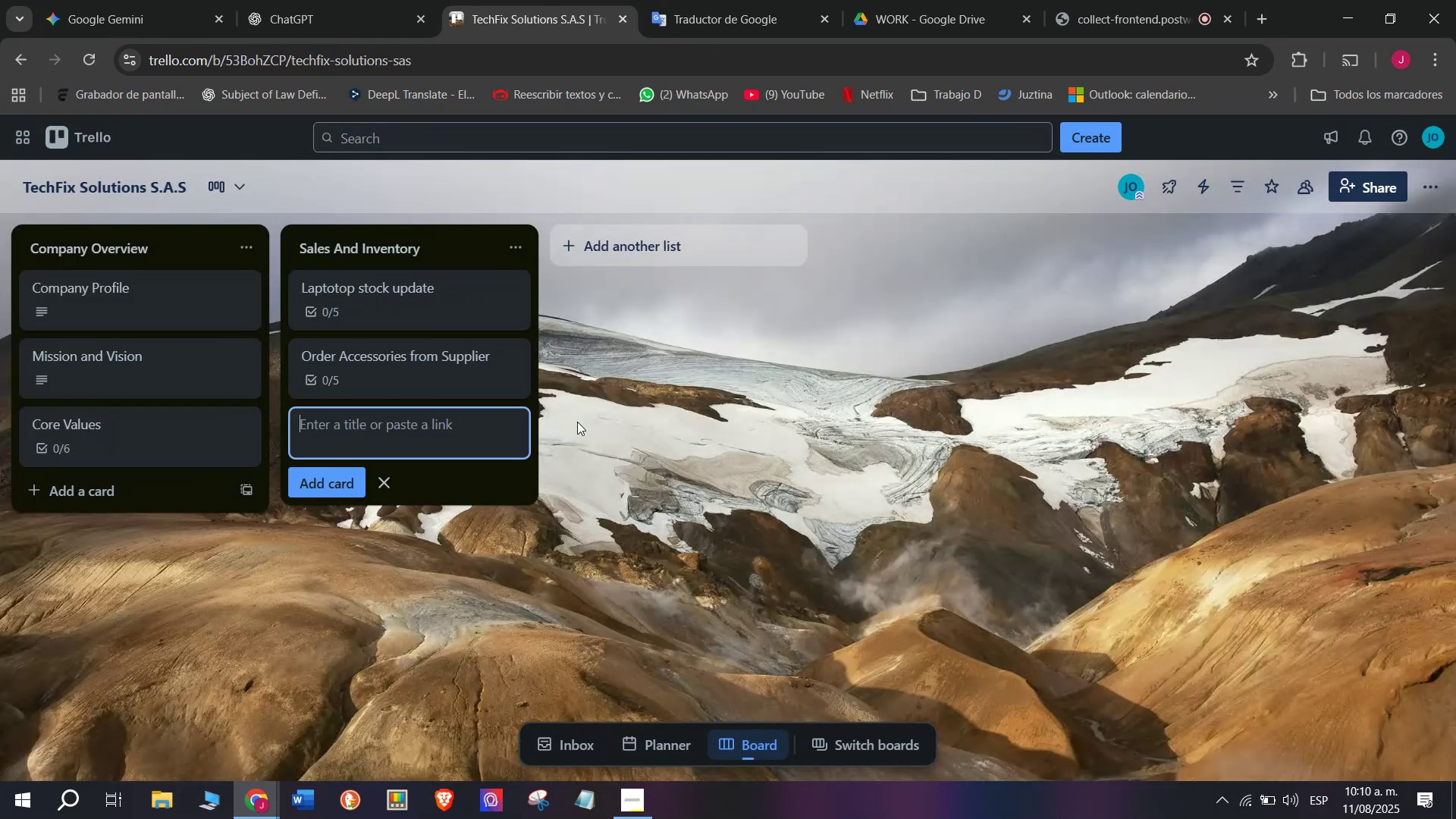 
type(Special )
 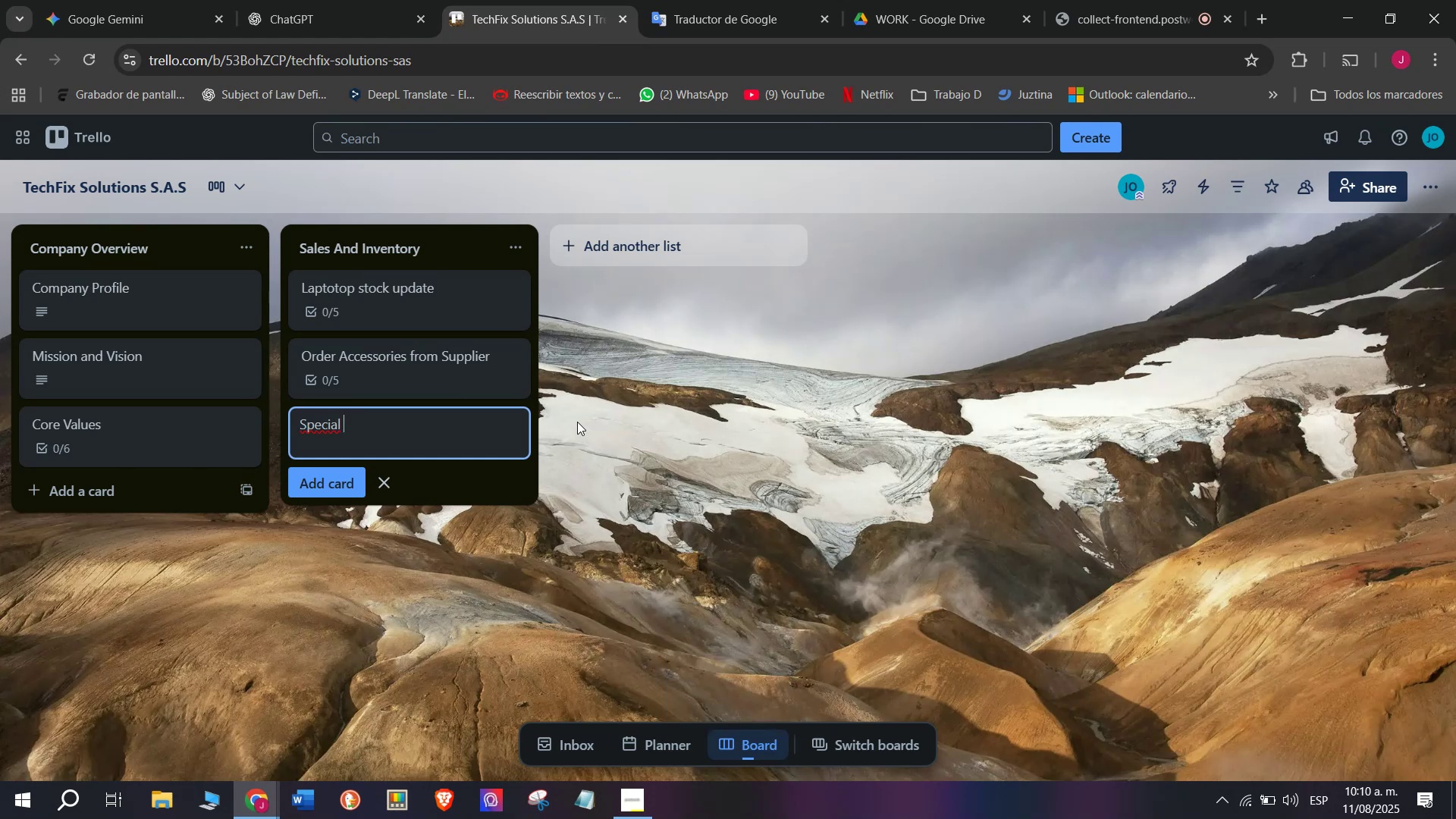 
wait(7.68)
 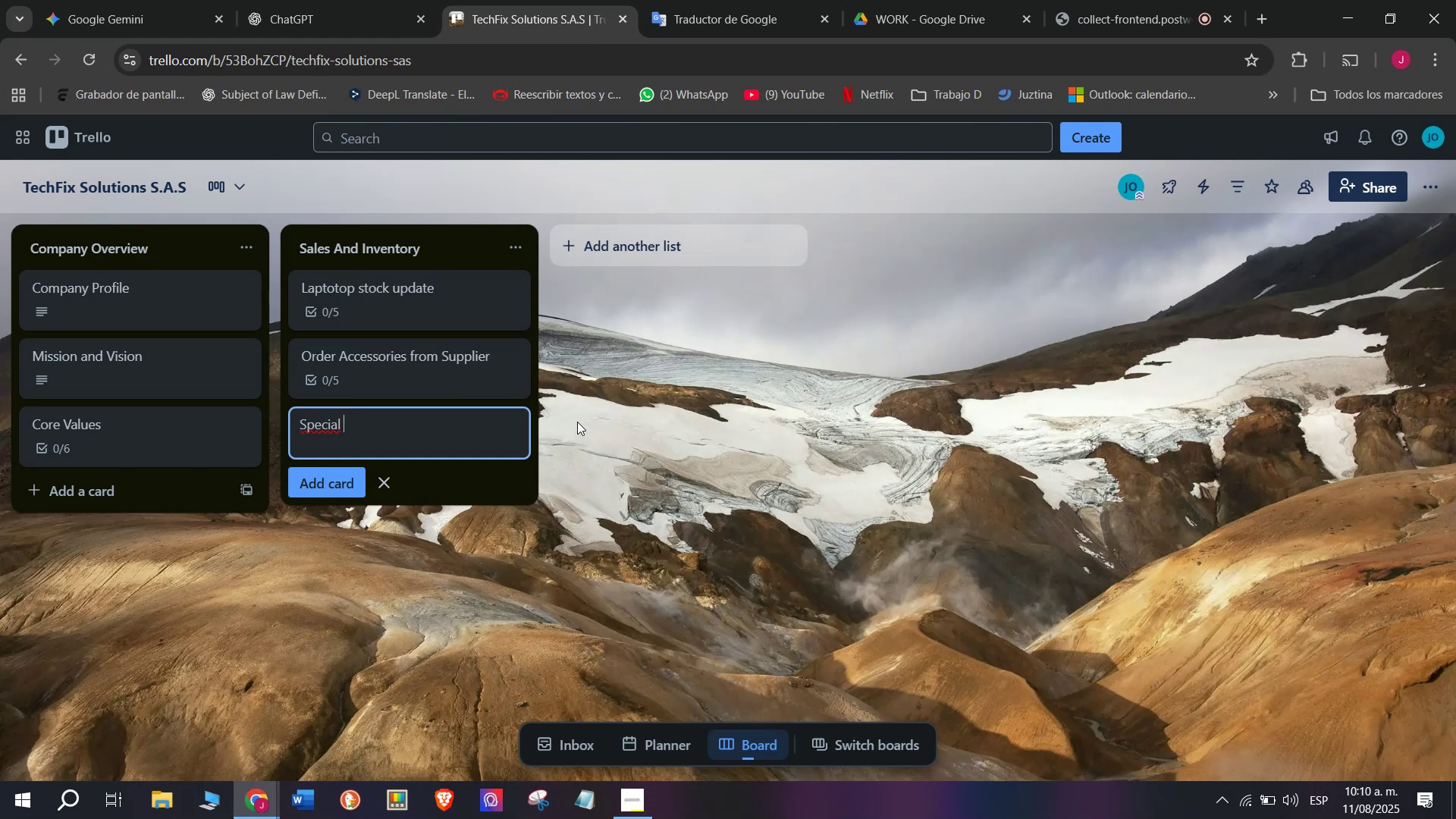 
type(d)
key(Backspace)
type(Discu)
 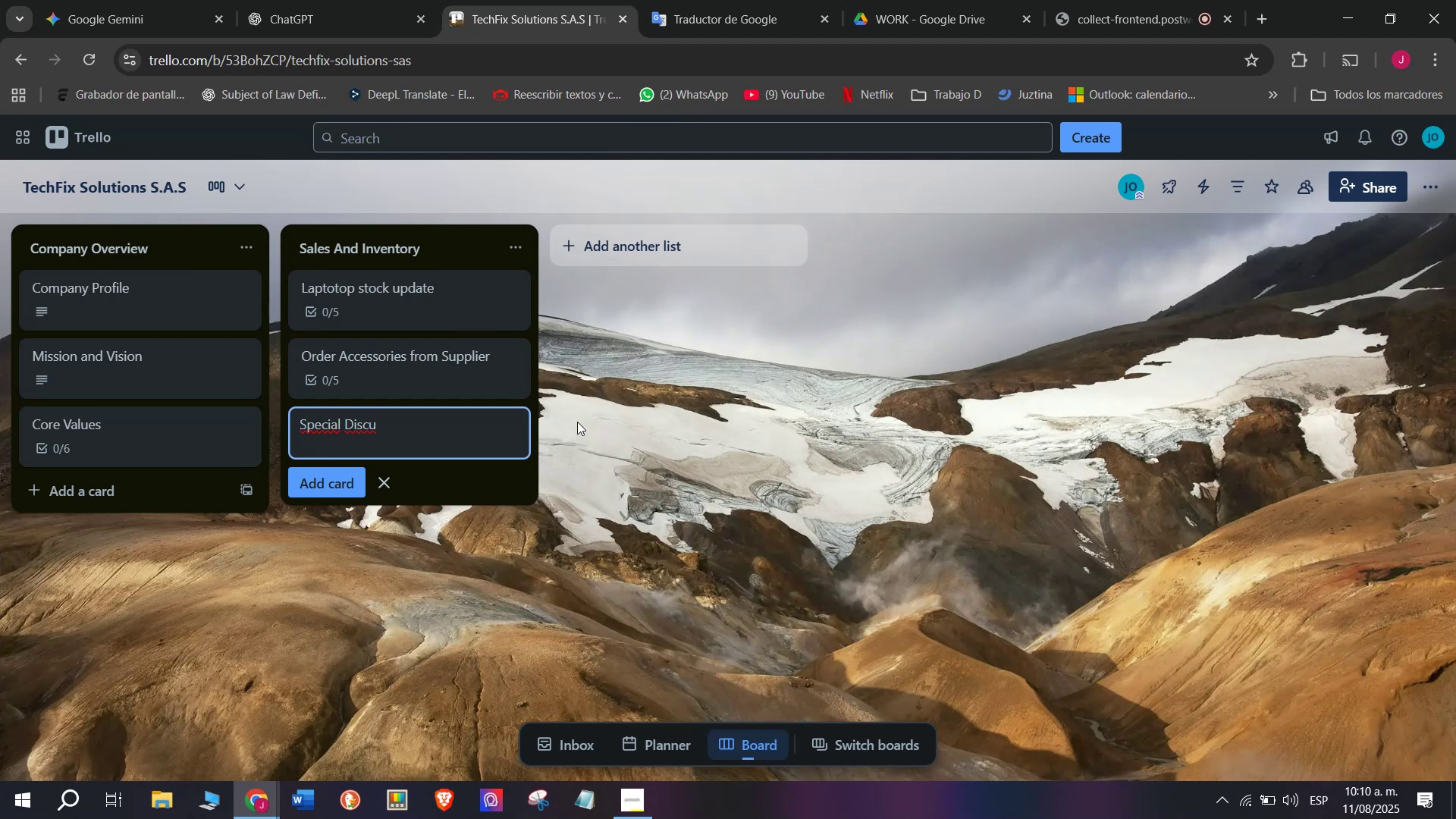 
key(Backspace)
type(ount sakle)
key(Backspace)
key(Backspace)
key(Backspace)
type(le)
 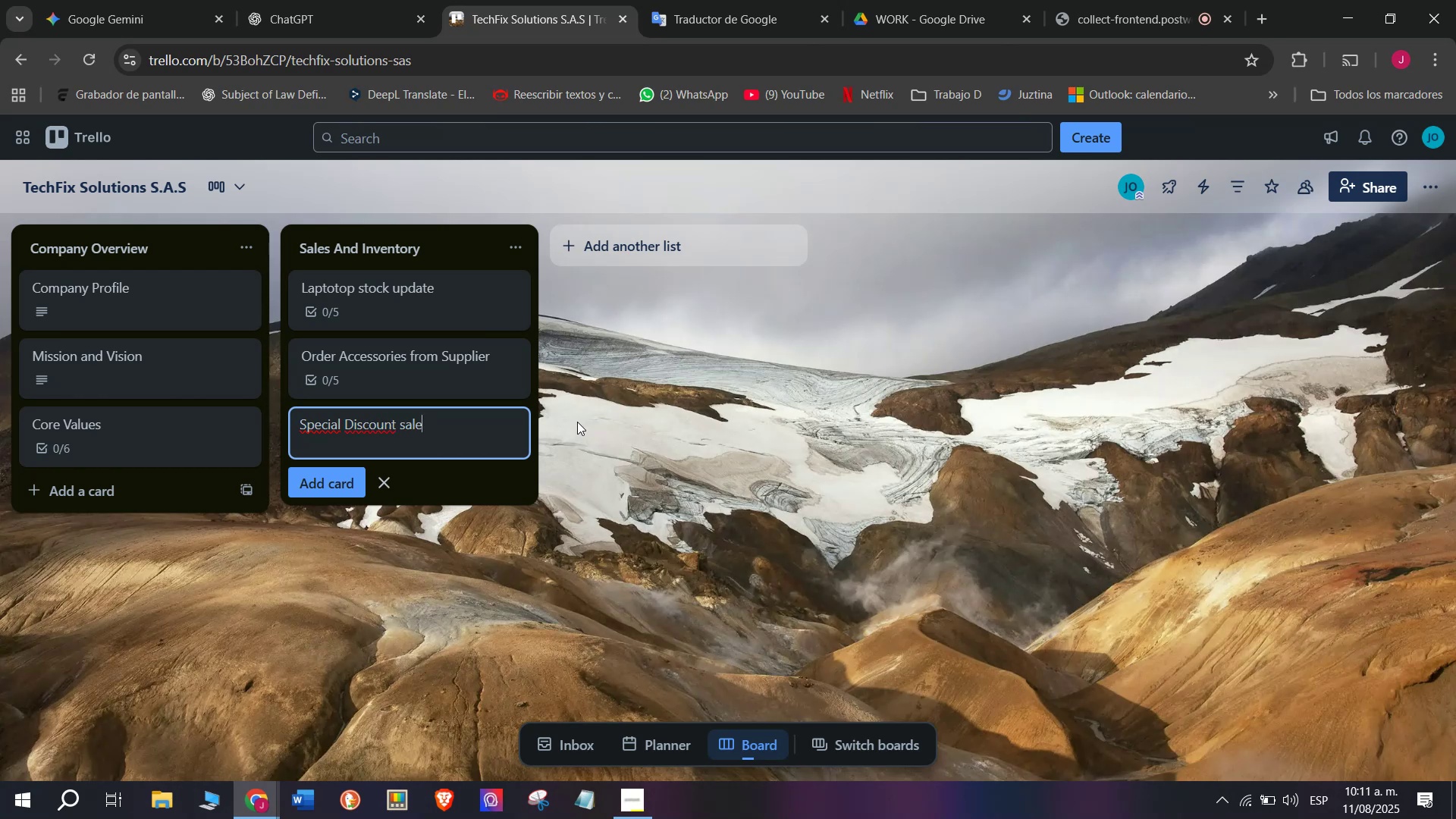 
key(Enter)
 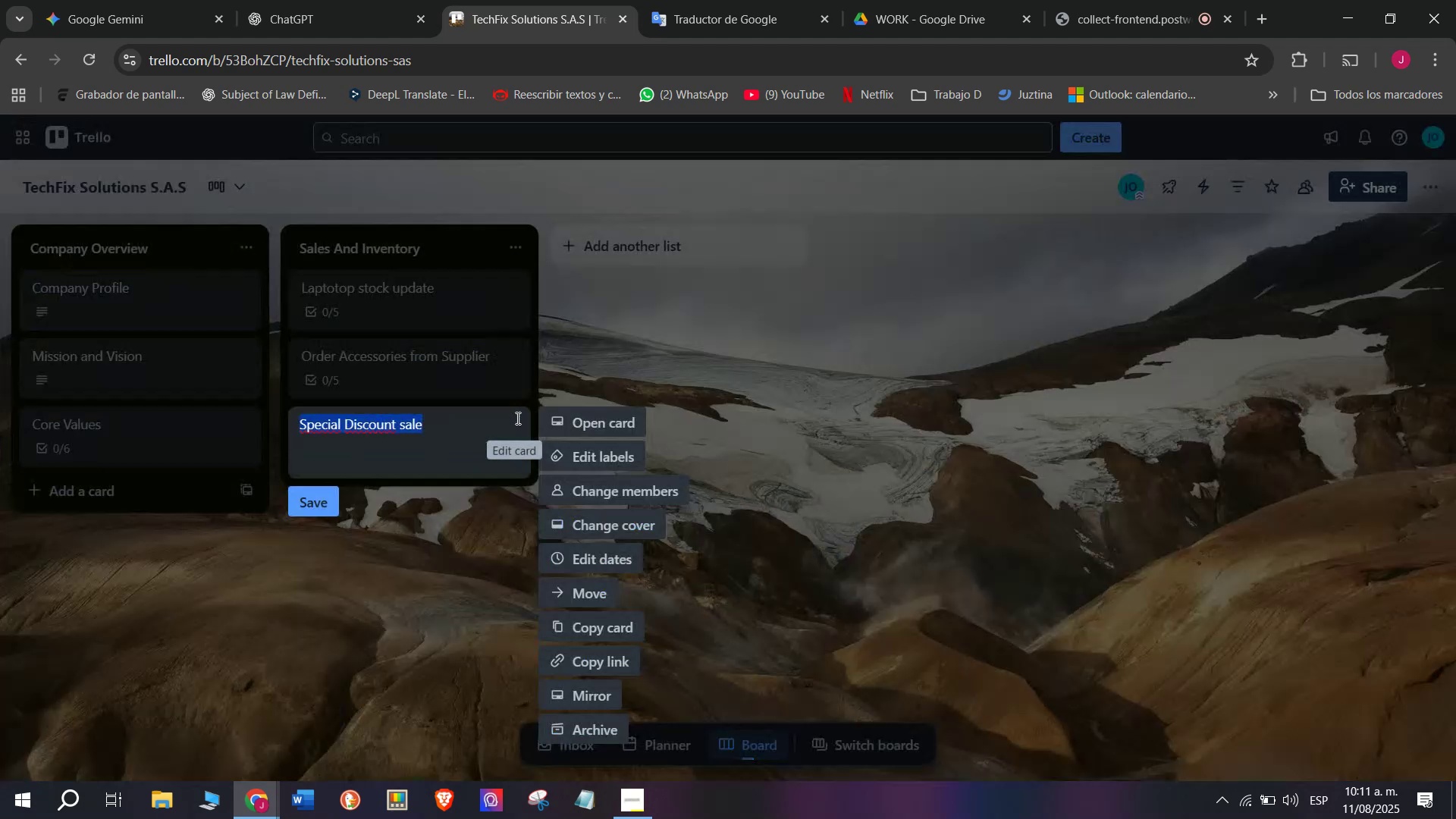 
left_click([632, 415])
 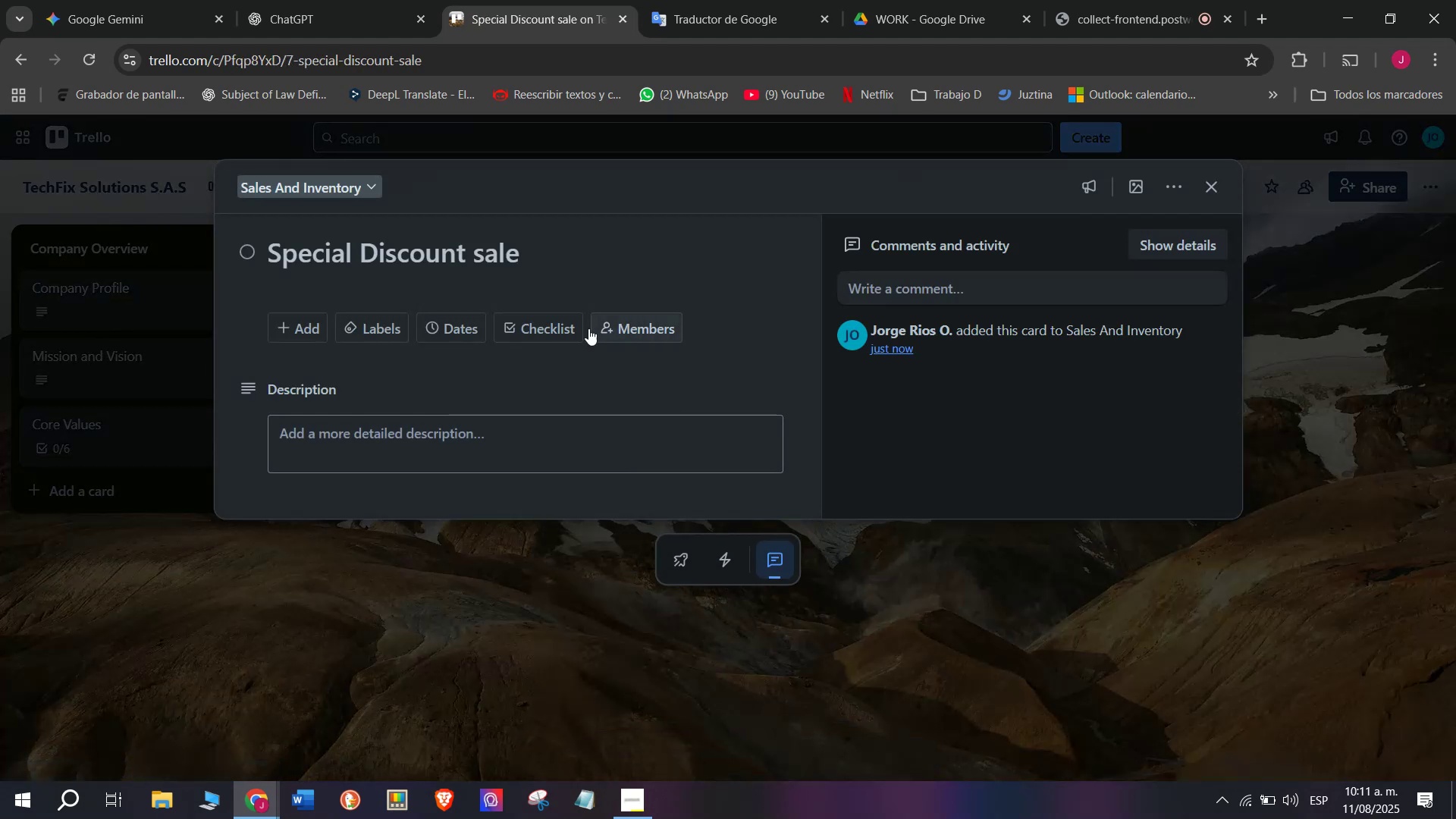 
left_click([553, 320])
 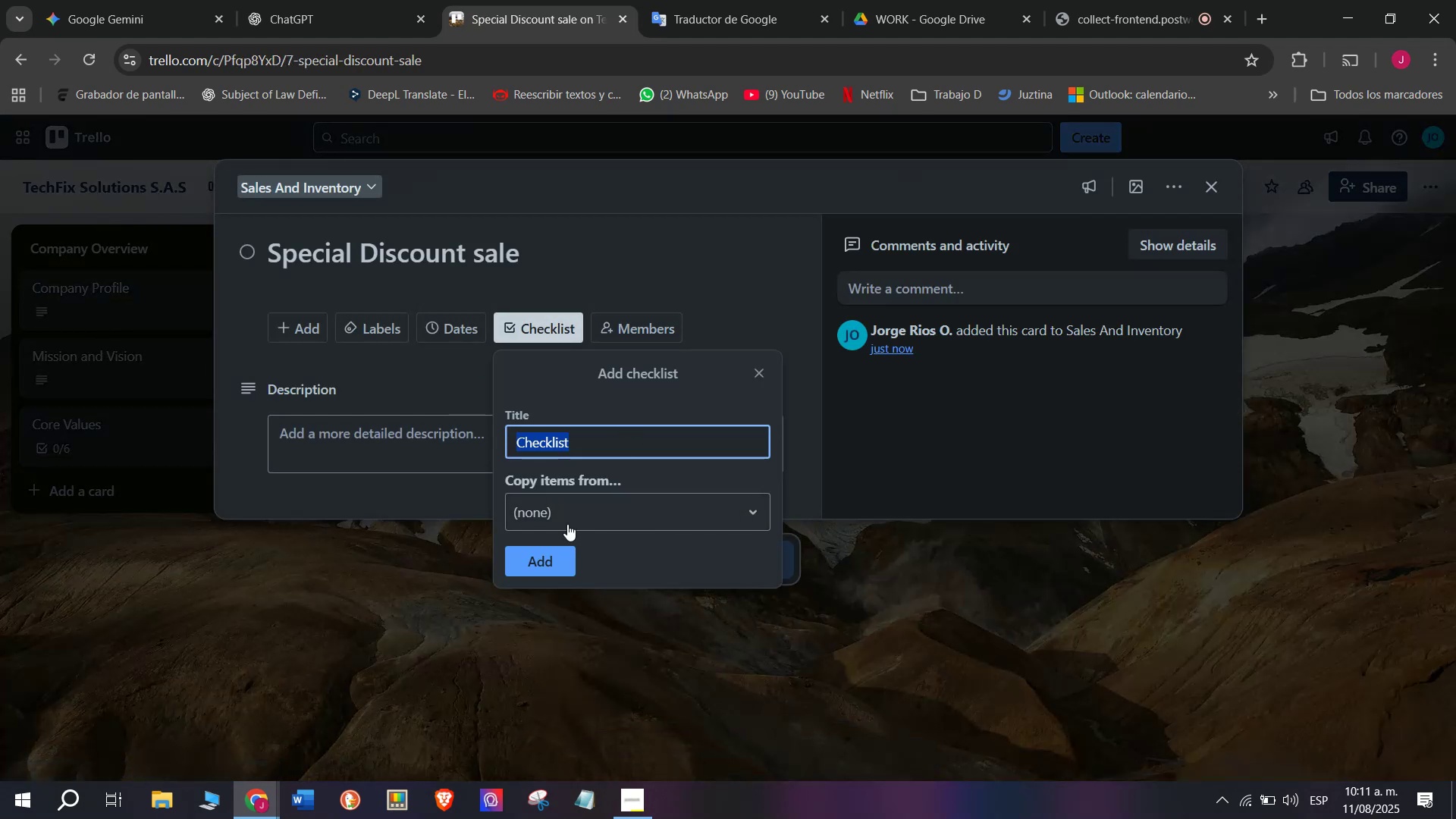 
left_click([558, 566])
 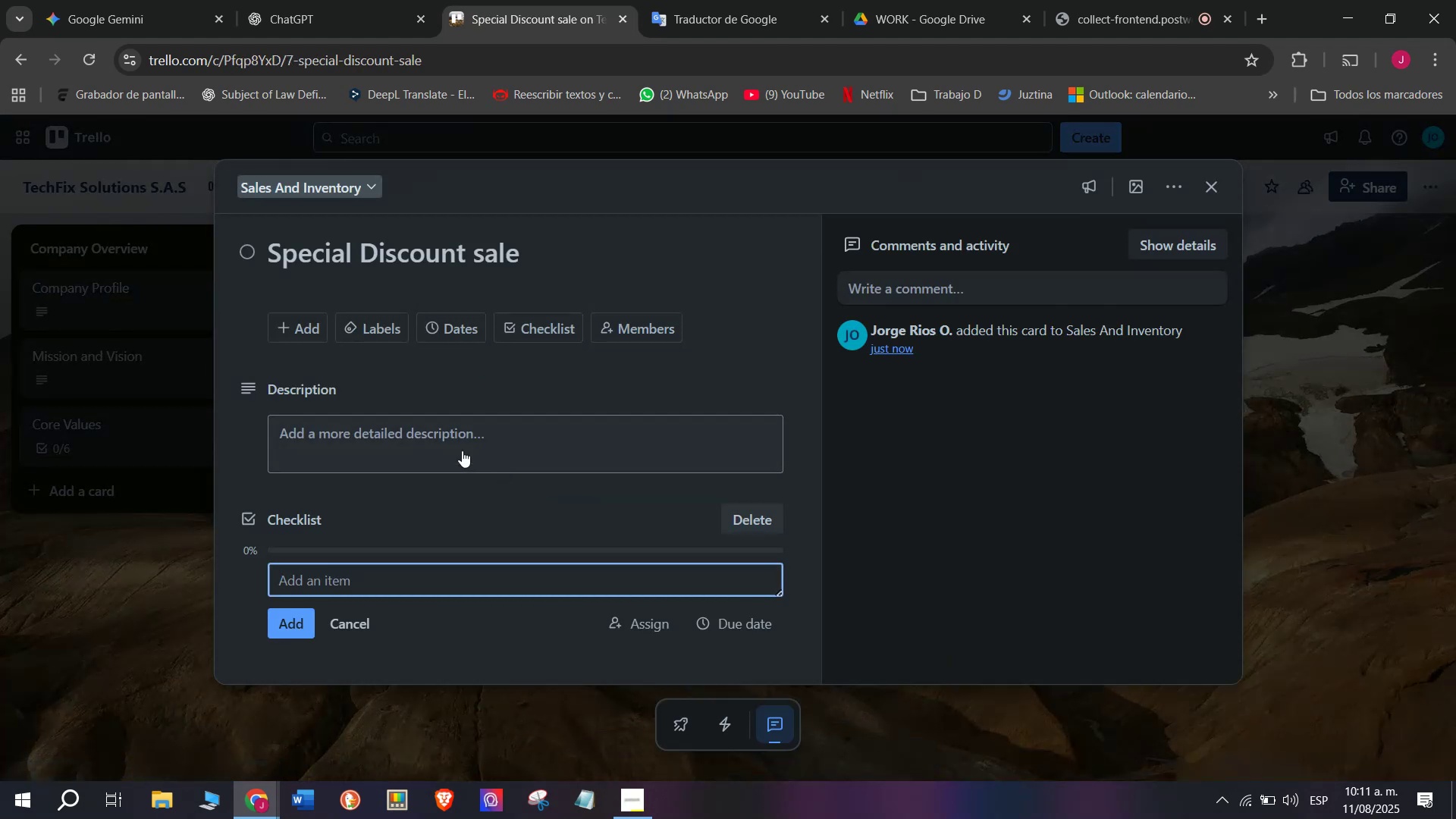 
type(select products for dos)
key(Backspace)
key(Backspace)
type(iscouny)
 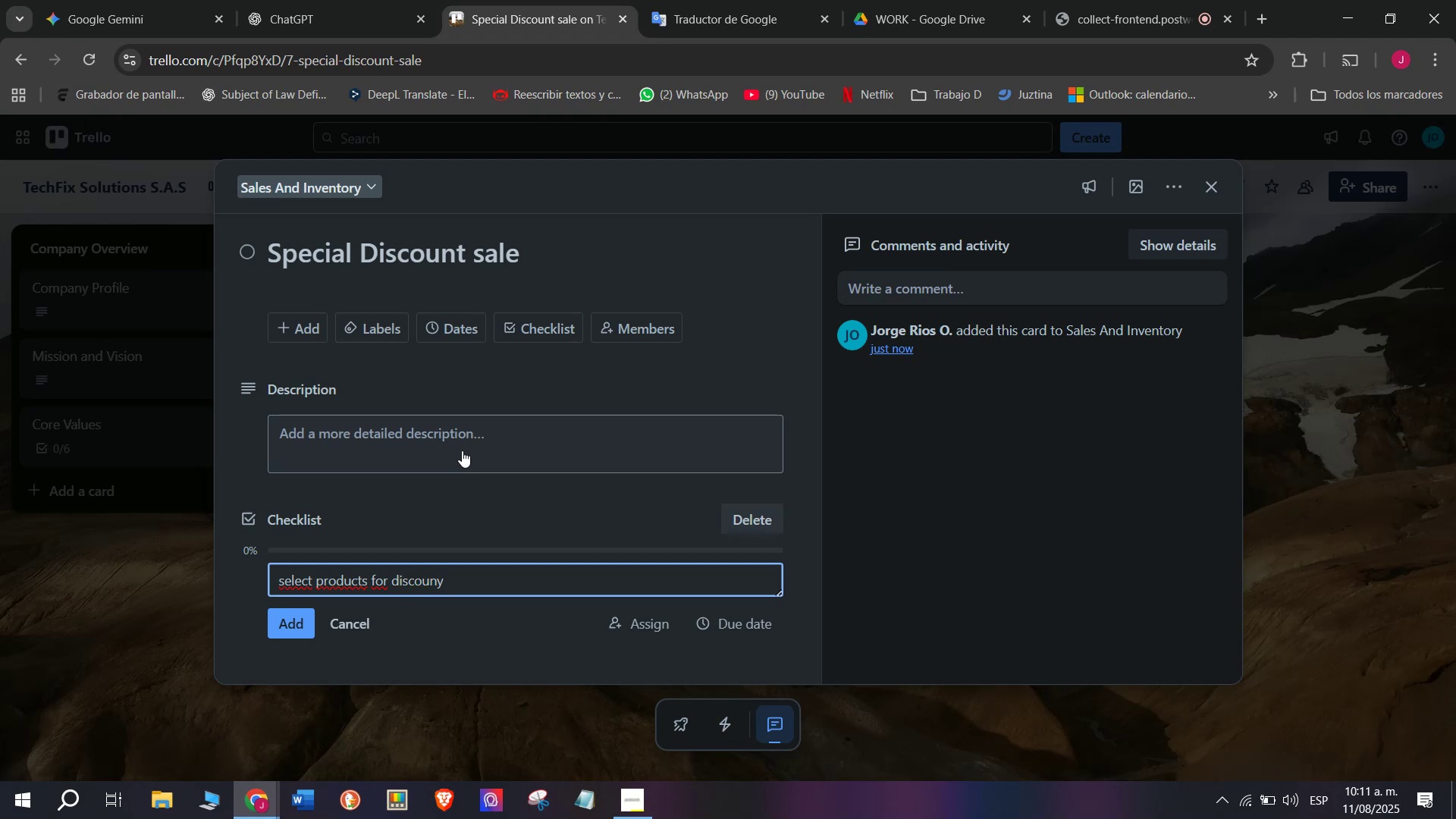 
key(Enter)
 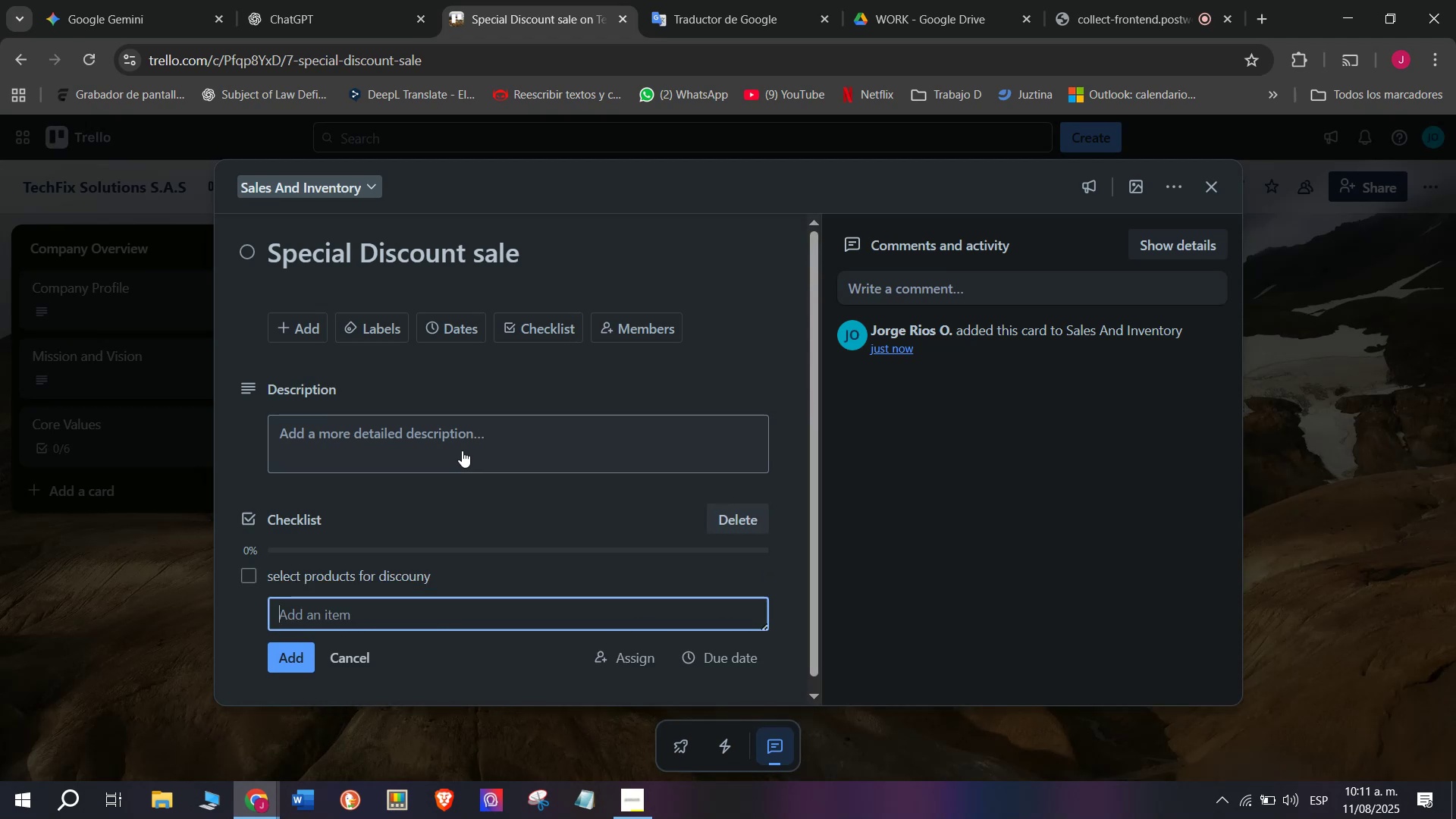 
type(Prepare promotional material)
 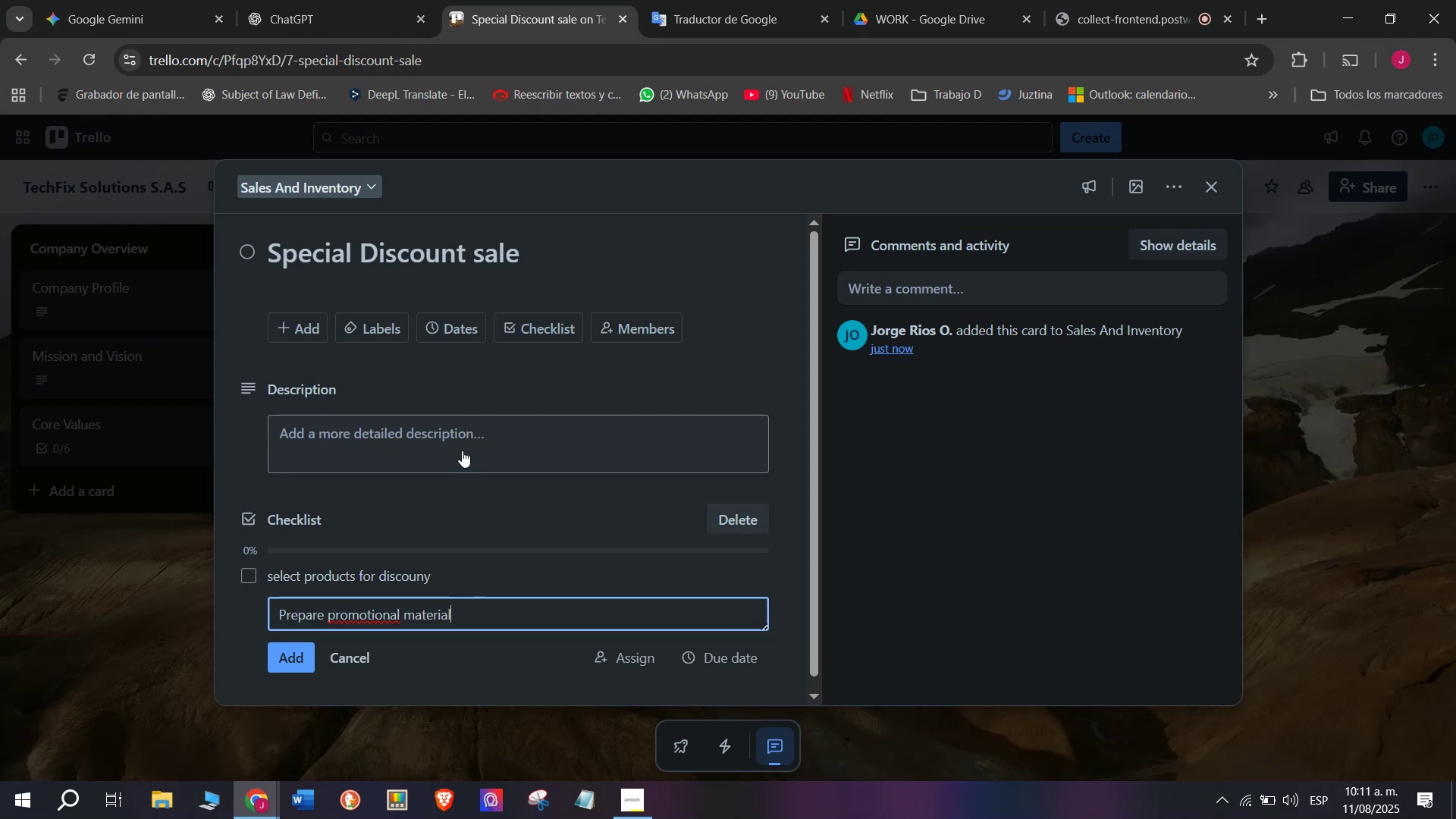 
key(Enter)
 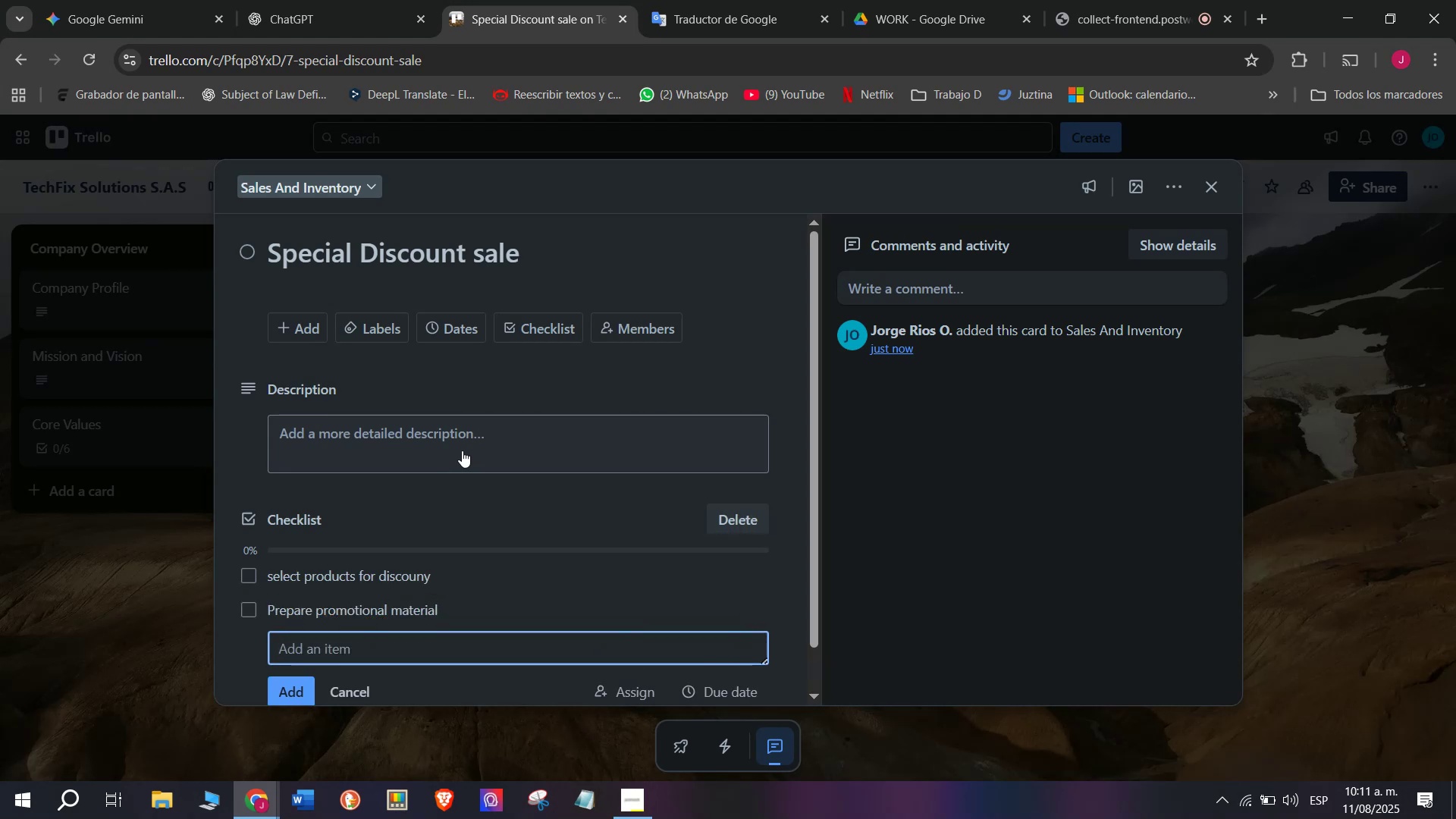 
type(Publish on social media and website)
 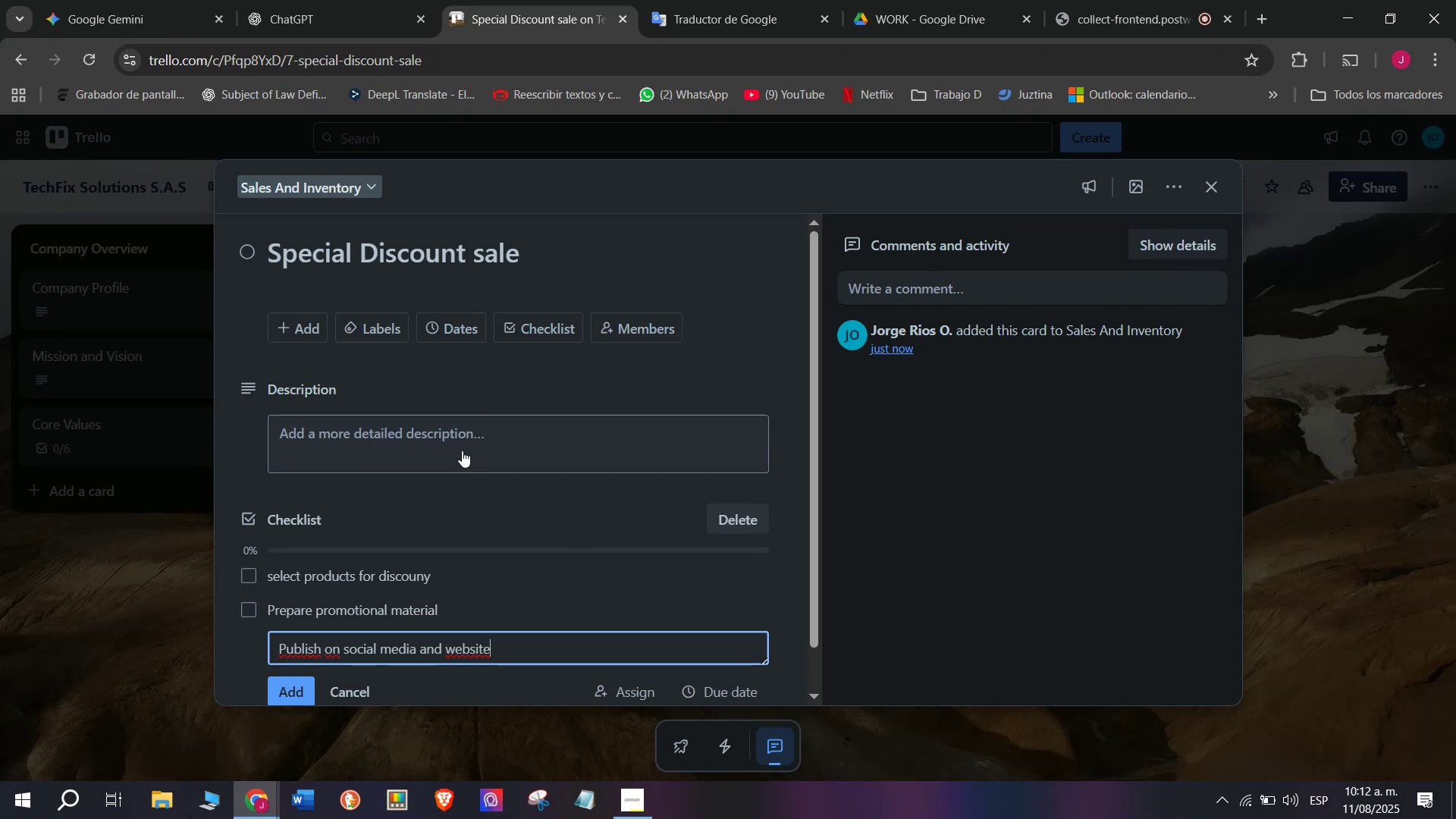 
key(Enter)
 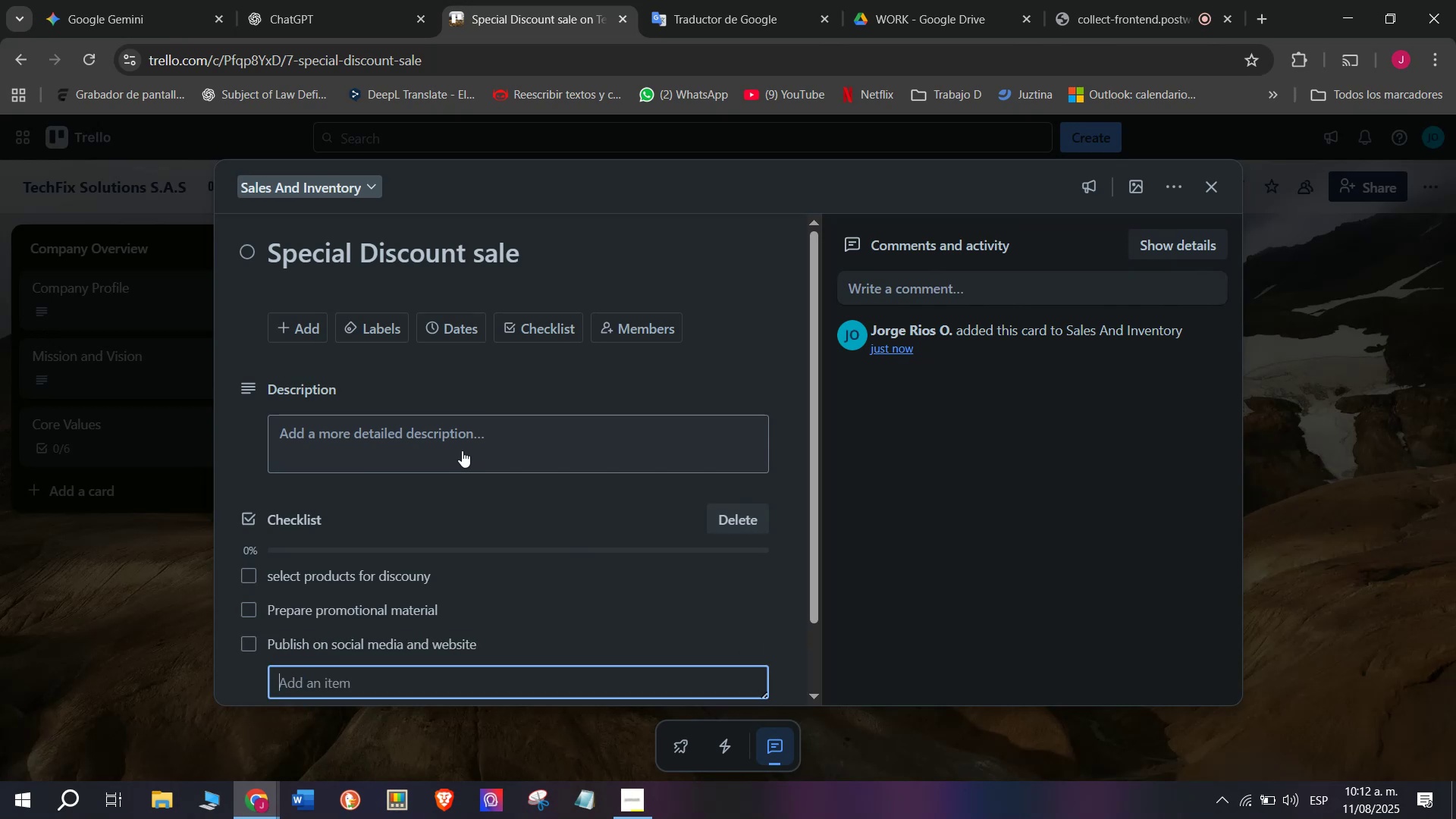 
type(Monitor salesd)
key(Backspace)
type( during the promotion)
 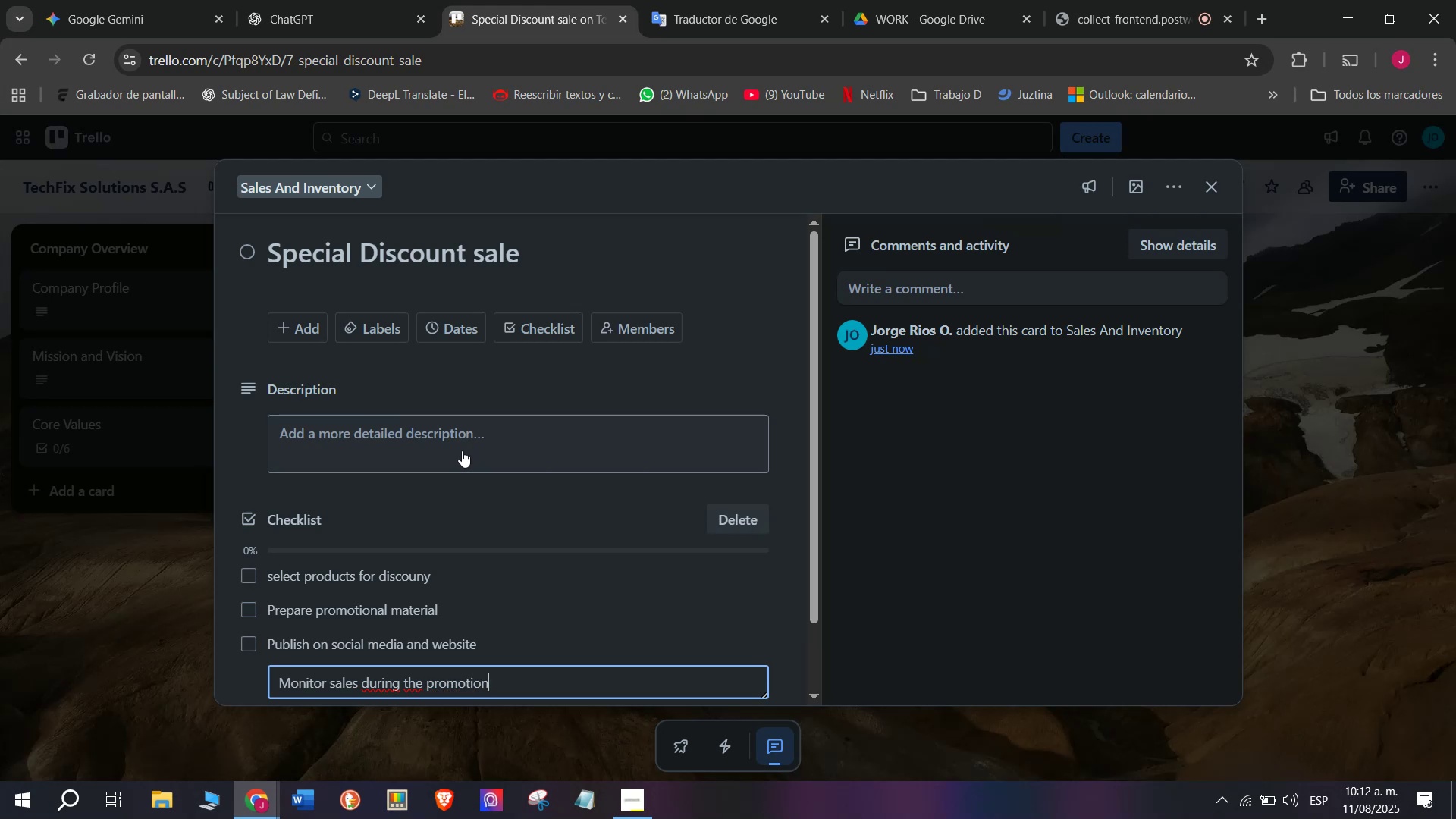 
key(Enter)
 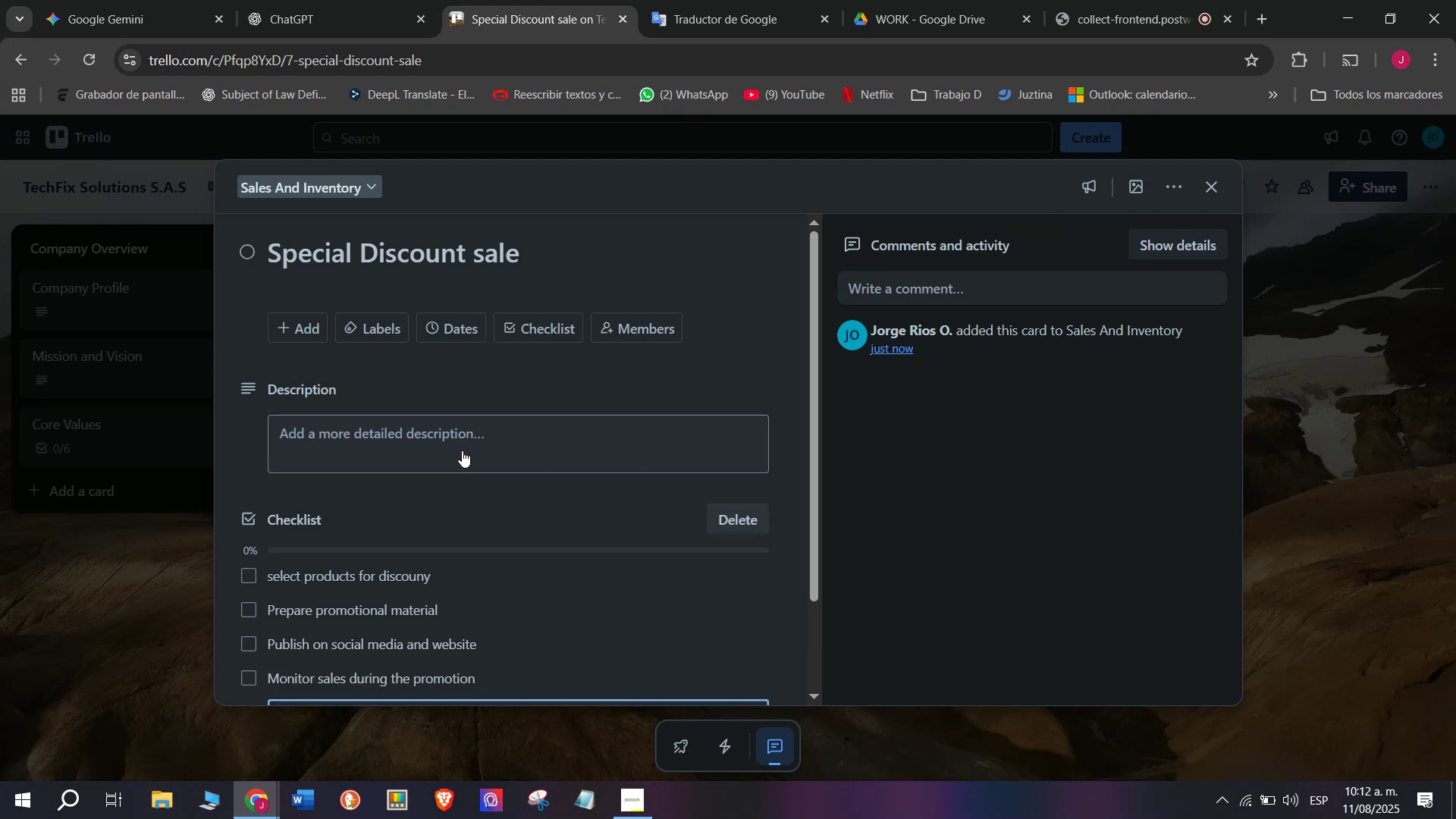 
type(R)
key(Backspace)
type(Record resul)
 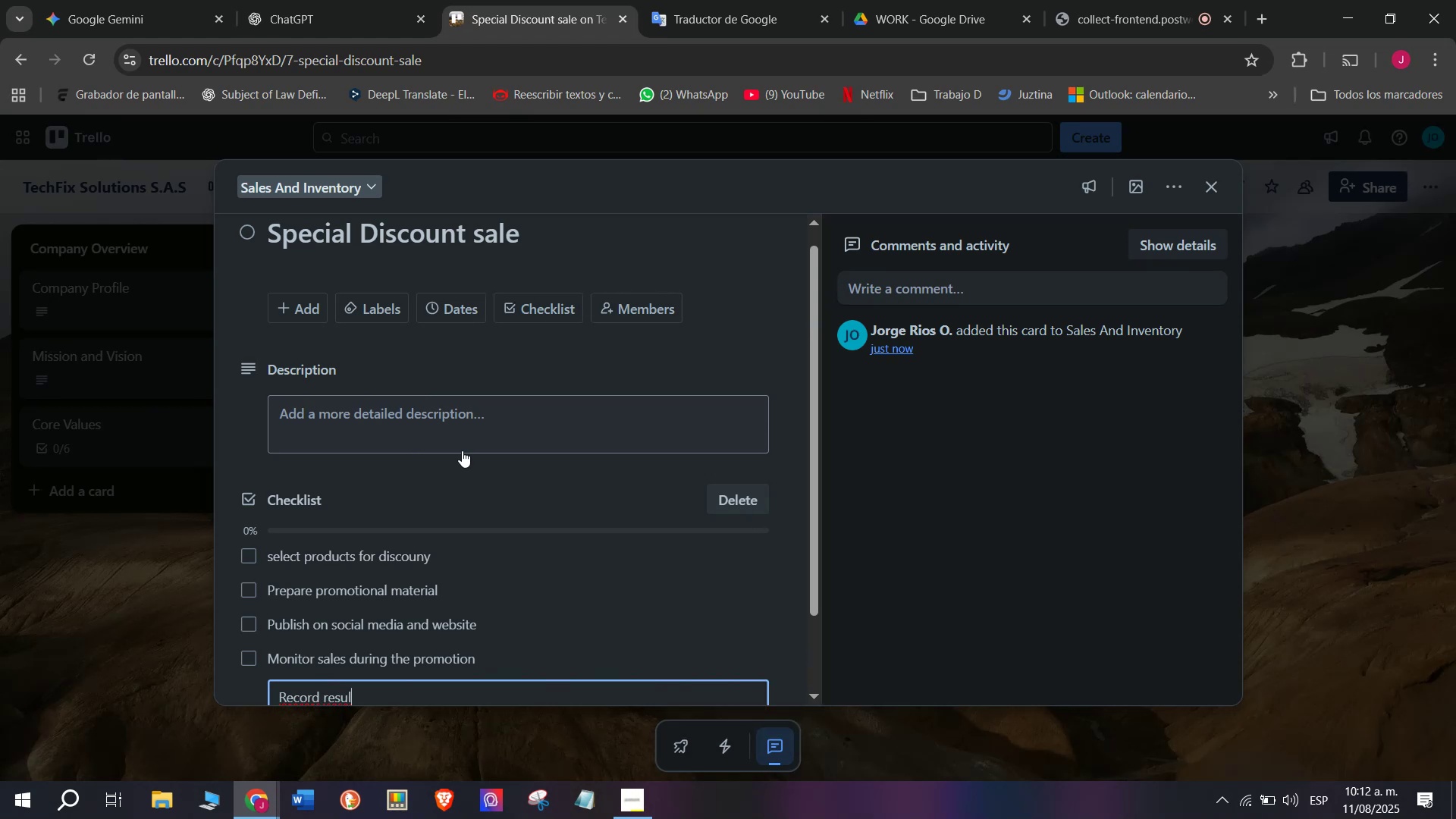 
type(ts for analysis)
 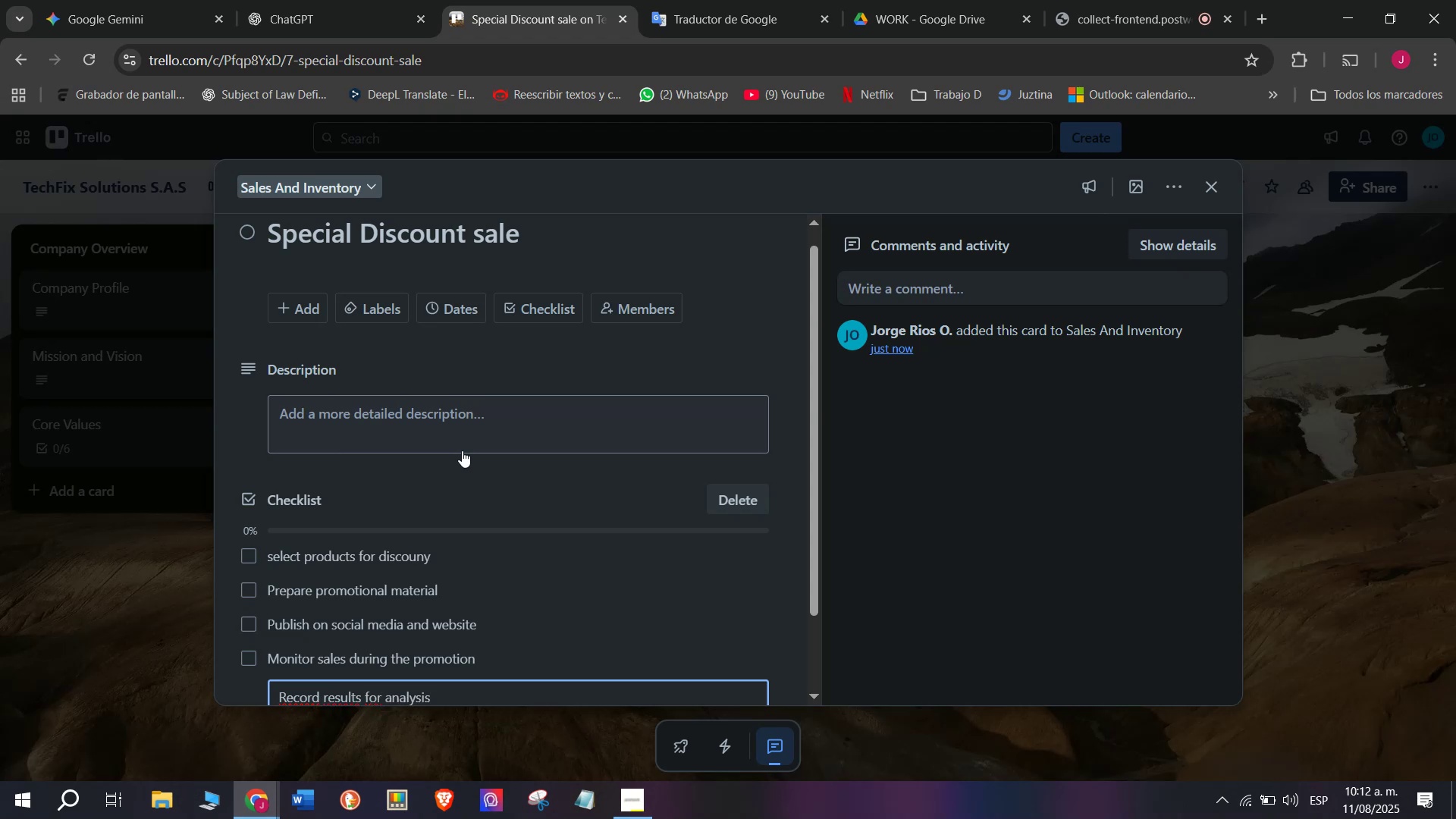 
key(Enter)
 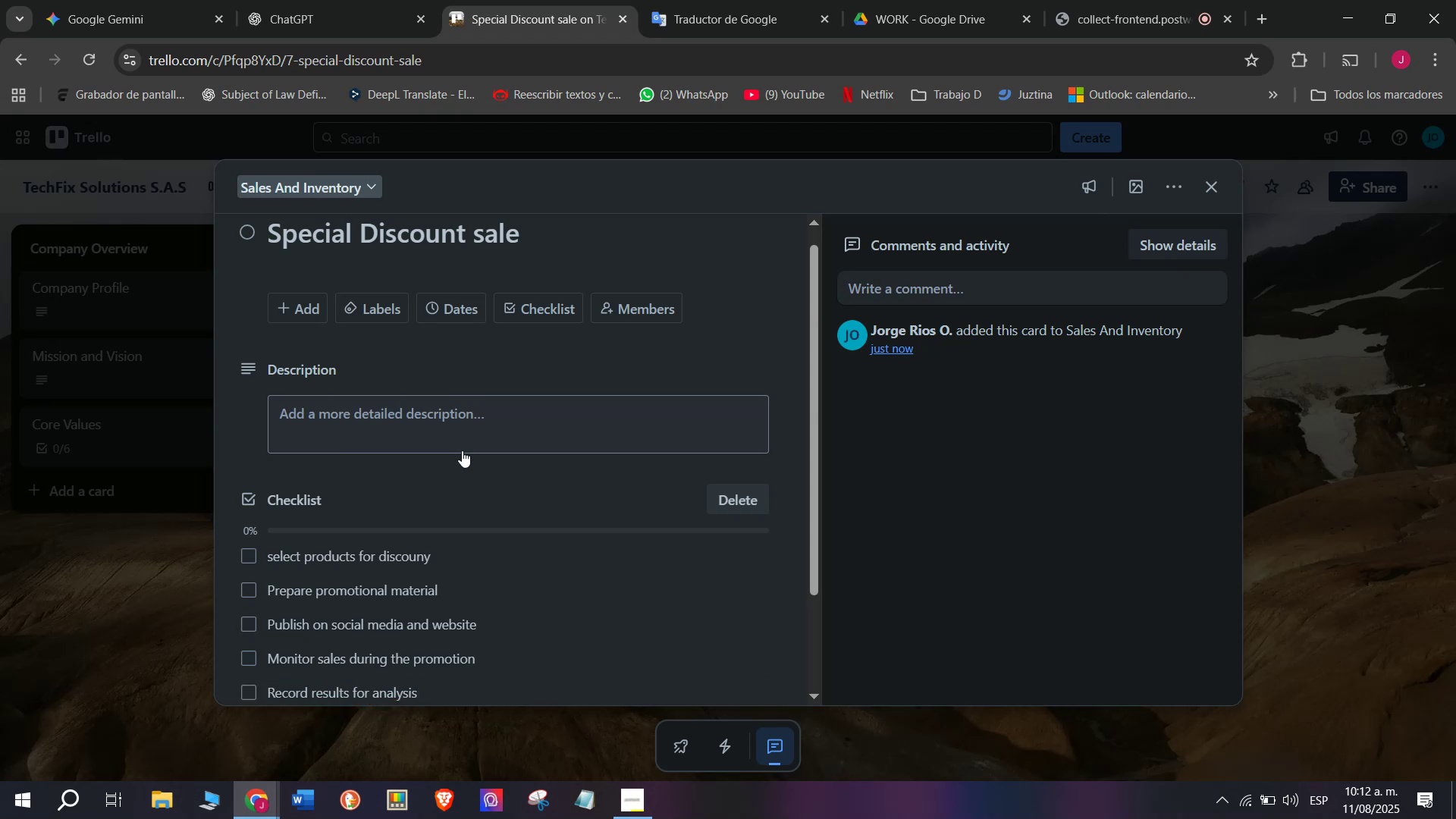 
scroll: coordinate [462, 500], scroll_direction: down, amount: 2.0
 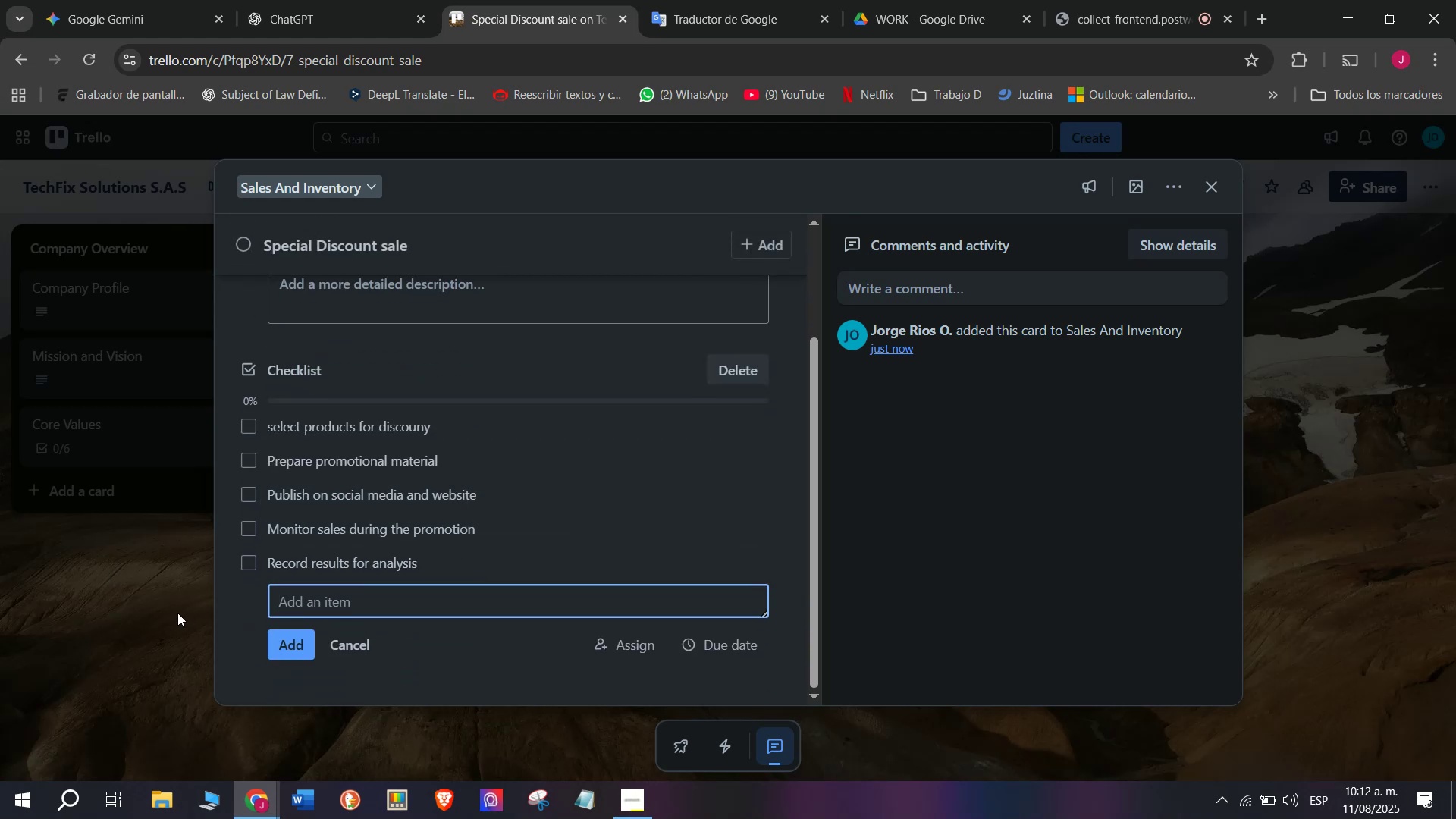 
scroll: coordinate [388, 463], scroll_direction: up, amount: 4.0
 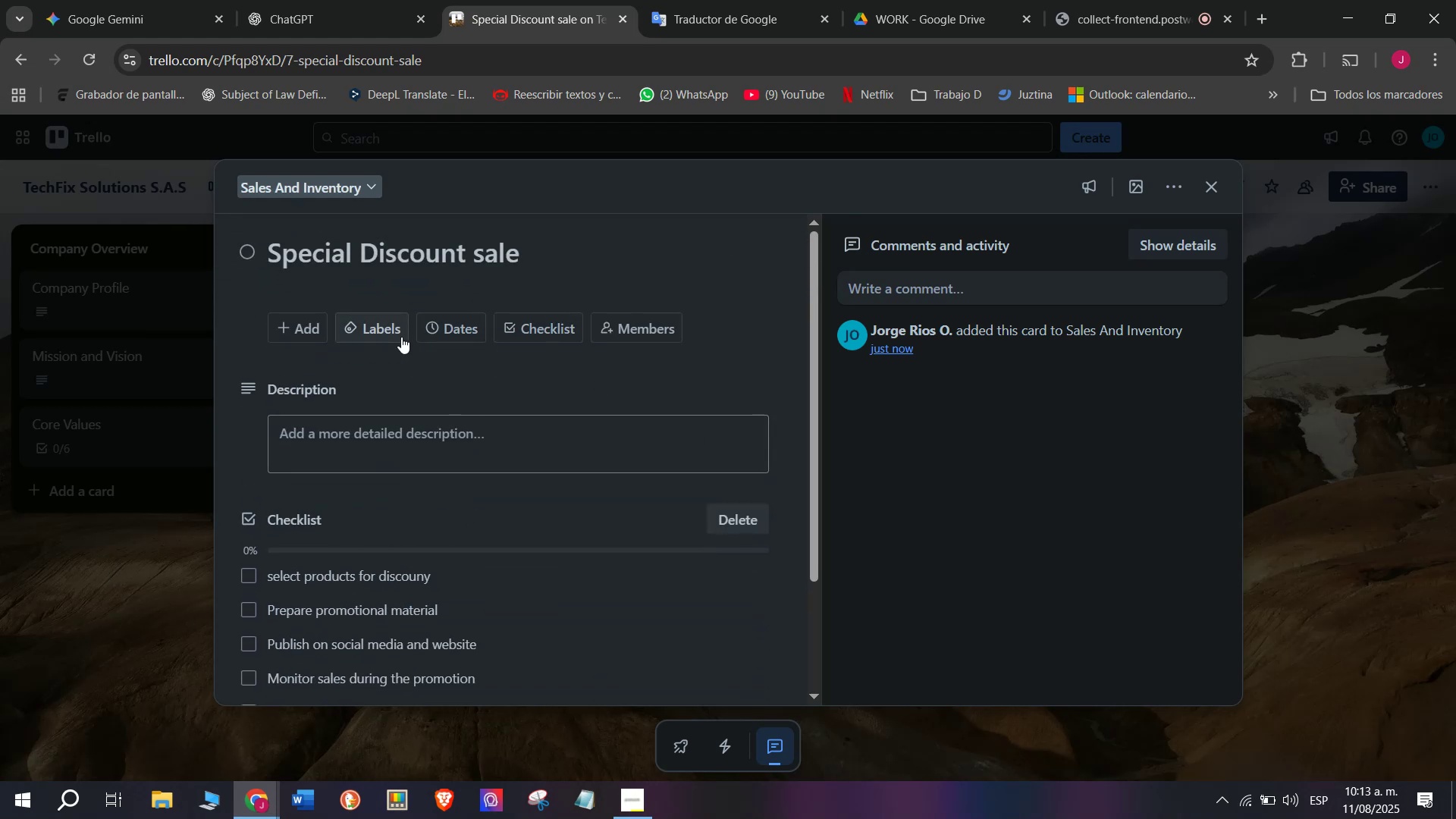 
left_click([381, 329])
 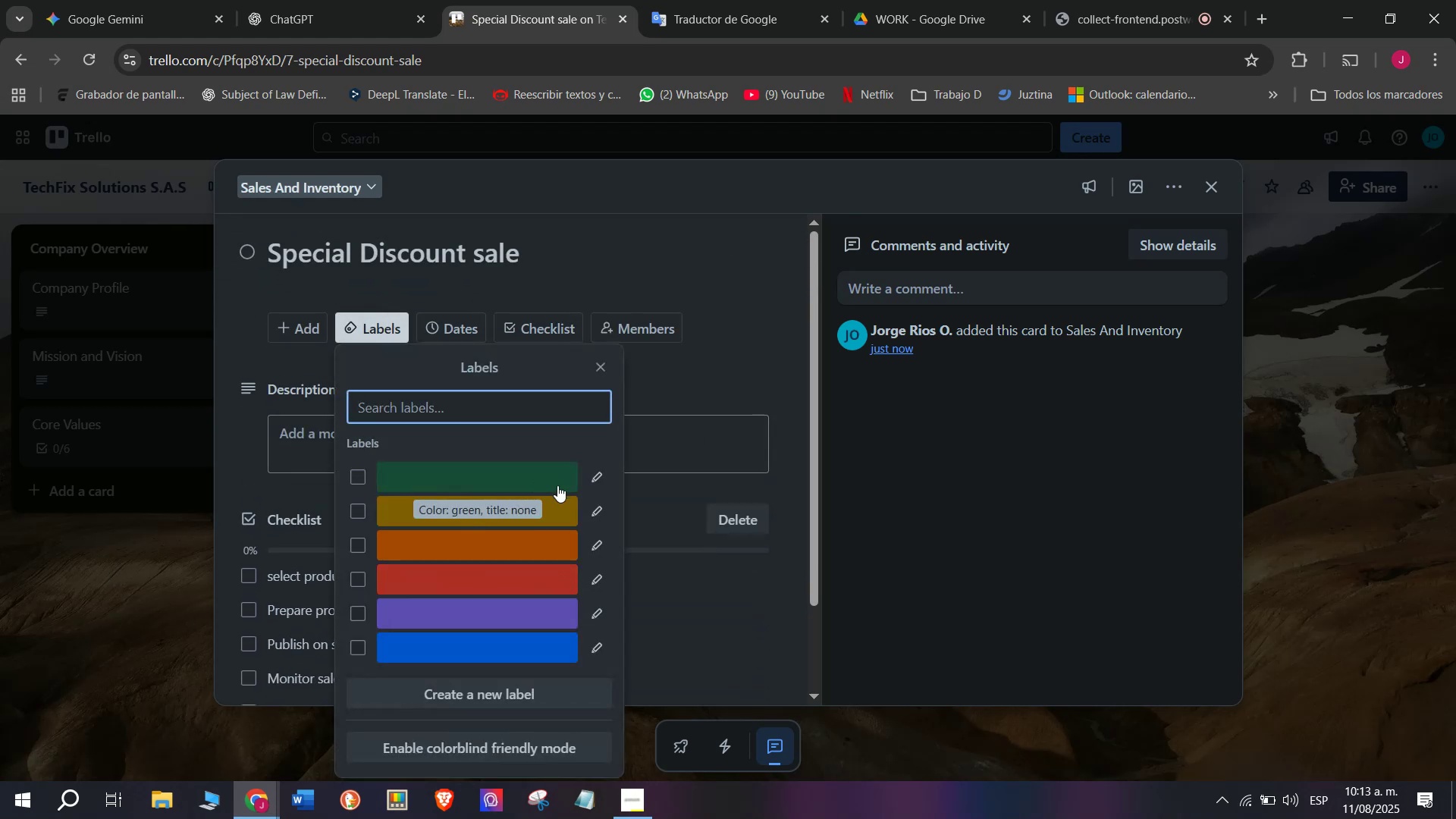 
left_click([610, 504])
 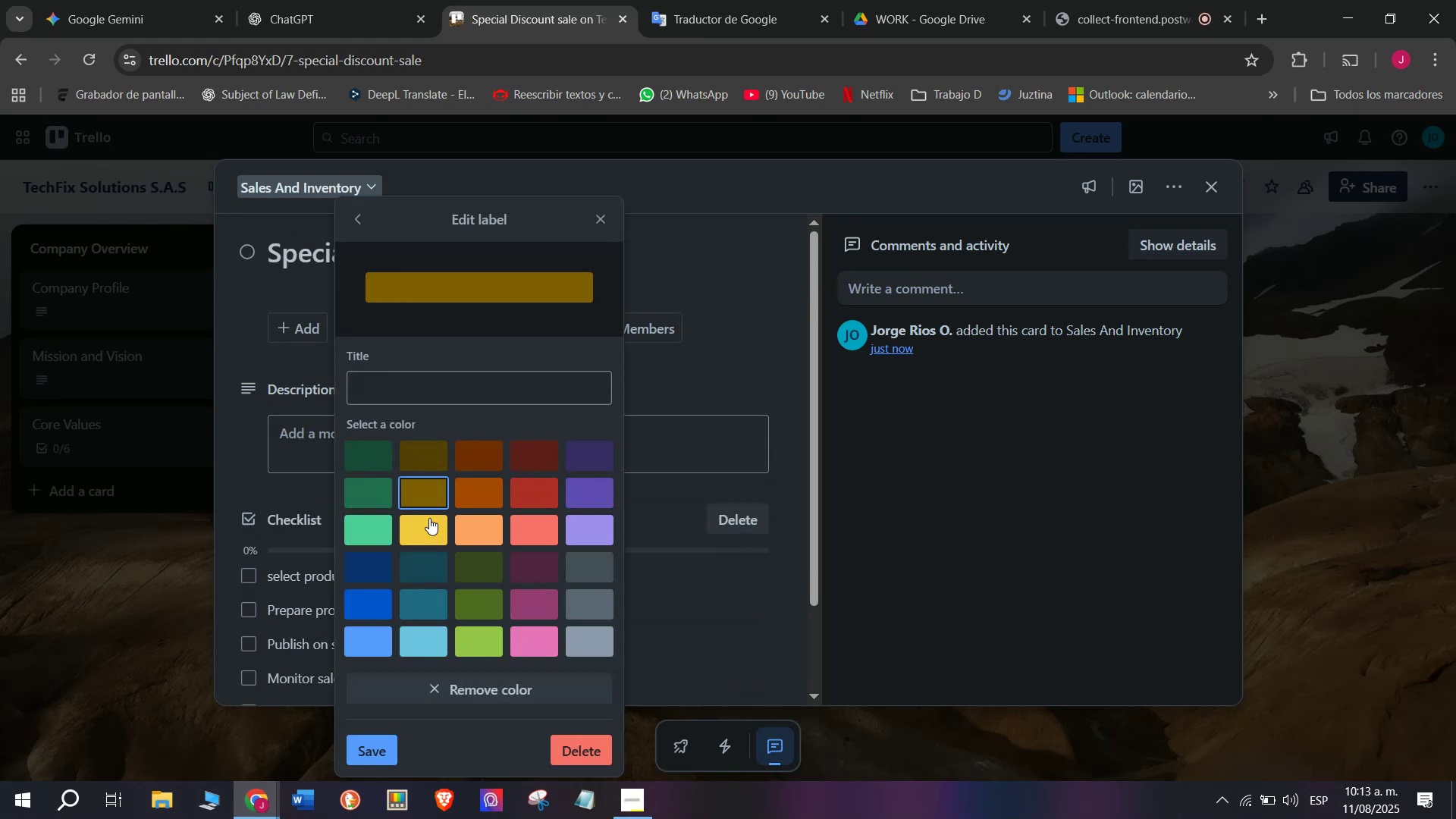 
left_click([438, 543])
 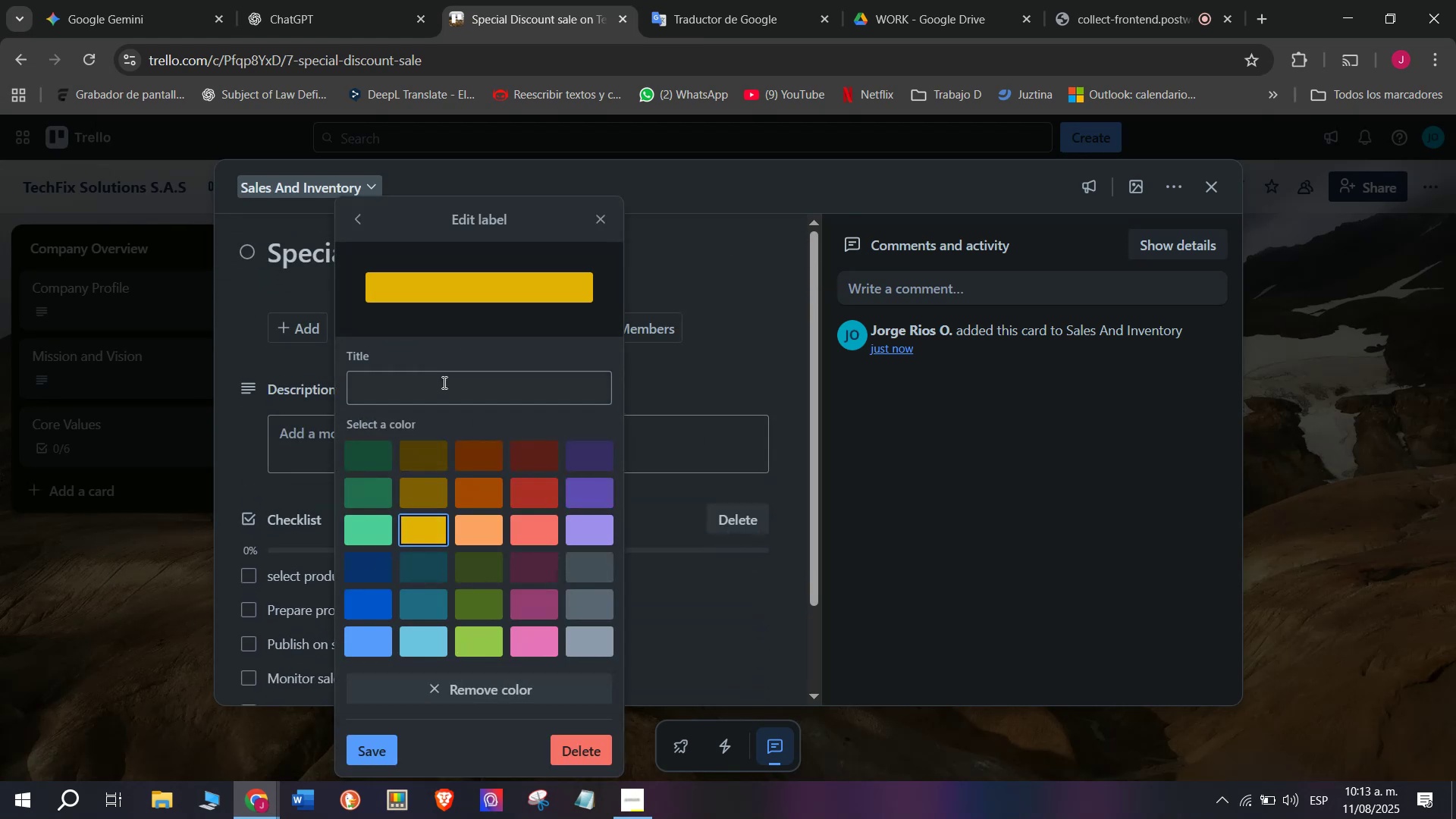 
left_click([443, 382])
 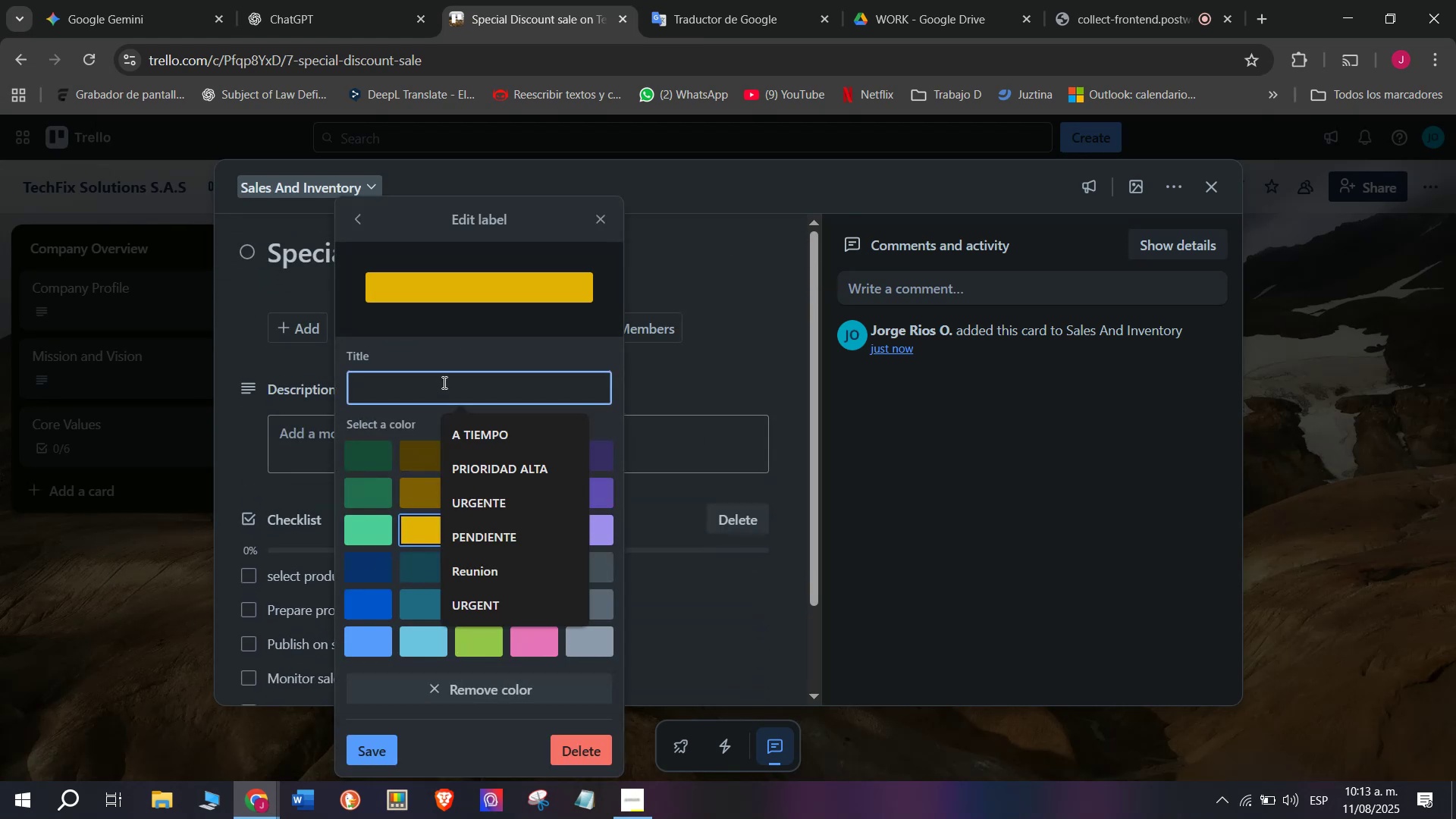 
type(Pen)
 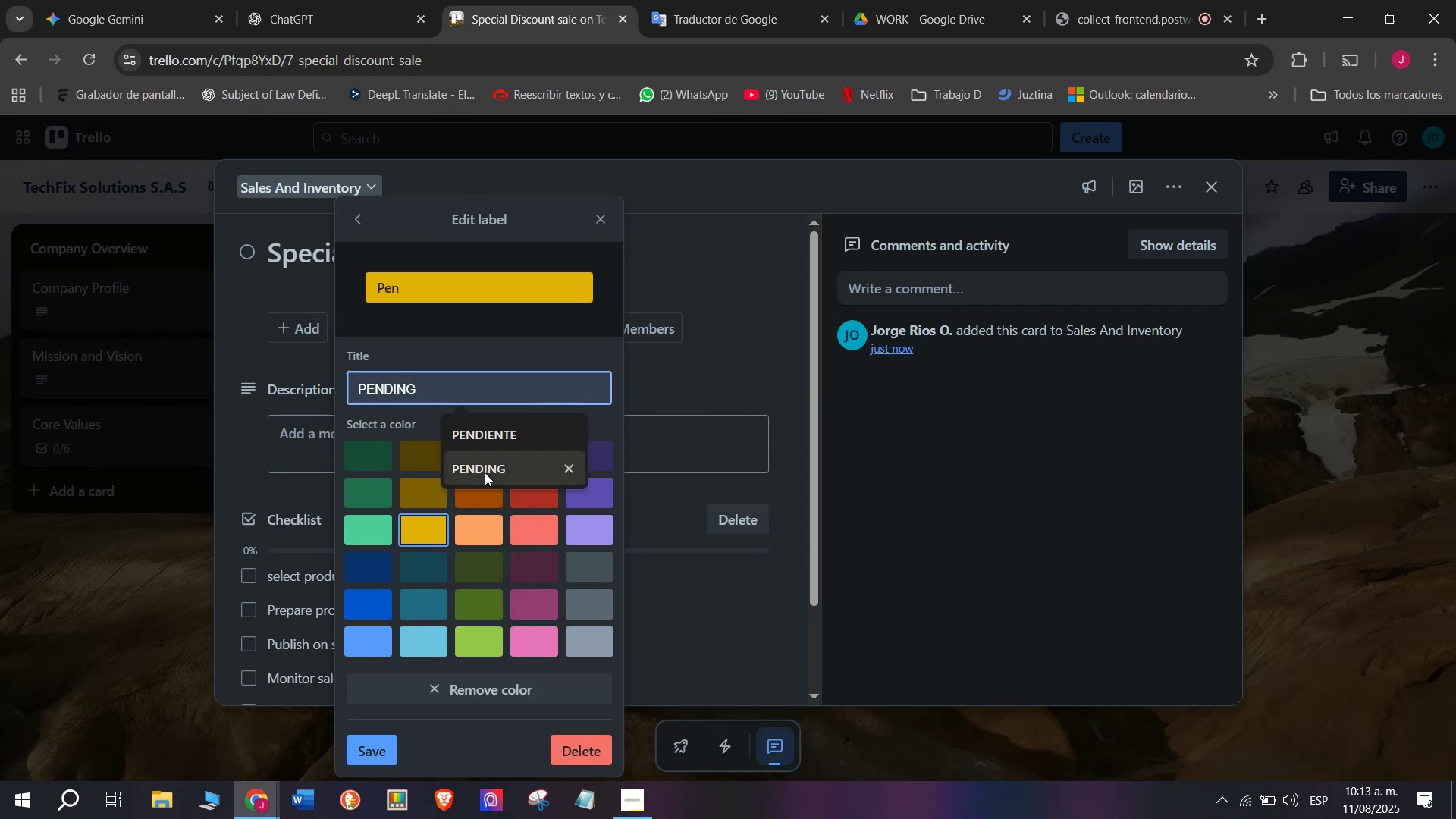 
left_click([485, 472])
 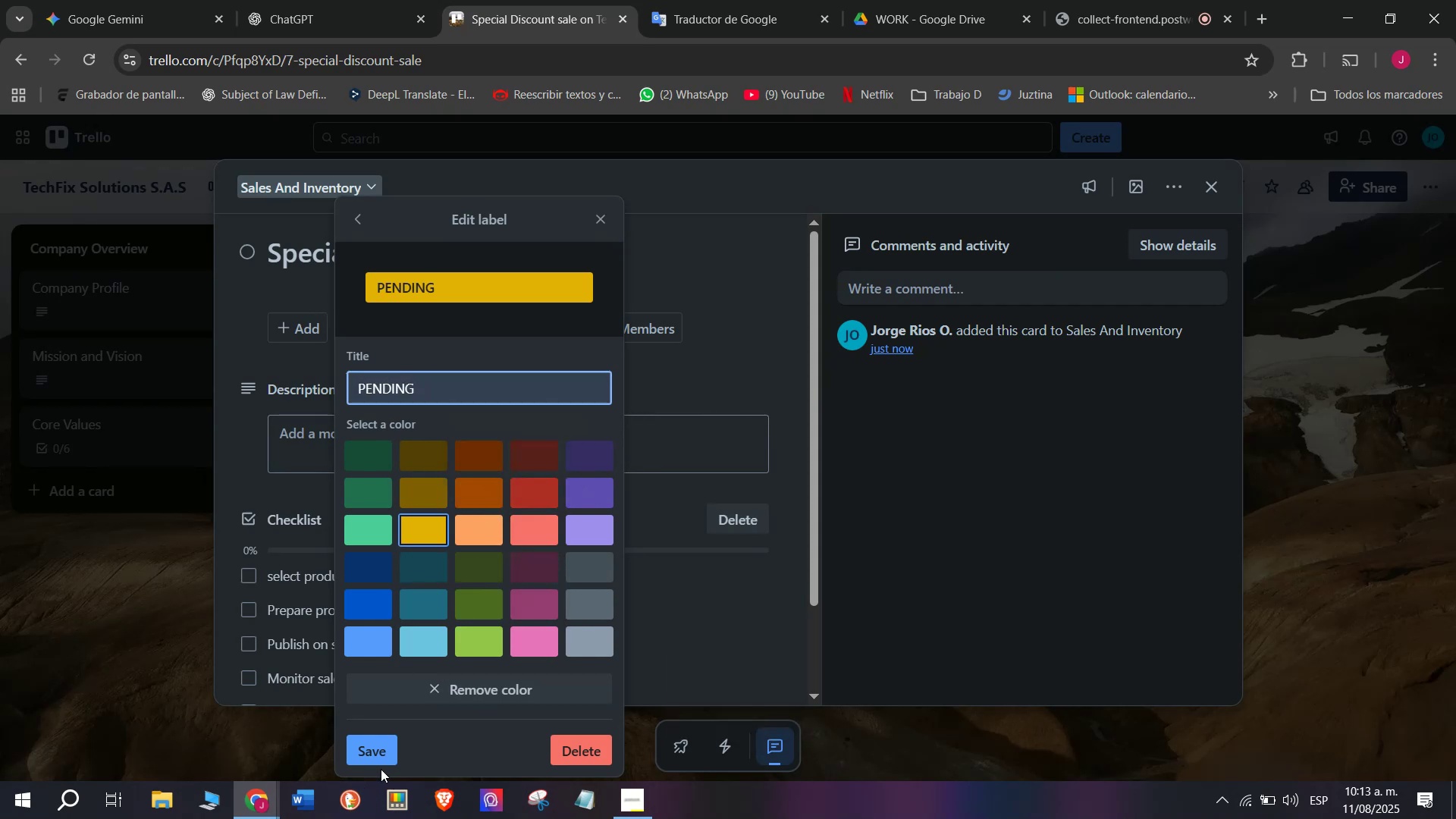 
left_click([381, 761])
 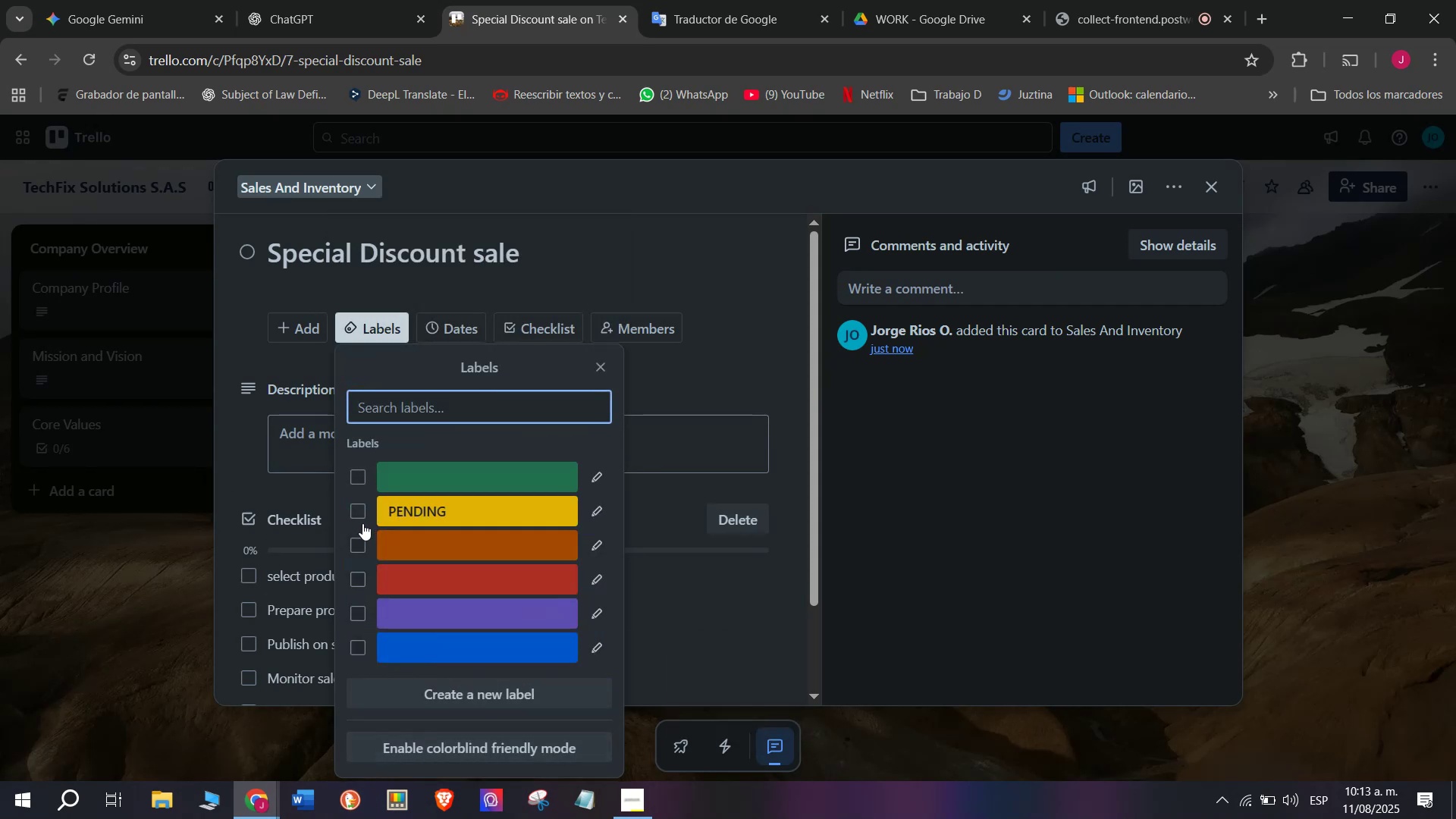 
double_click([258, 432])
 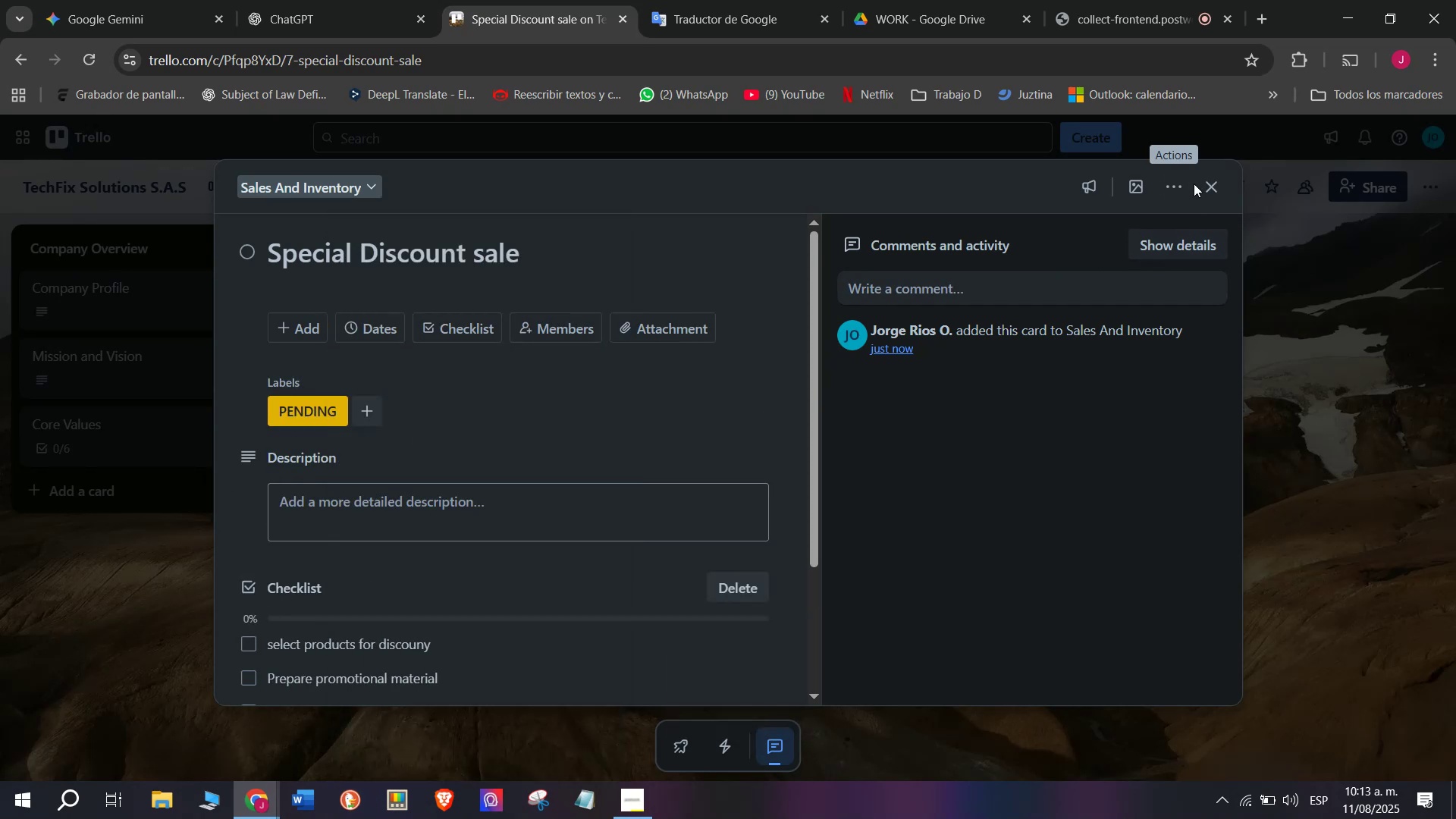 
left_click([1213, 187])
 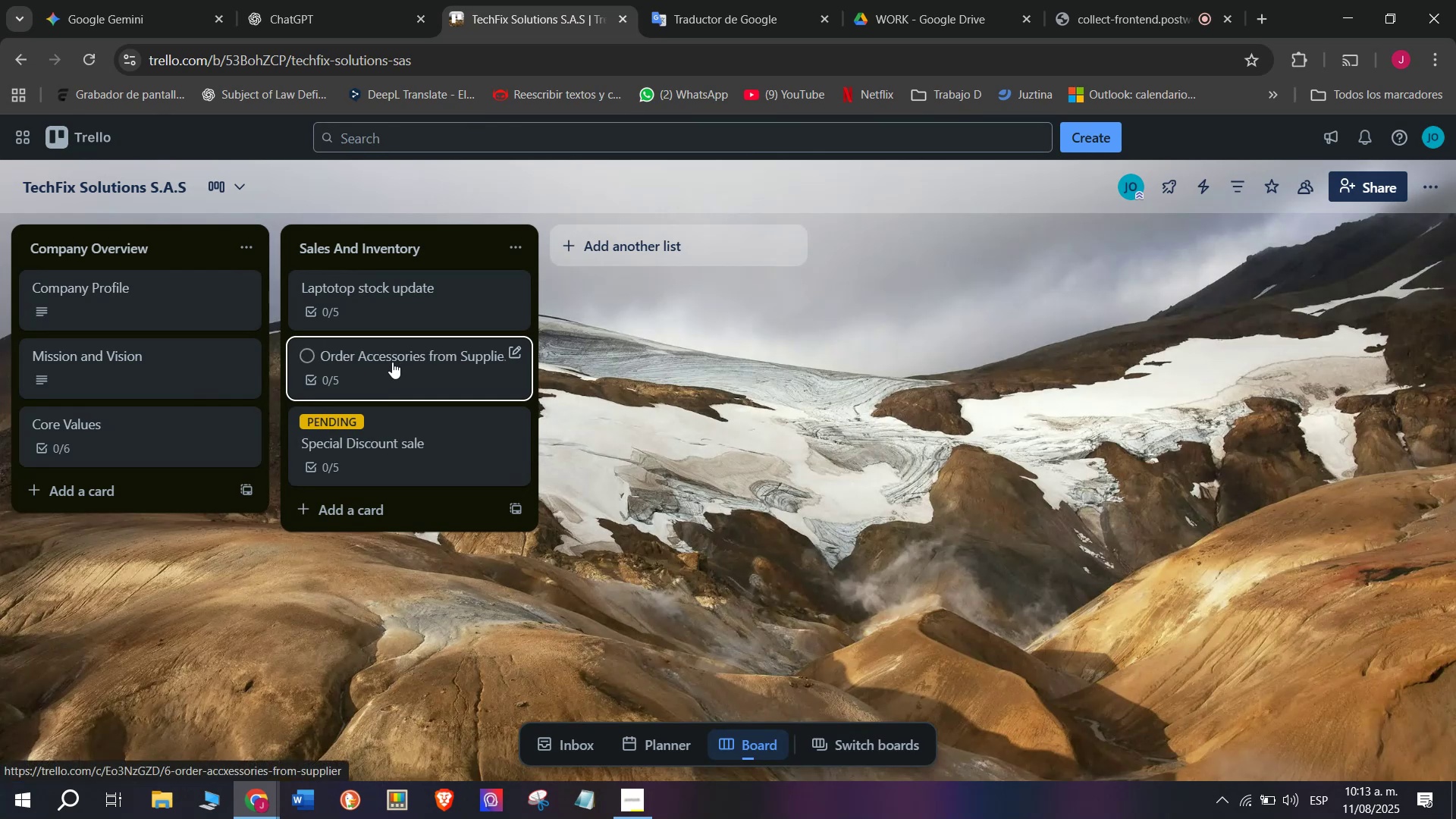 
left_click([417, 350])
 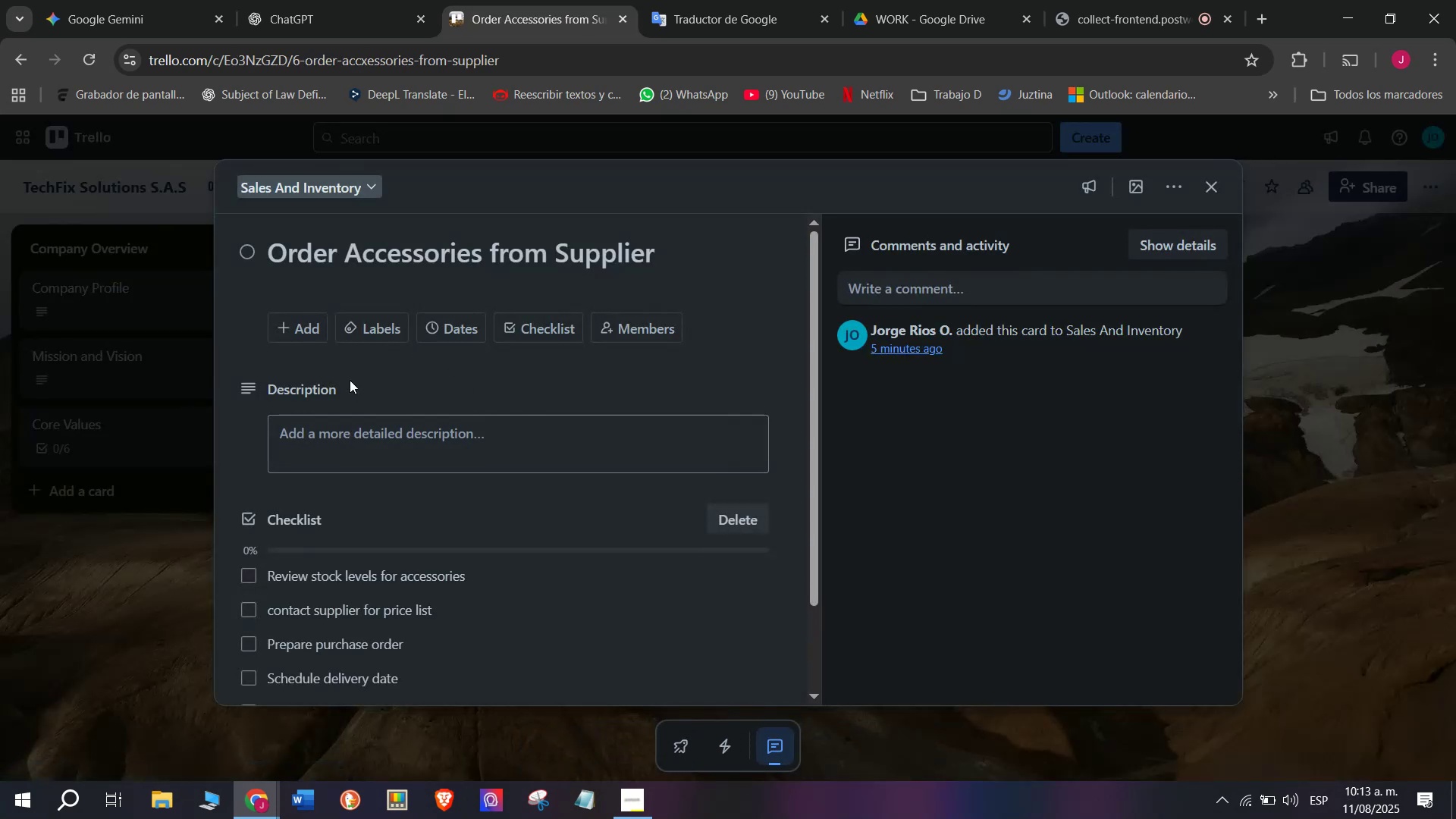 
wait(5.12)
 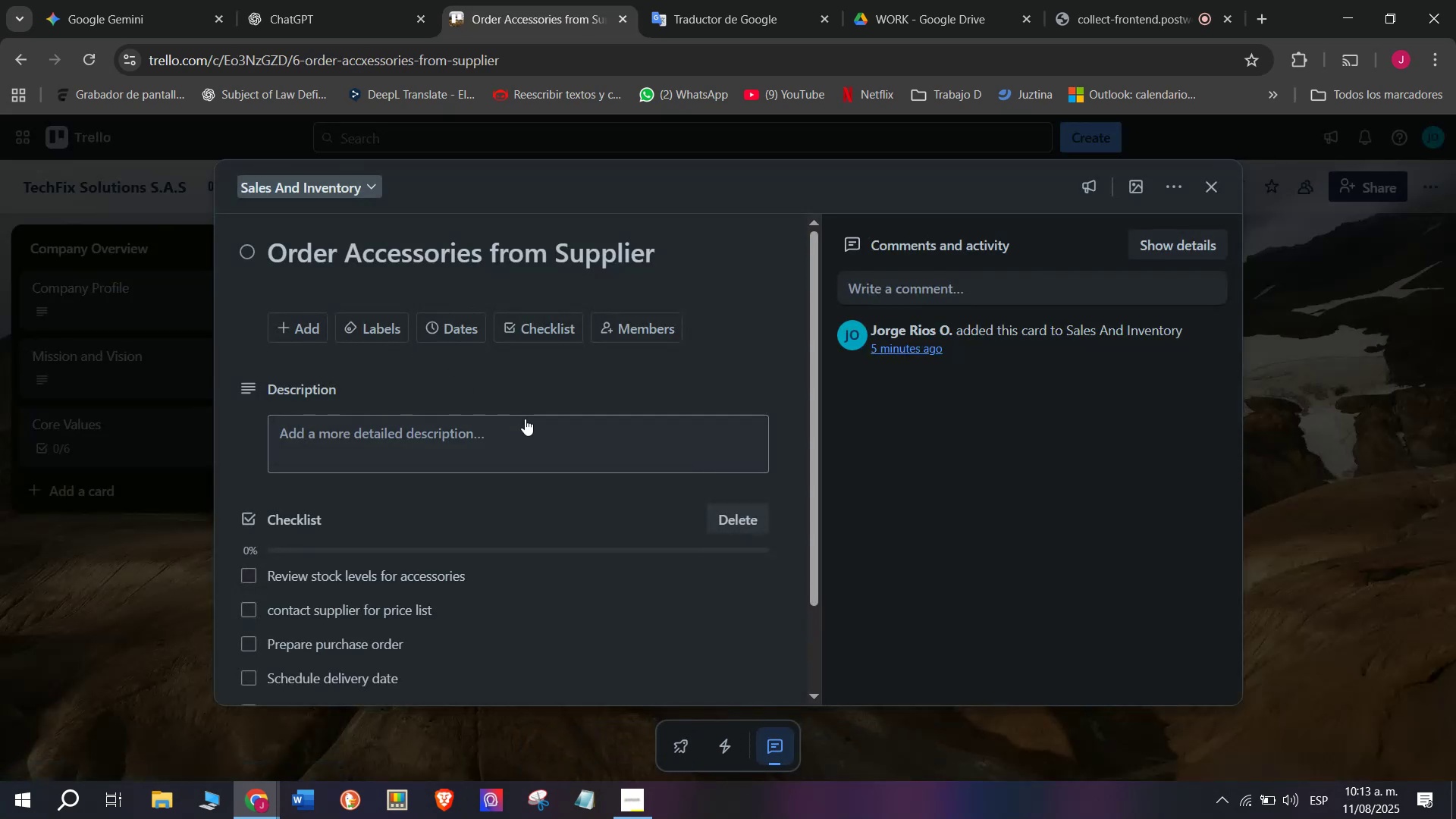 
left_click([384, 318])
 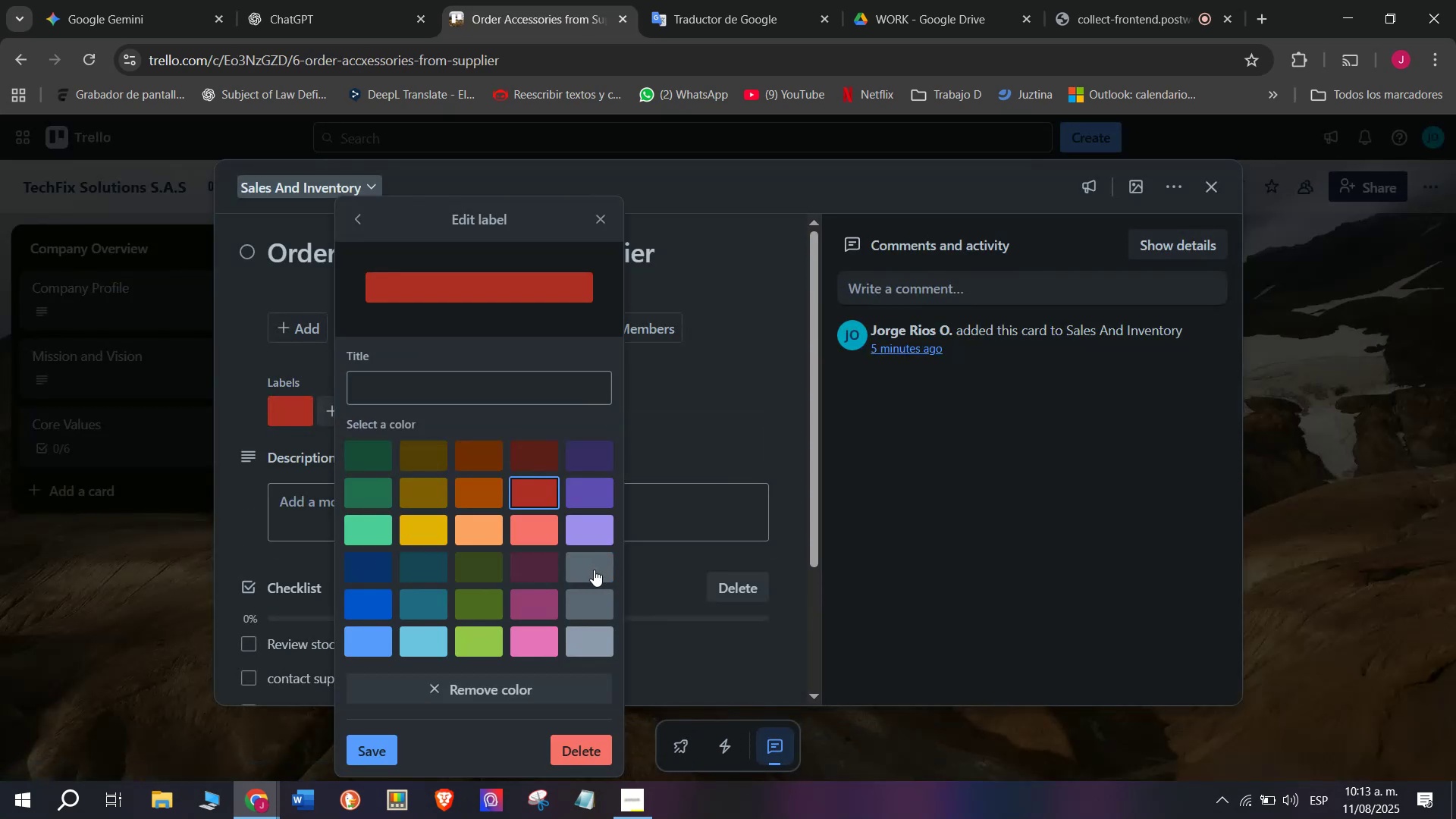 
left_click([513, 392])
 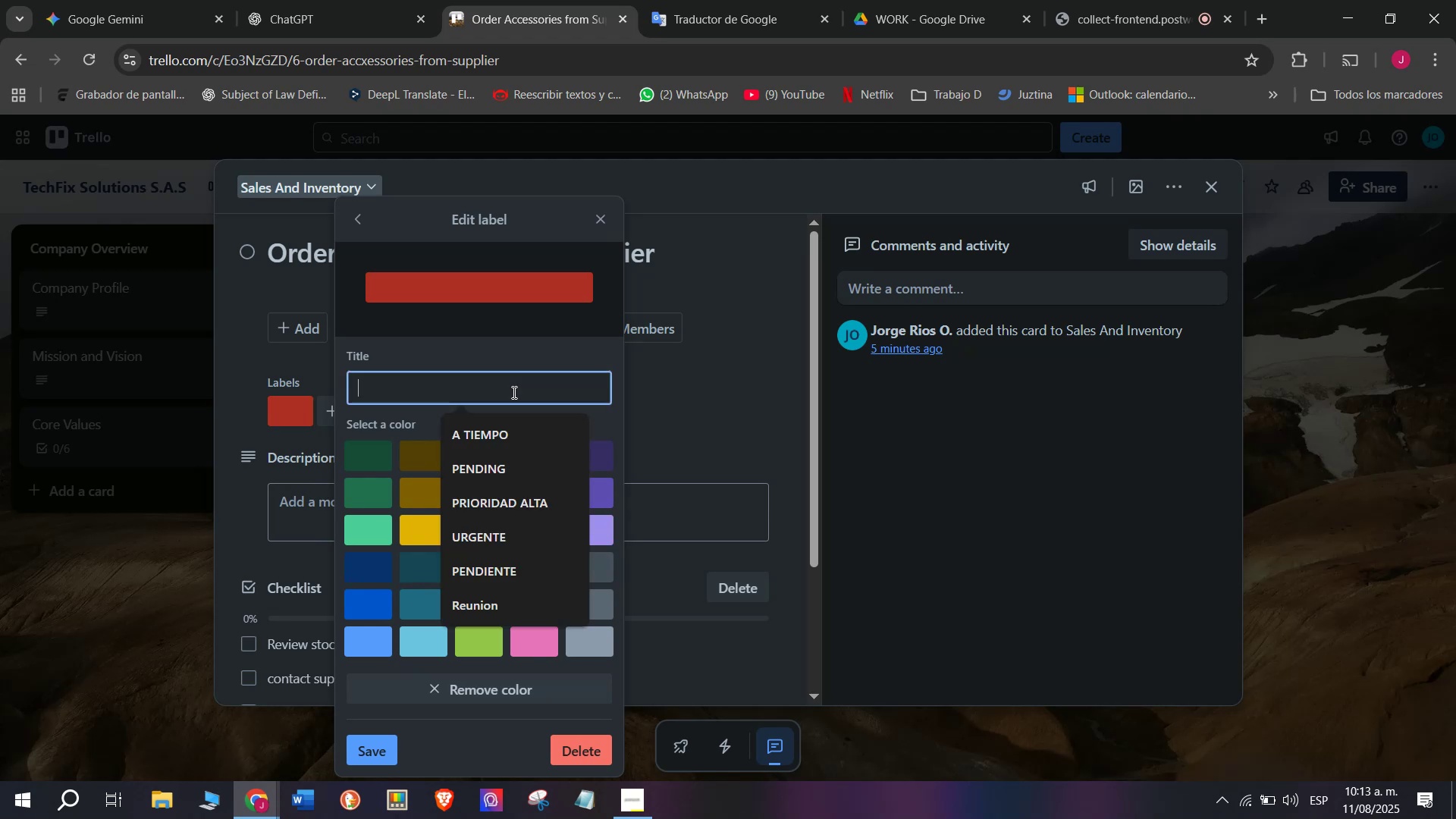 
key(H)
 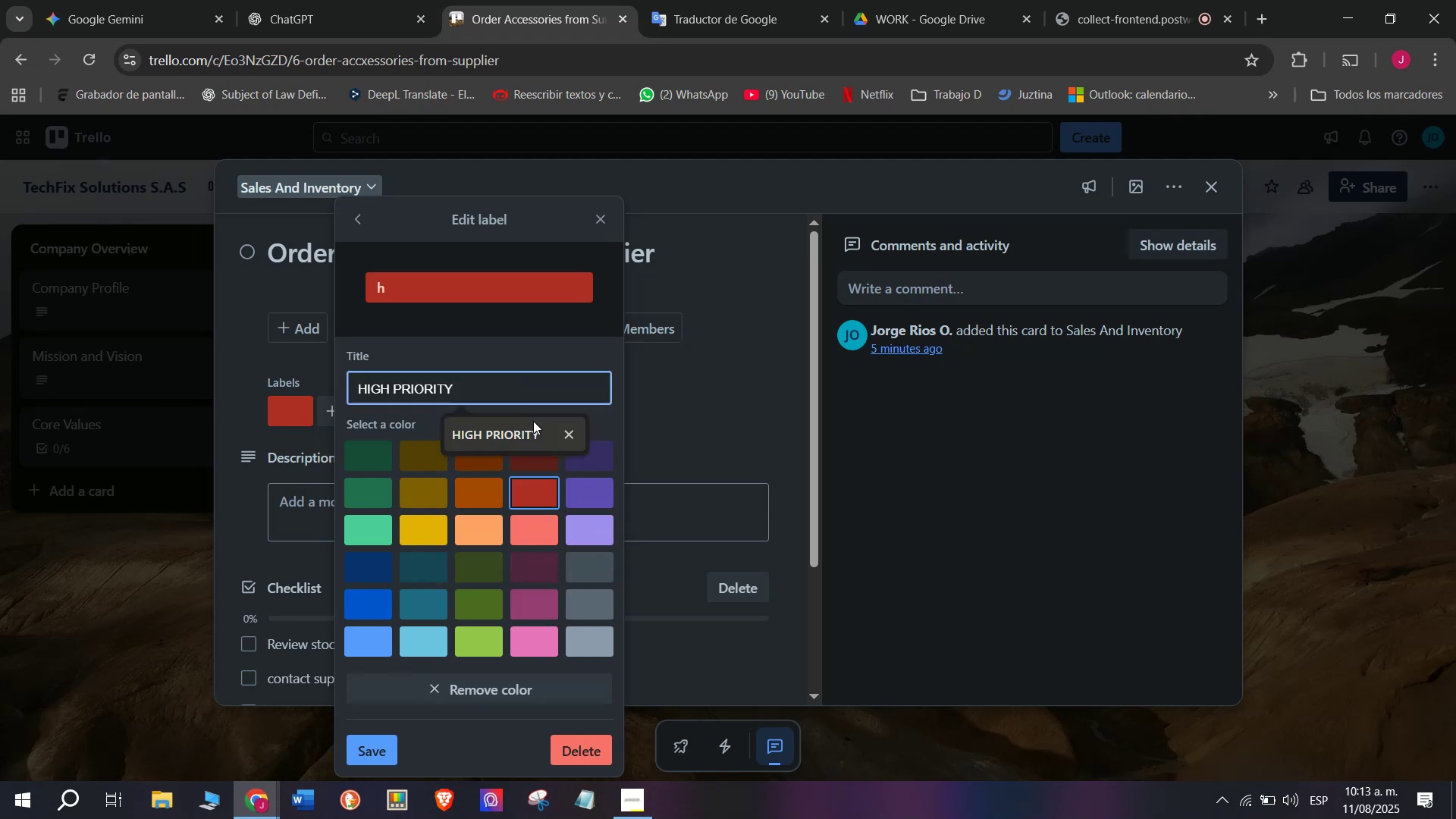 
left_click([543, 431])
 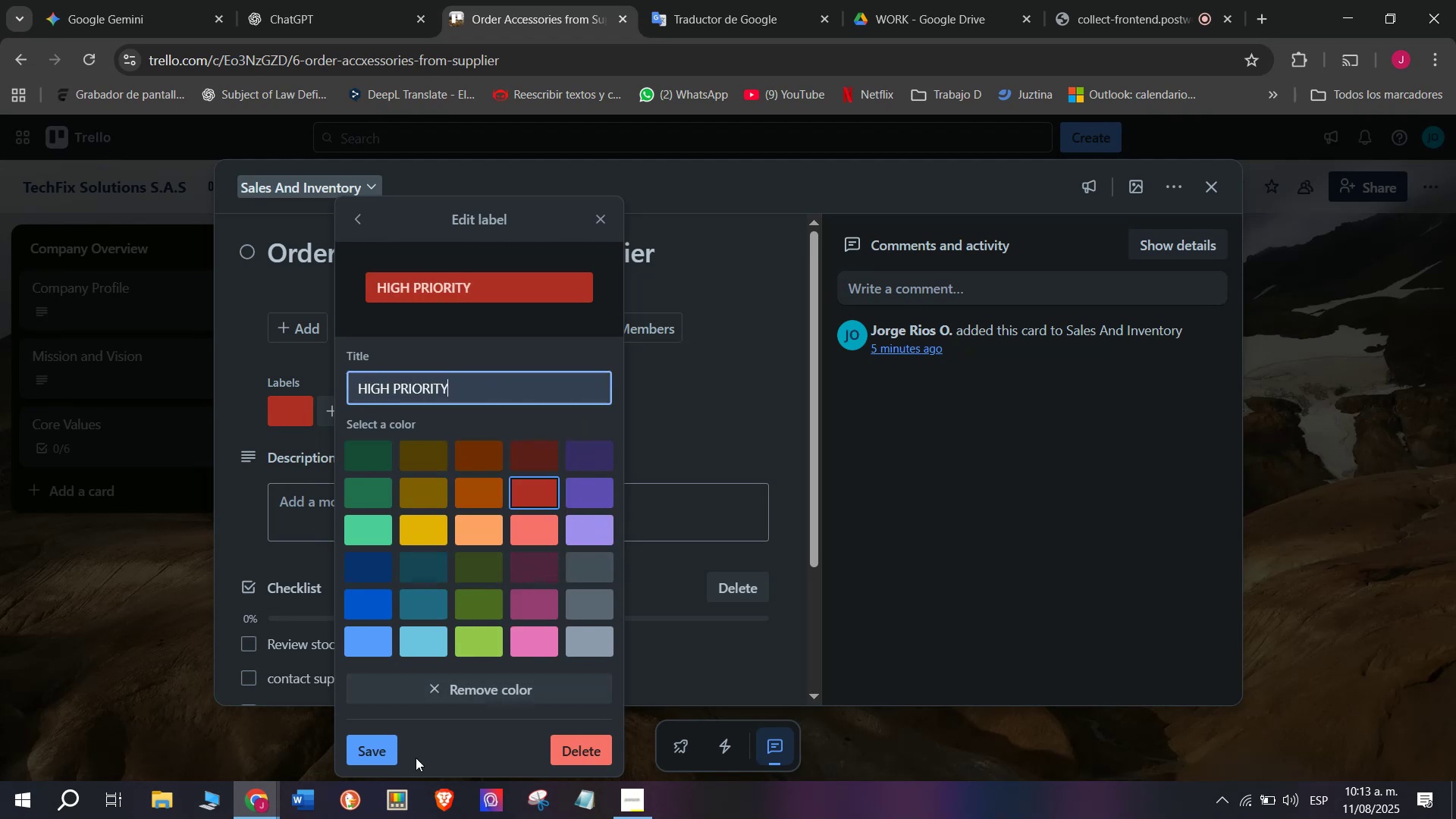 
left_click([360, 757])
 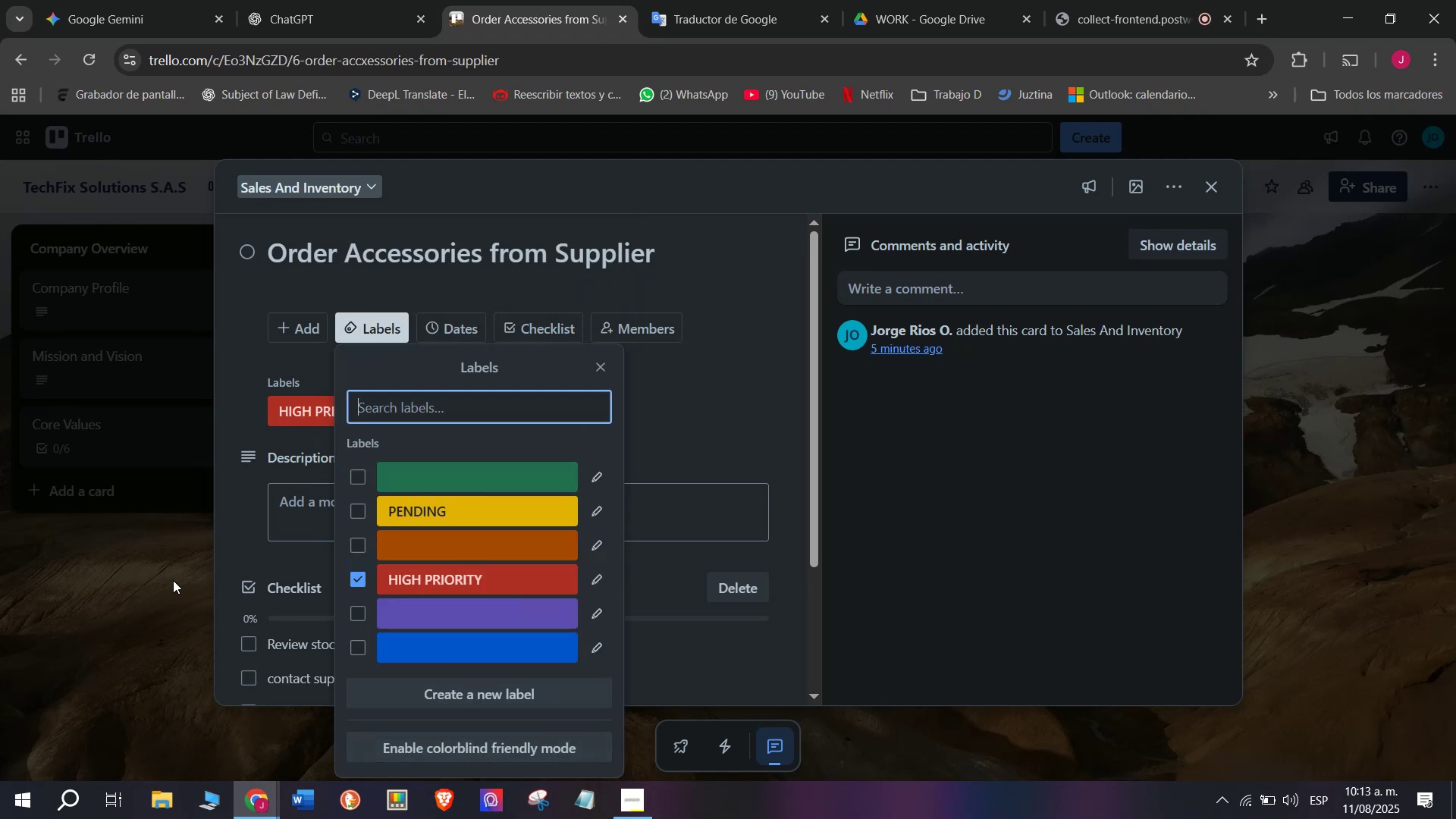 
left_click([160, 567])
 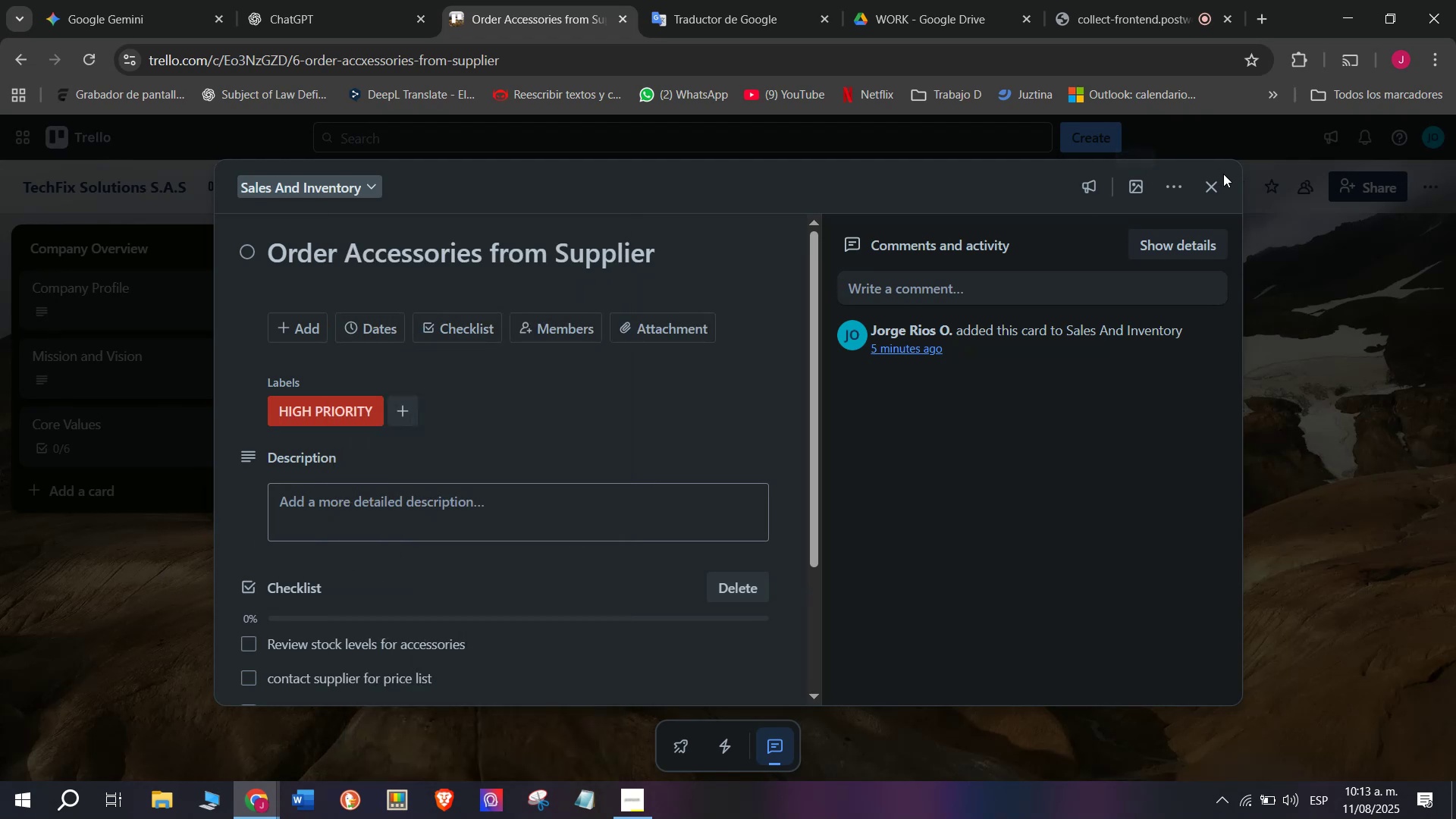 
left_click([1216, 182])
 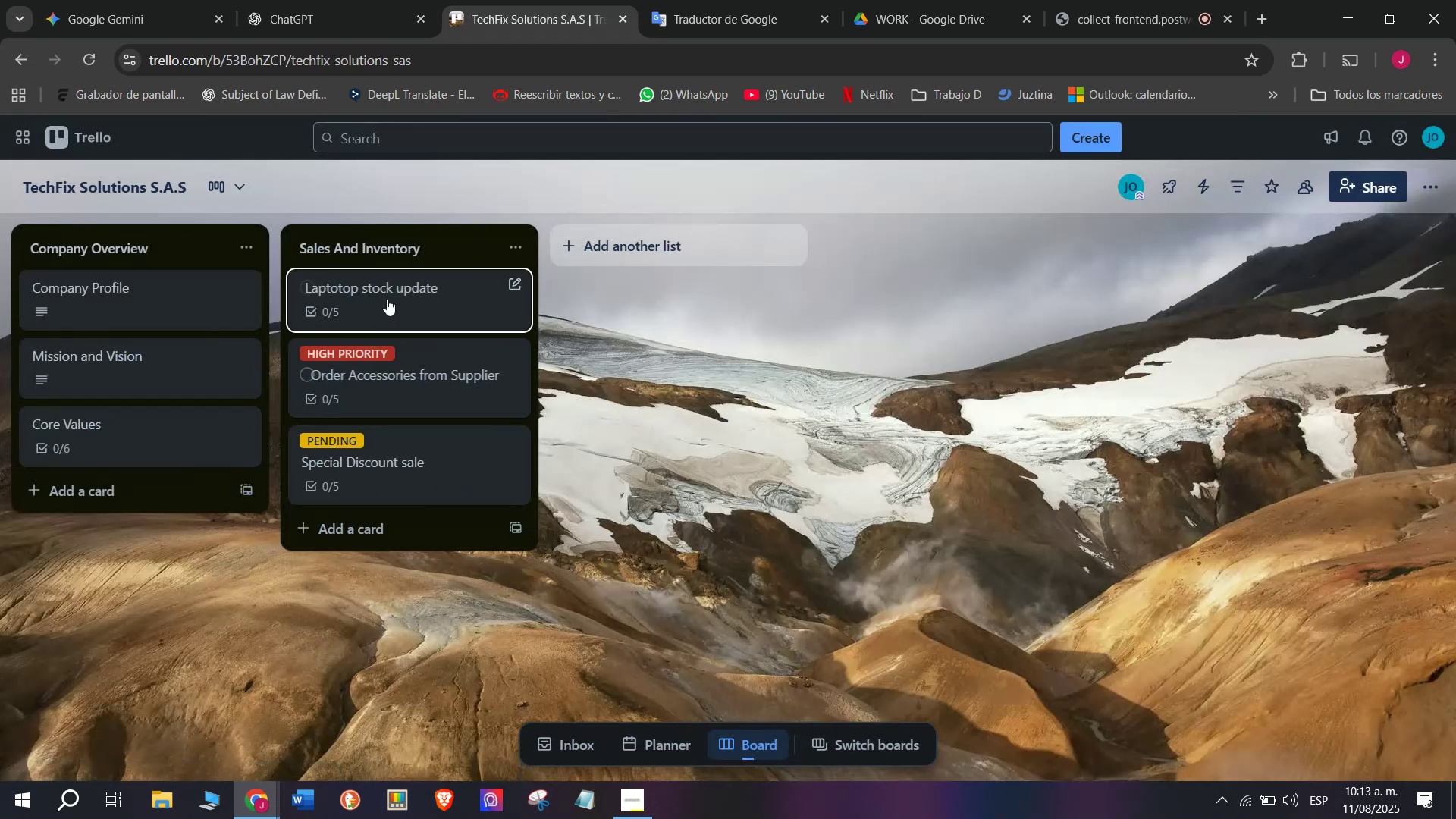 
left_click([387, 299])
 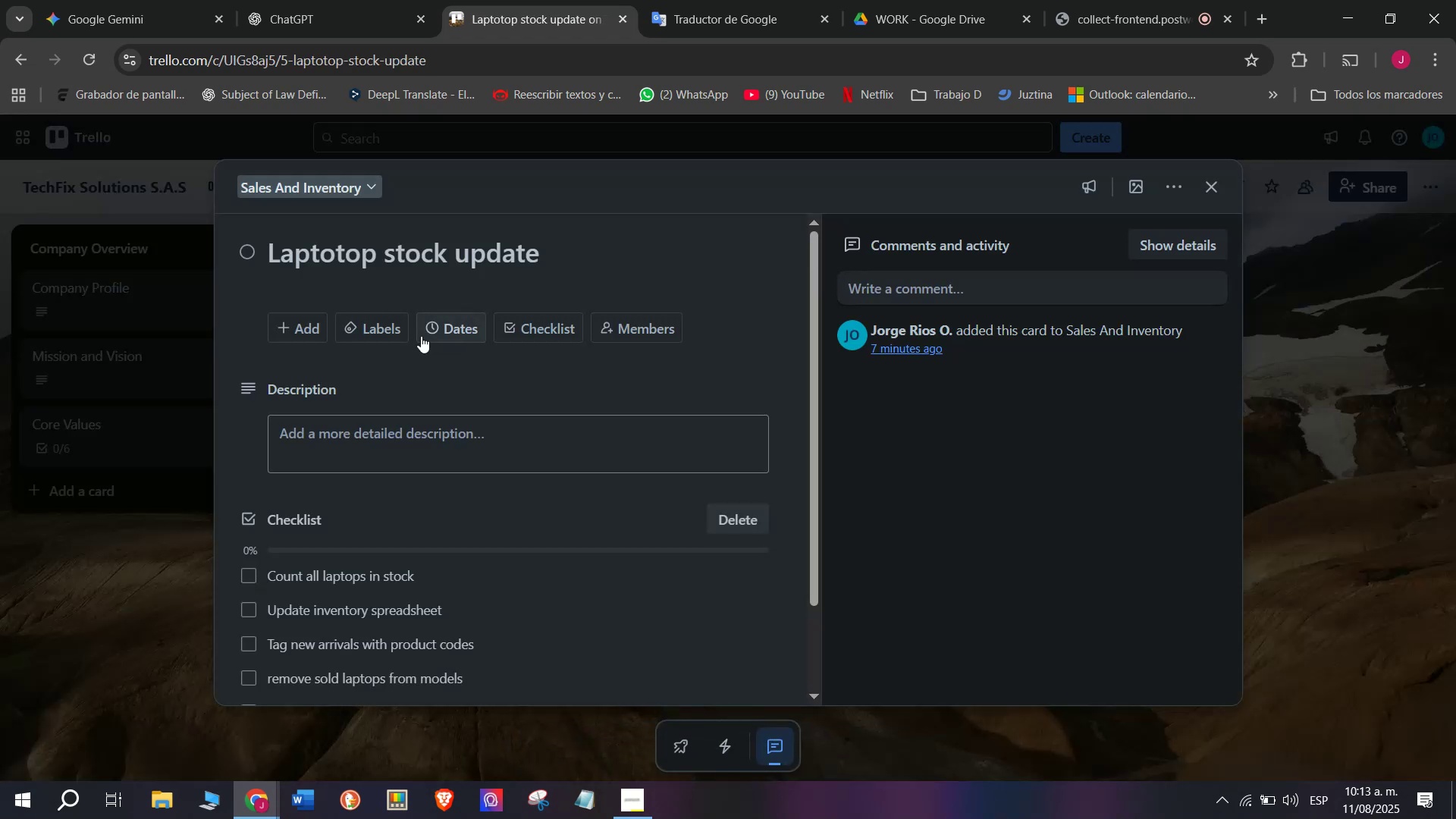 
mouse_move([629, 327])
 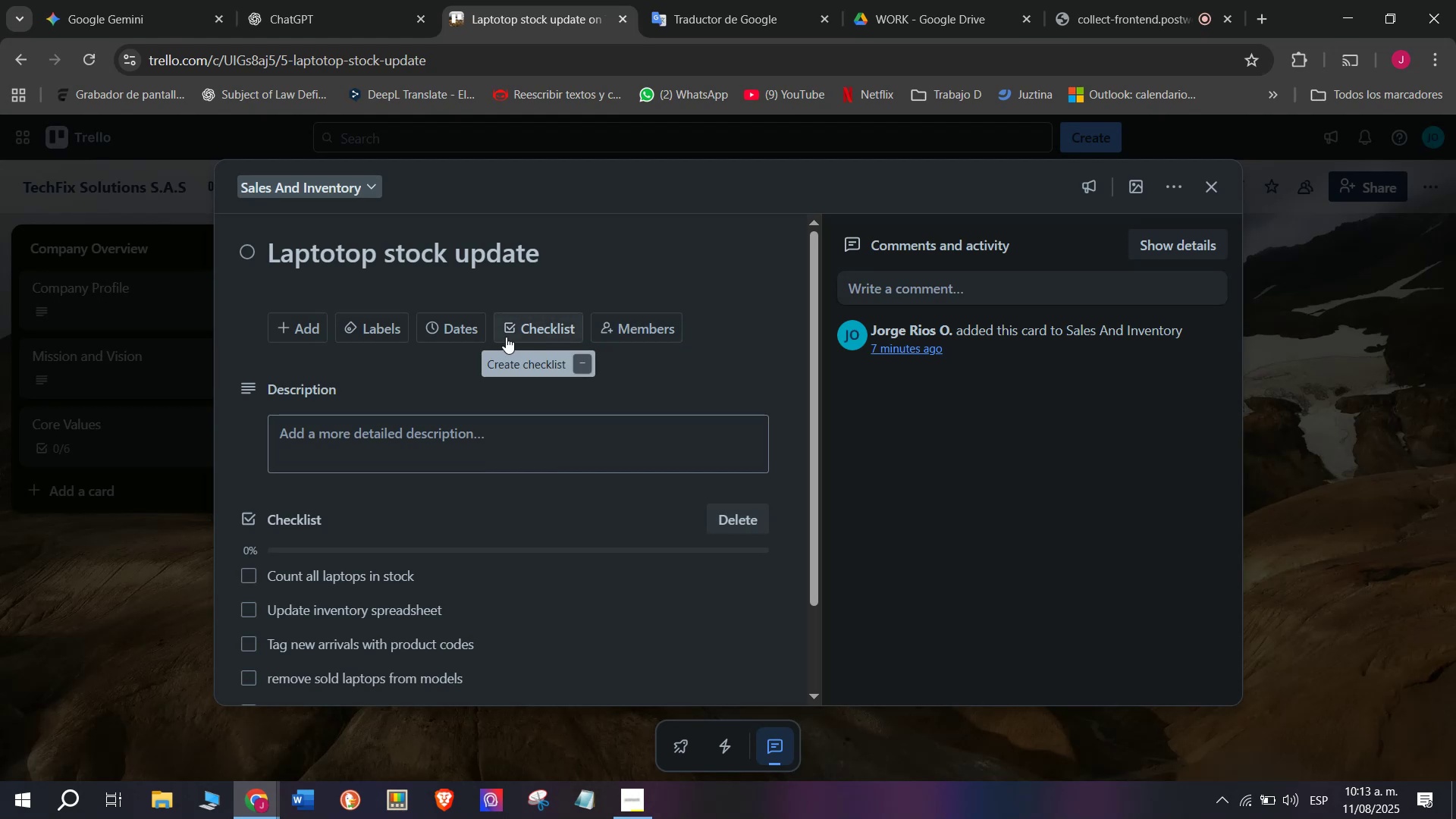 
left_click([537, 316])
 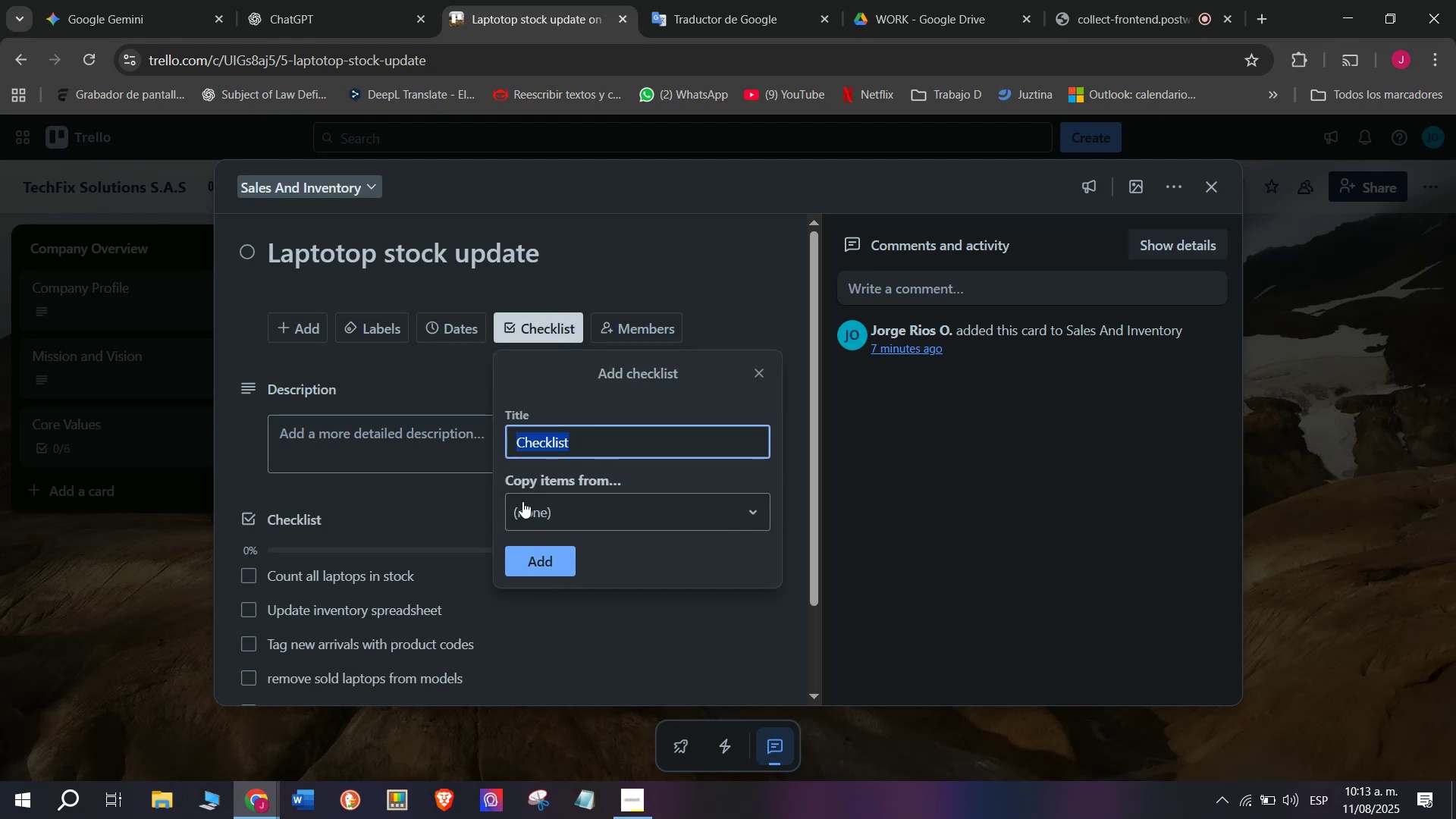 
left_click([419, 425])
 